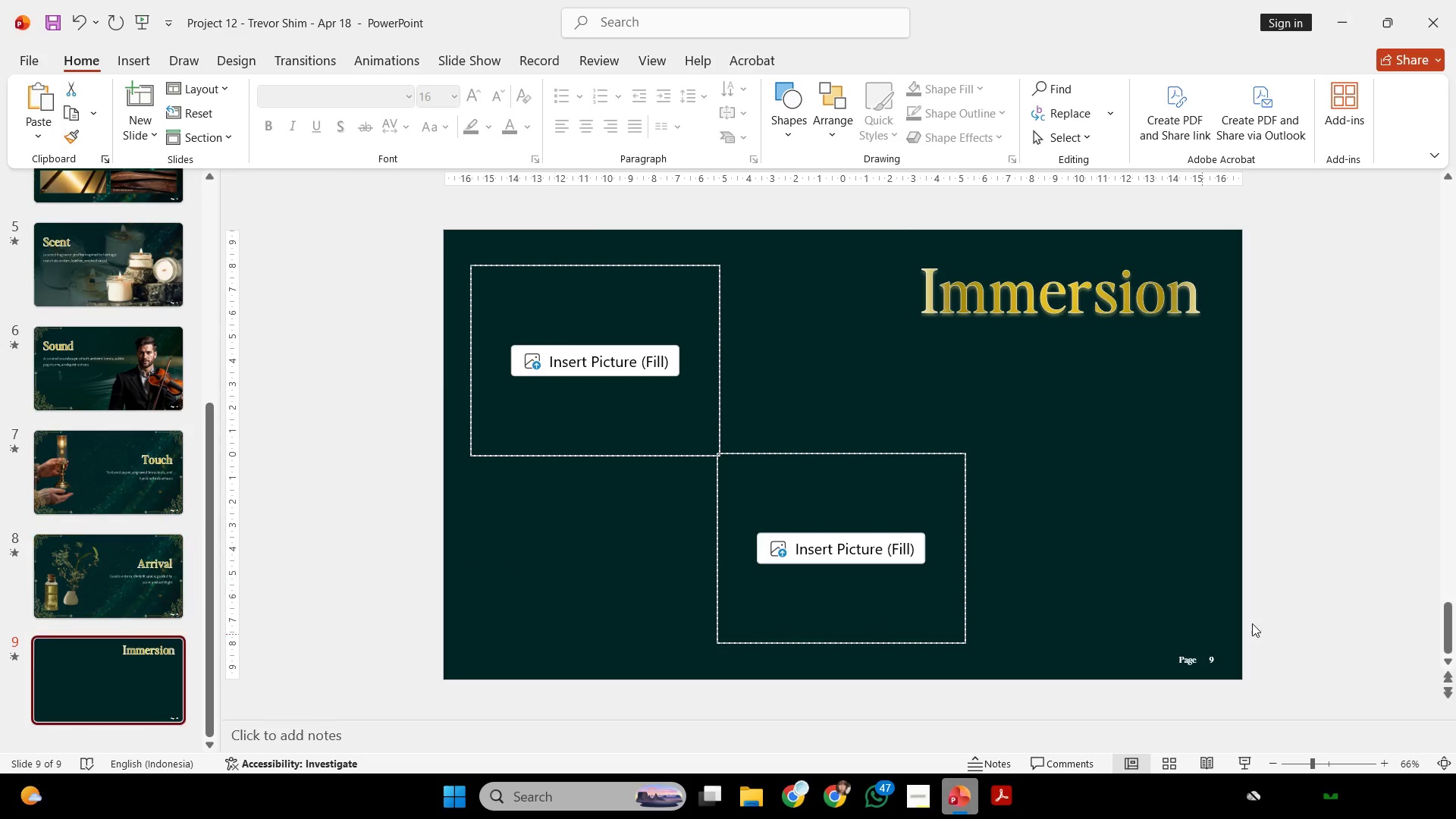 
key(Control+V)
 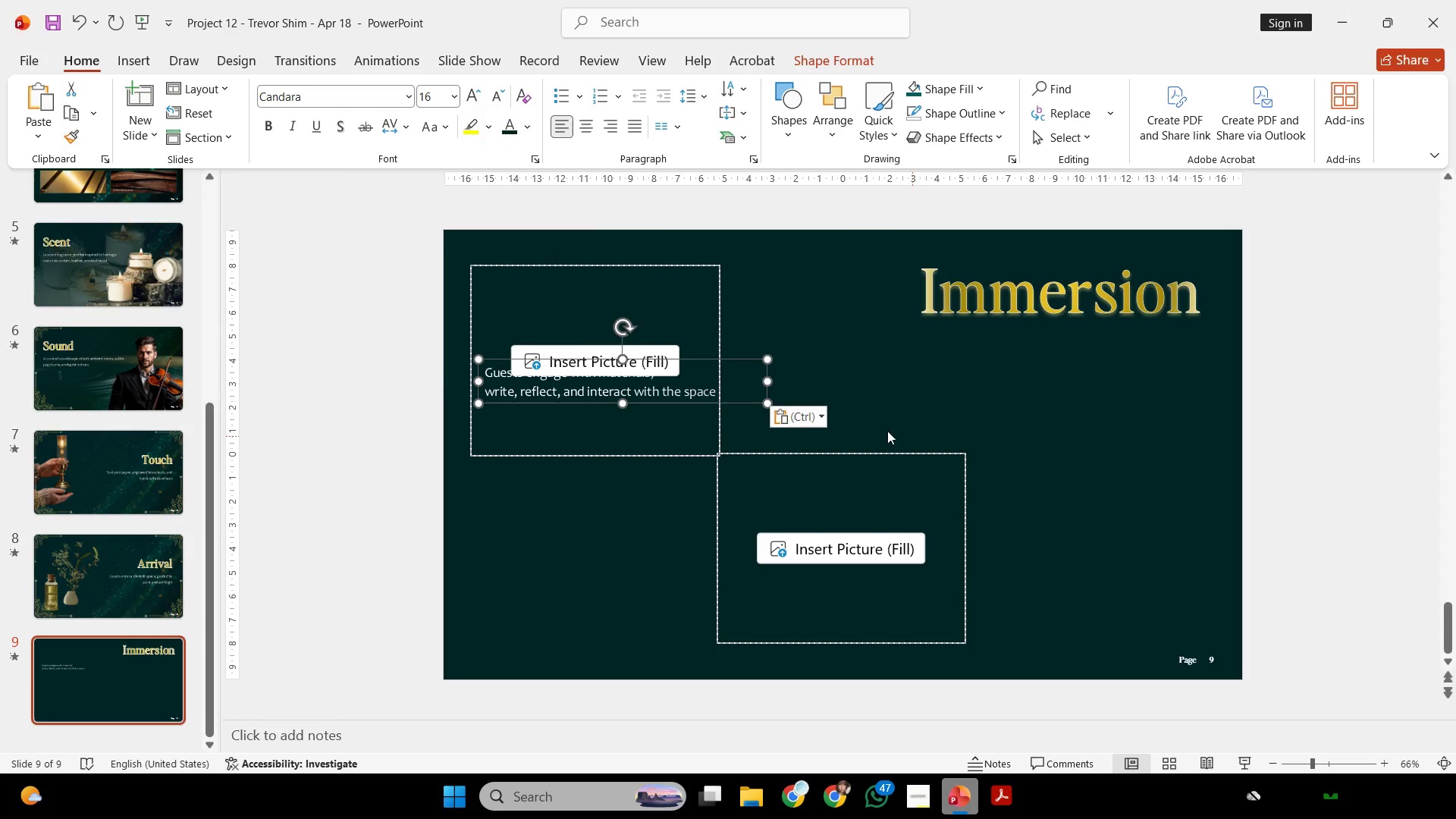 
hold_key(key=ShiftLeft, duration=3.53)
left_click_drag(start_coordinate=[733, 403], to_coordinate=[1185, 433])
 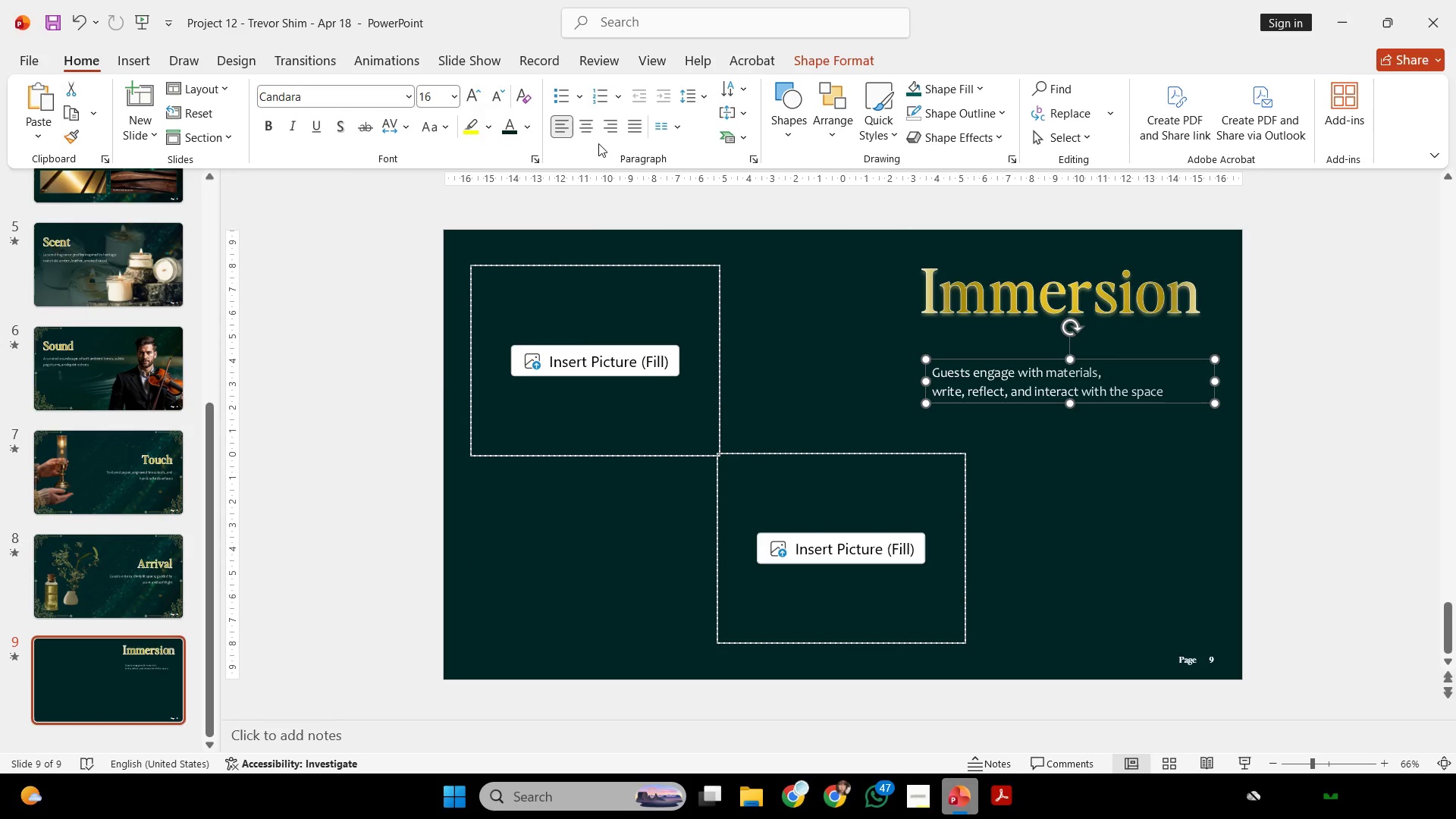 
left_click([609, 128])
 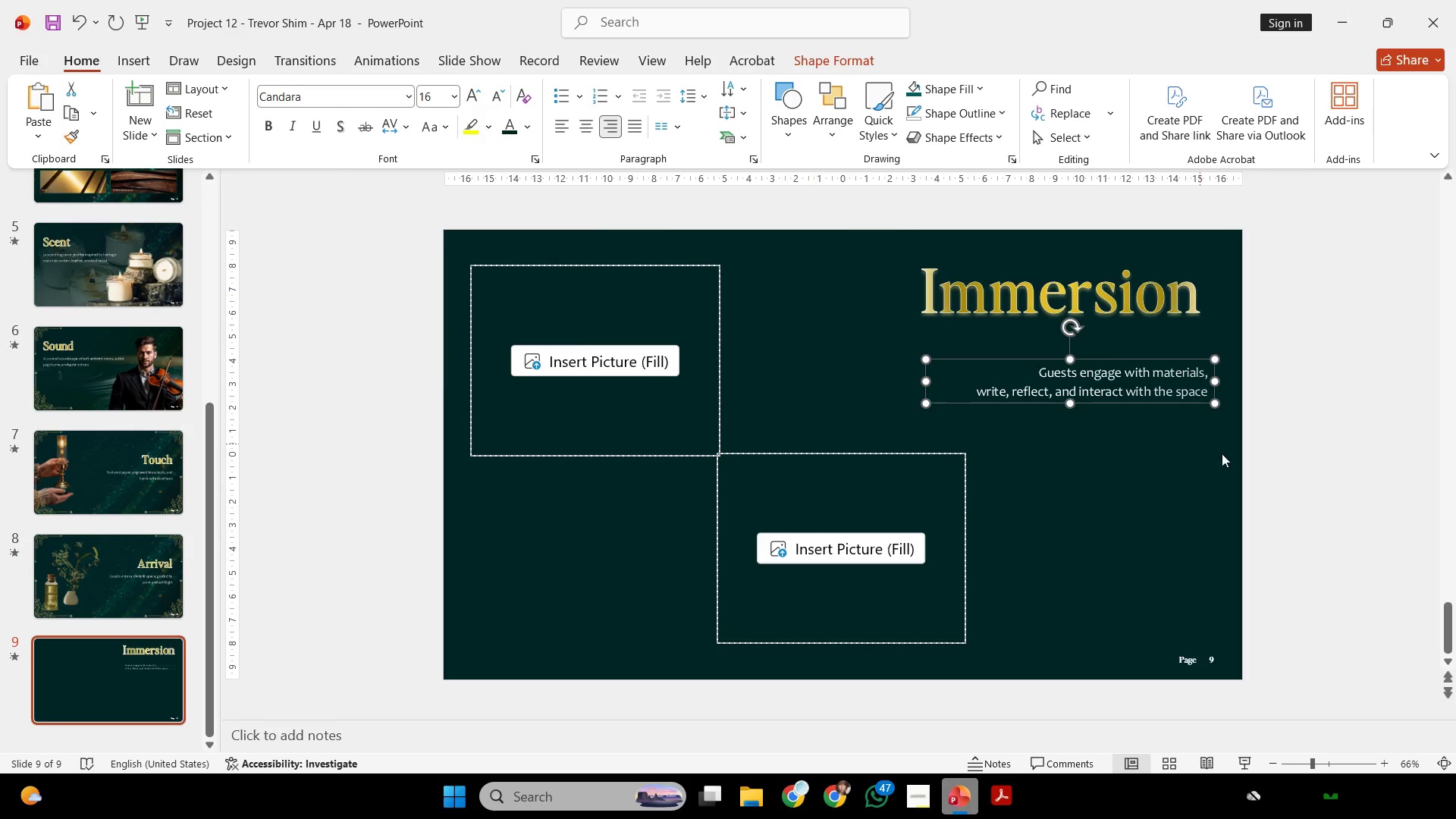 
hold_key(key=ShiftLeft, duration=1.27)
left_click_drag(start_coordinate=[1170, 404], to_coordinate=[1160, 398])
 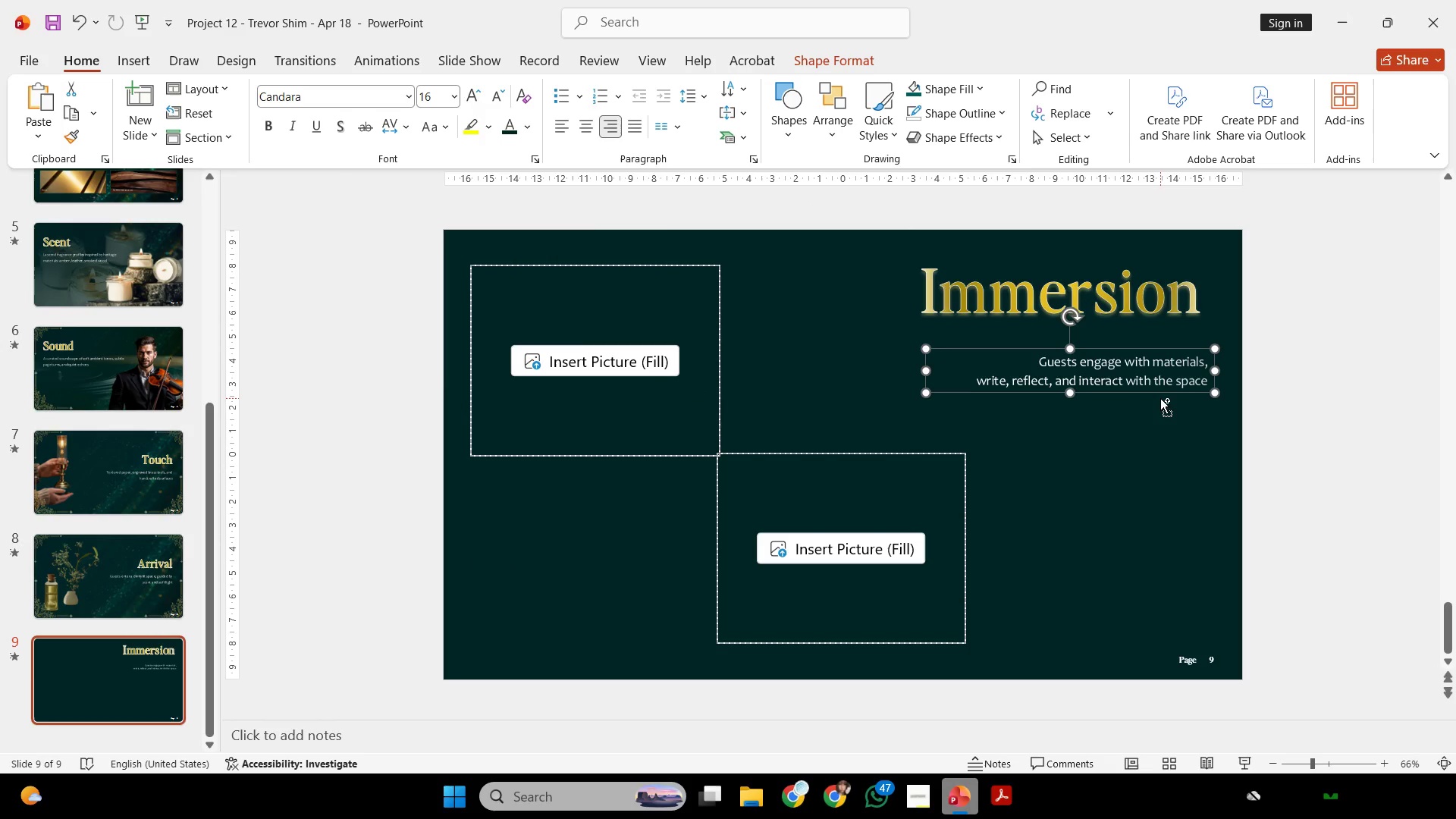 
key(Control+Z)
 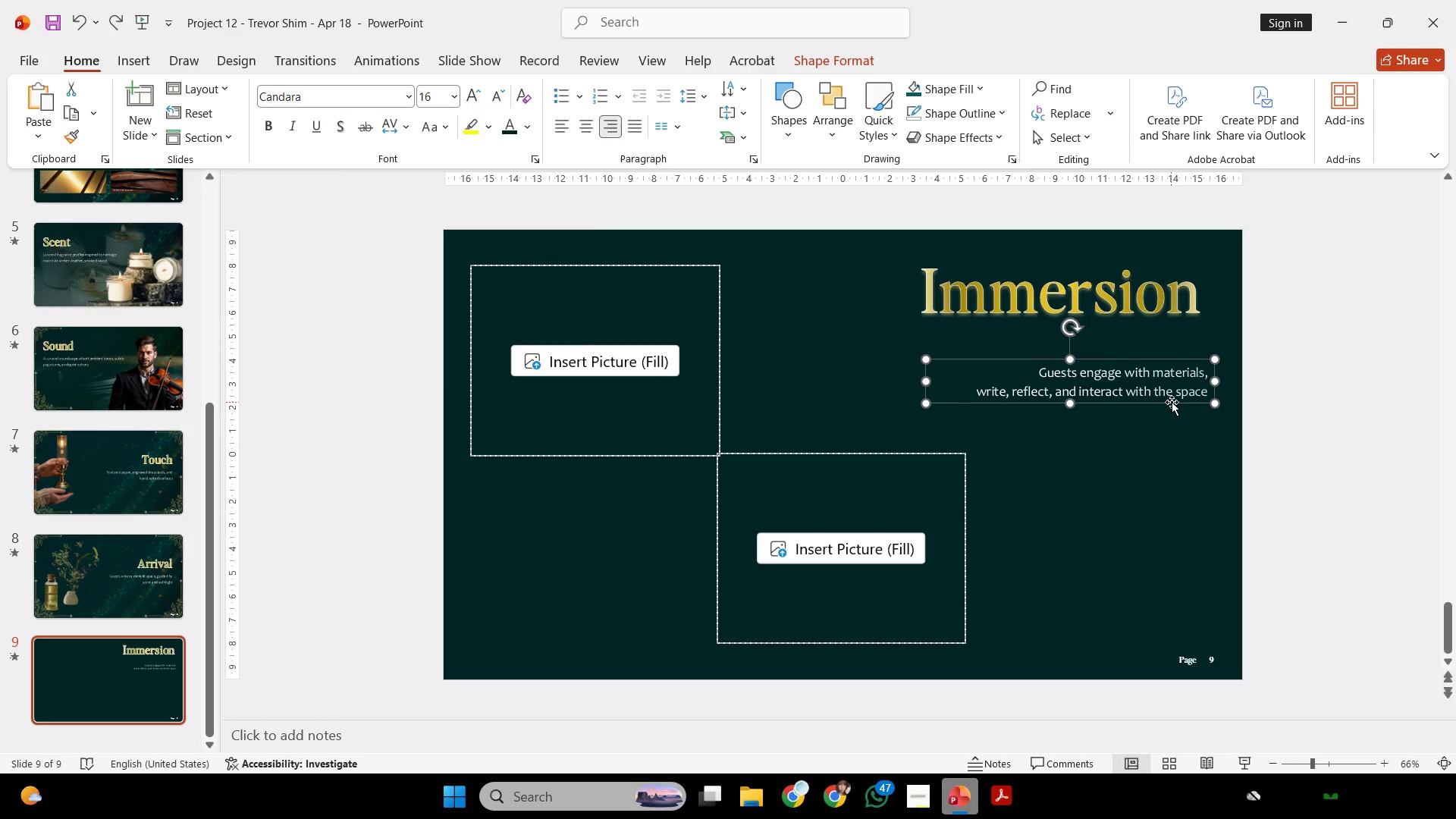 
hold_key(key=ShiftLeft, duration=5.01)
left_click_drag(start_coordinate=[1172, 402], to_coordinate=[1163, 400])
 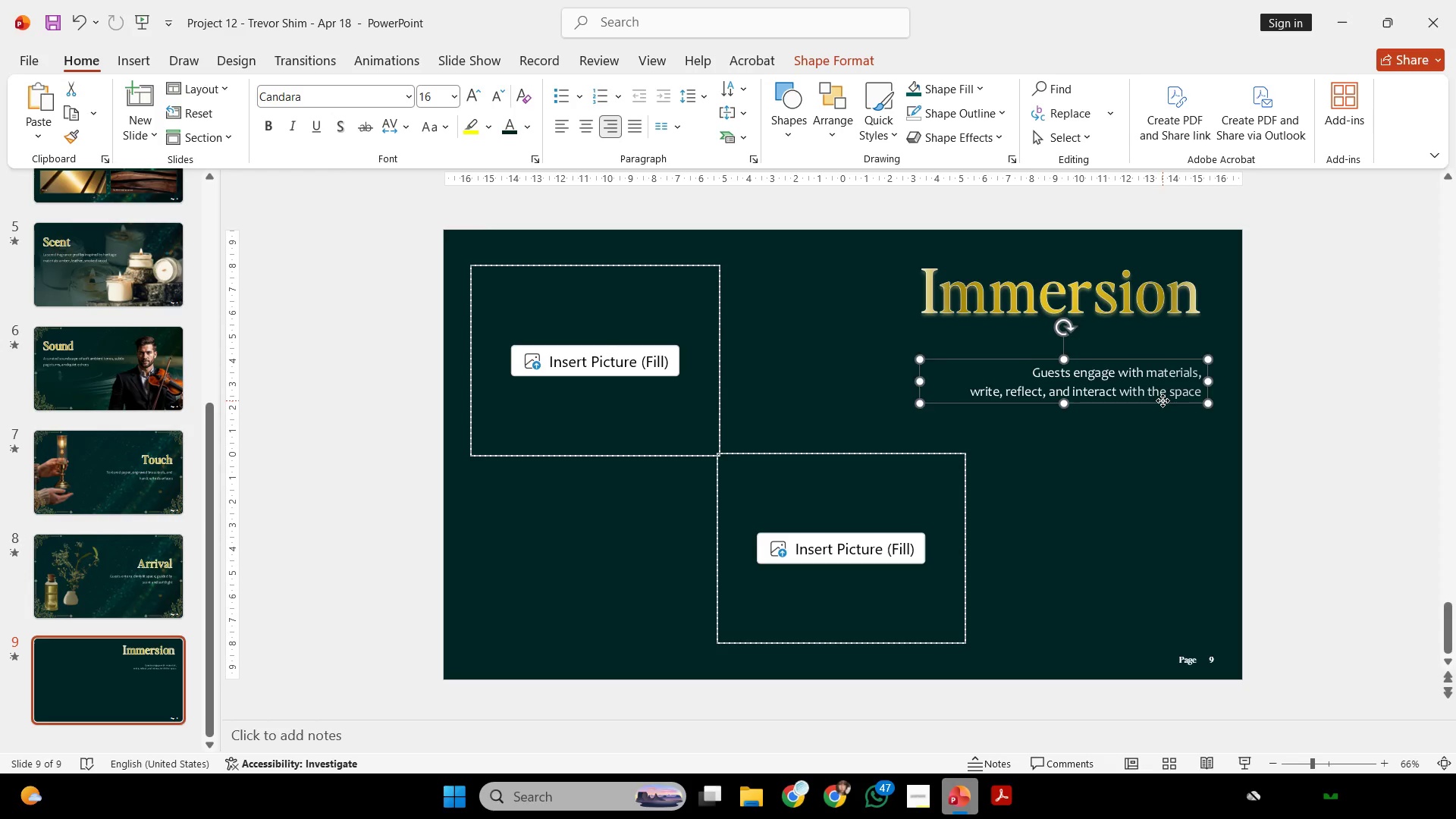 
left_click_drag(start_coordinate=[1163, 400], to_coordinate=[1164, 369])
 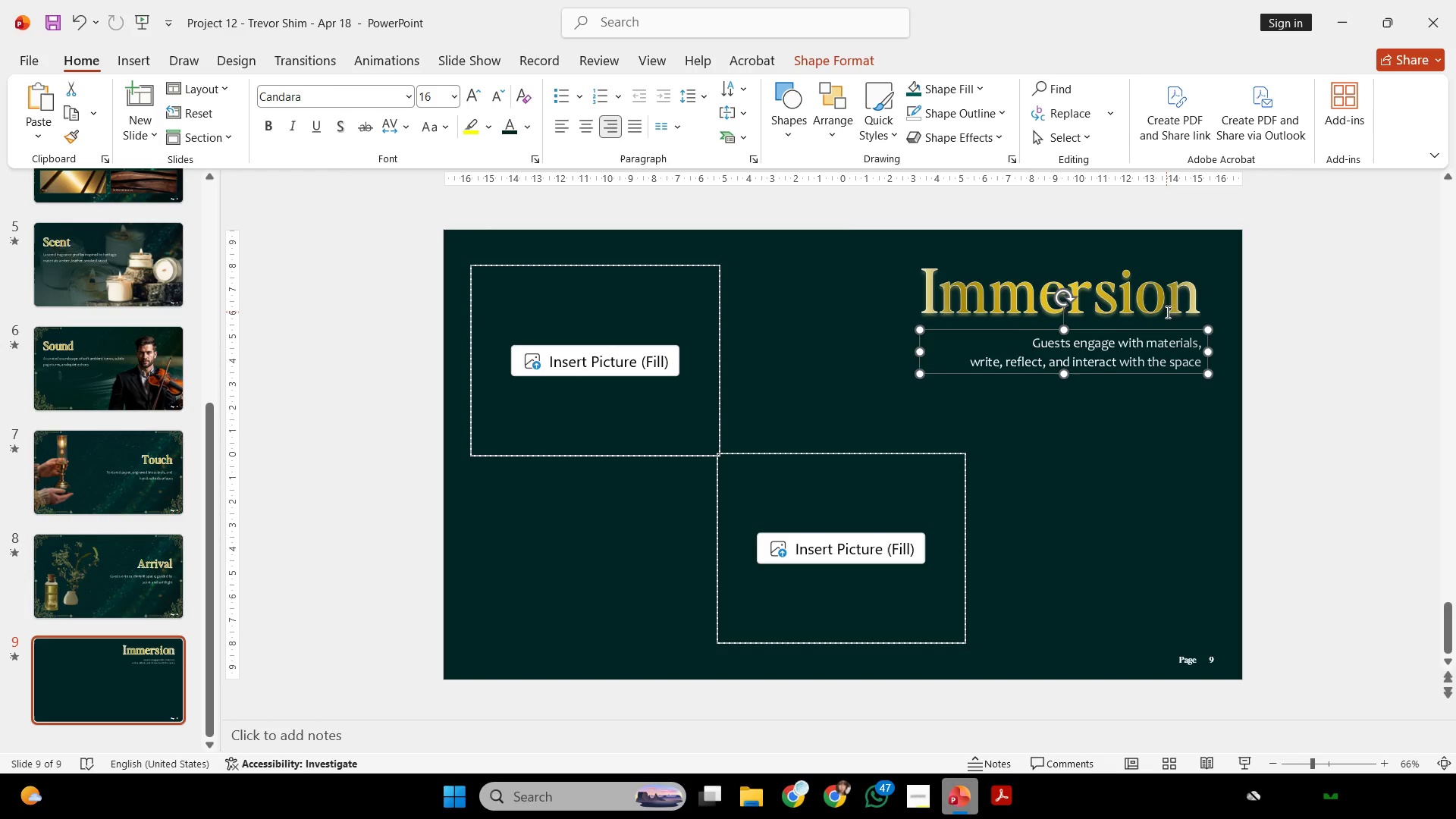 
left_click_drag(start_coordinate=[1166, 312], to_coordinate=[1166, 340])
 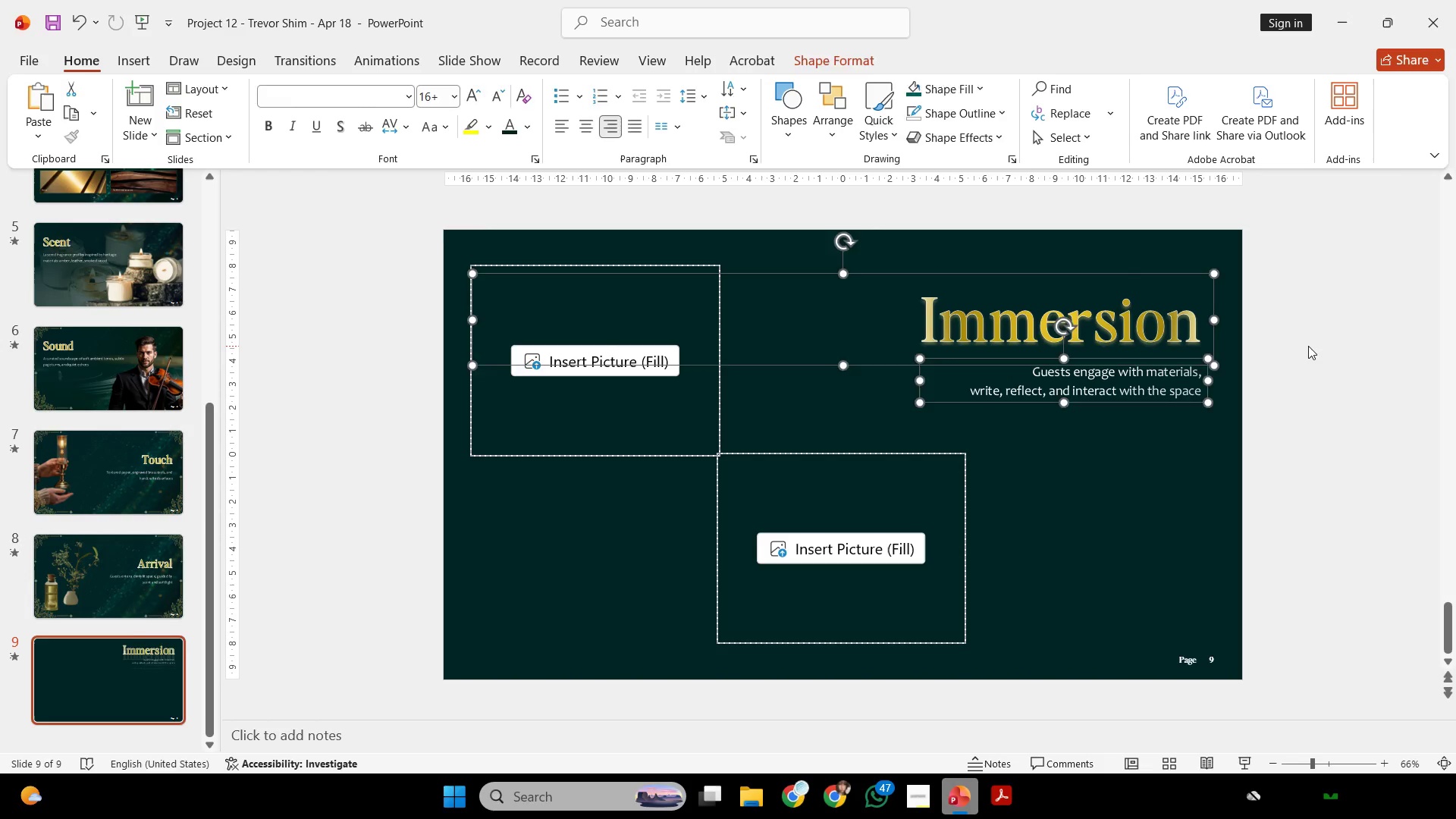 
left_click([1308, 346])
 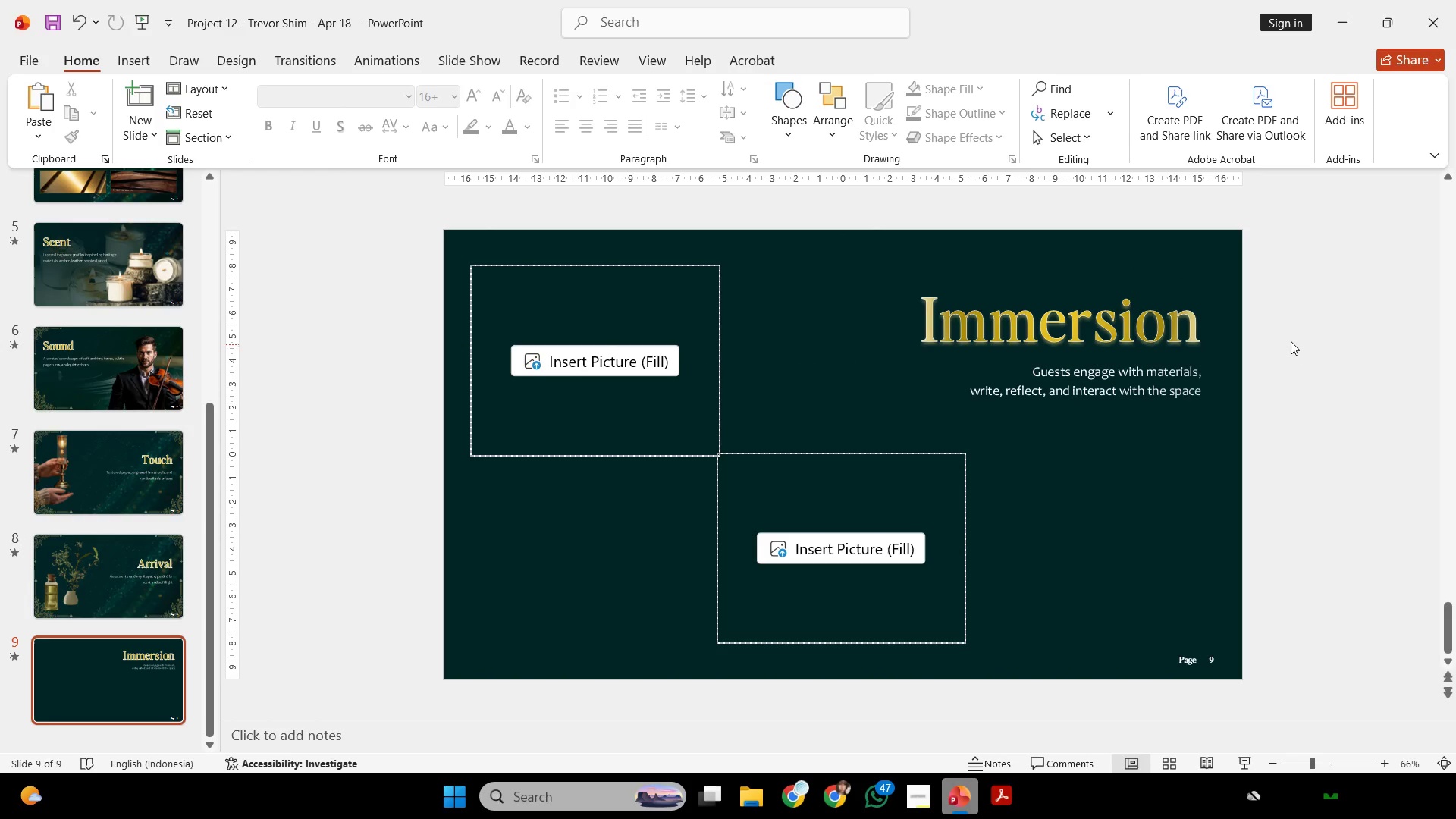 
scroll: coordinate [1248, 334], scroll_direction: up, amount: 10.0
 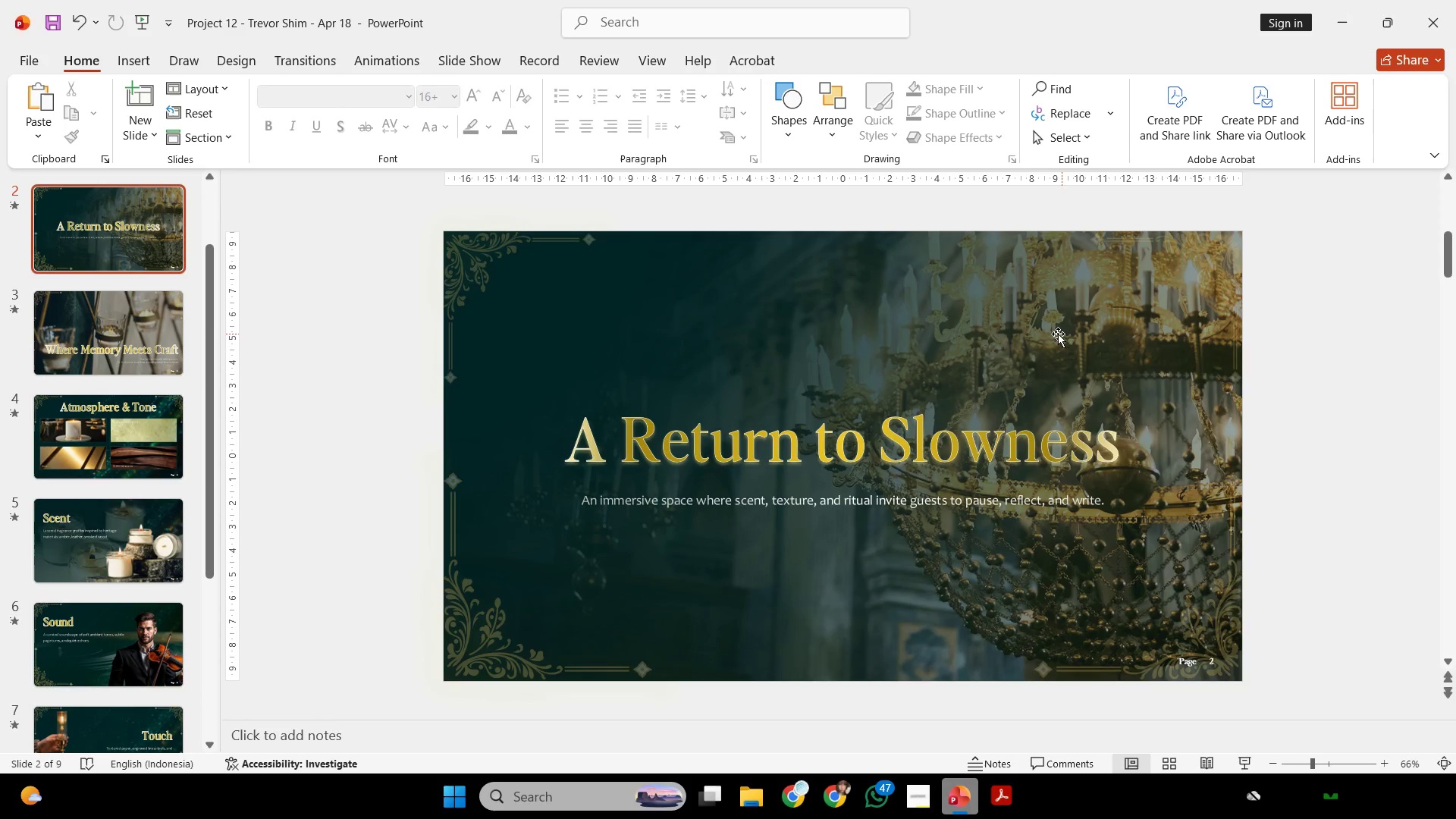 
left_click([962, 337])
 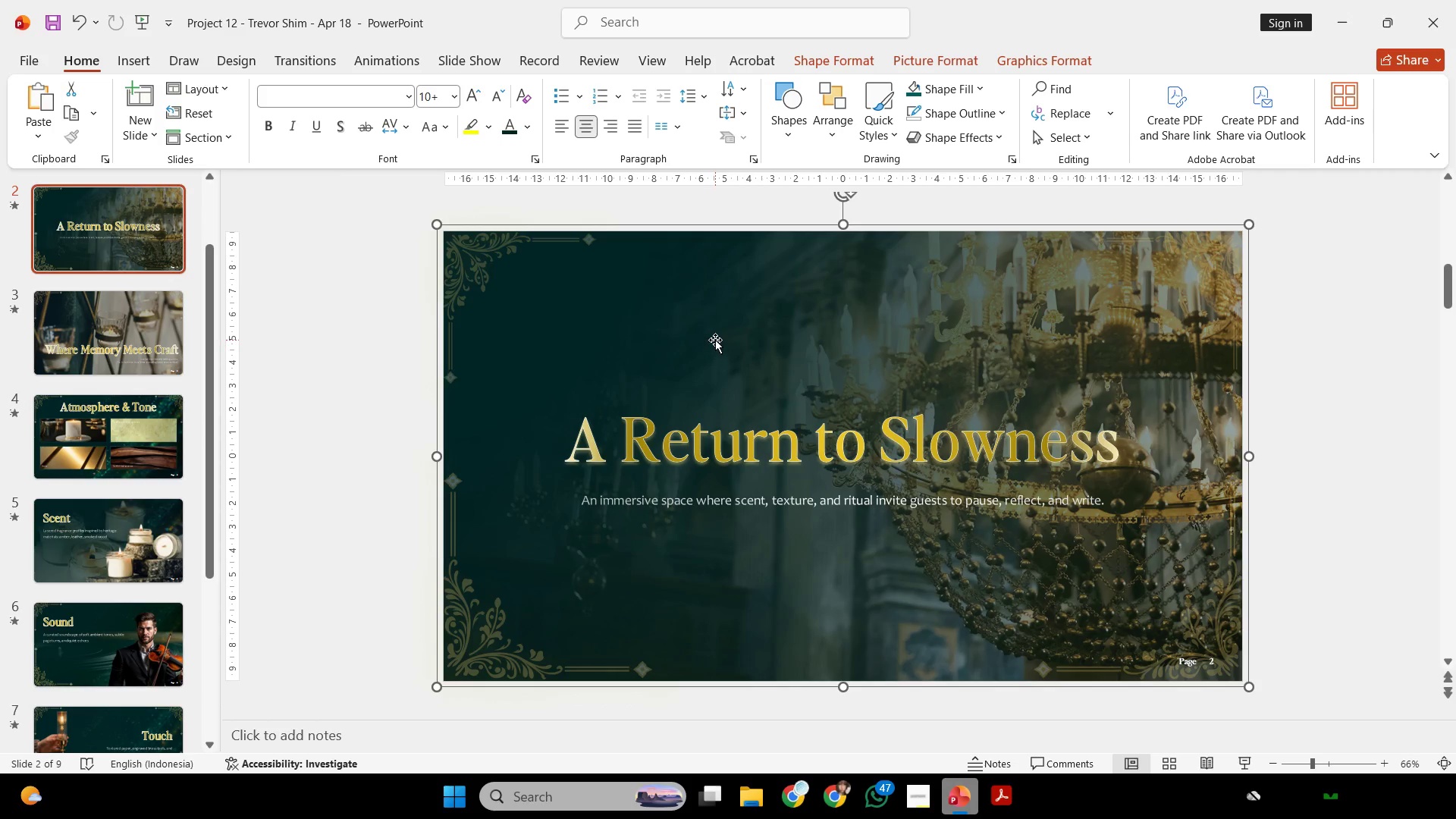 
left_click_drag(start_coordinate=[715, 339], to_coordinate=[1037, 363])
 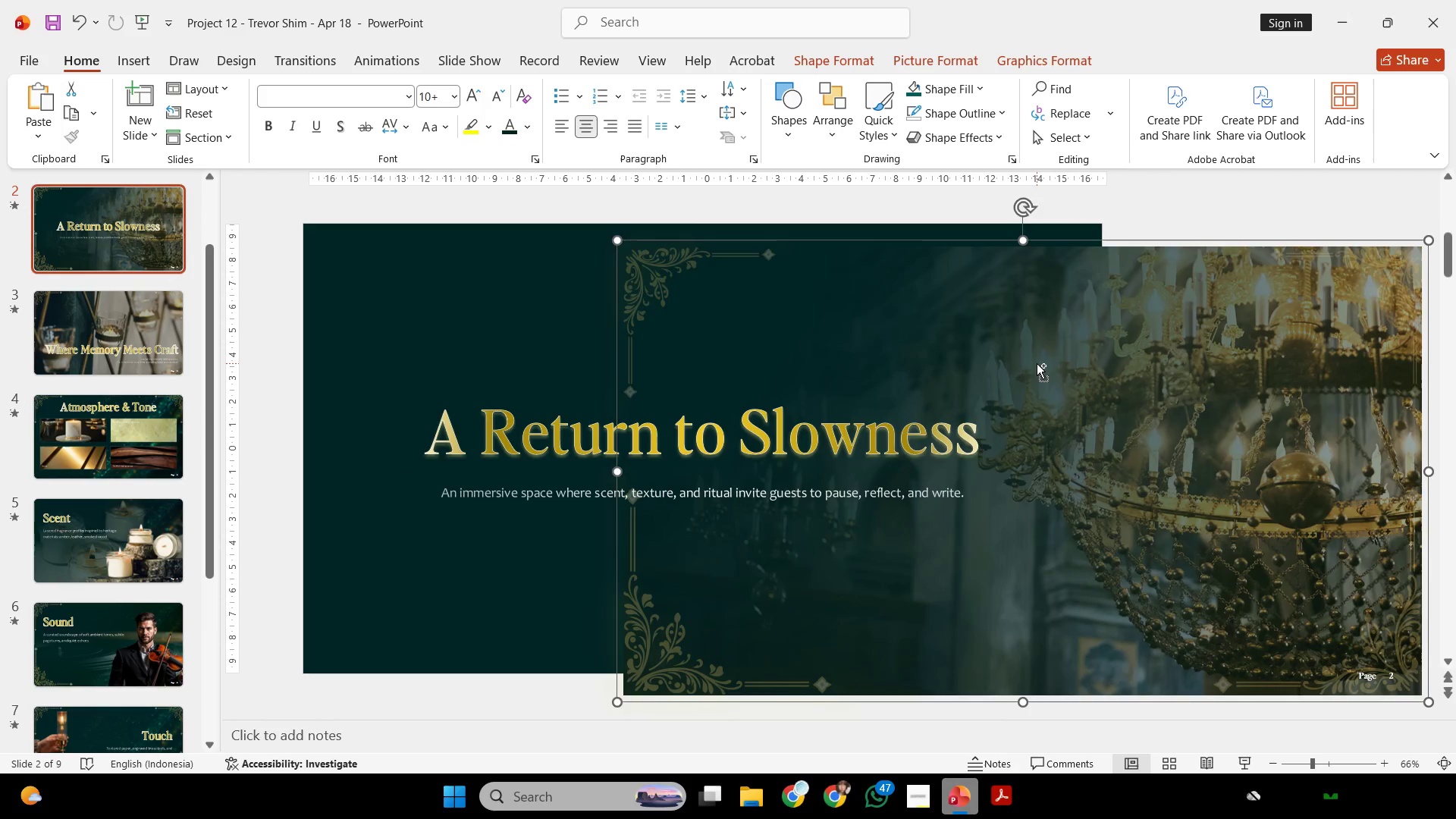 
key(Control+X)
 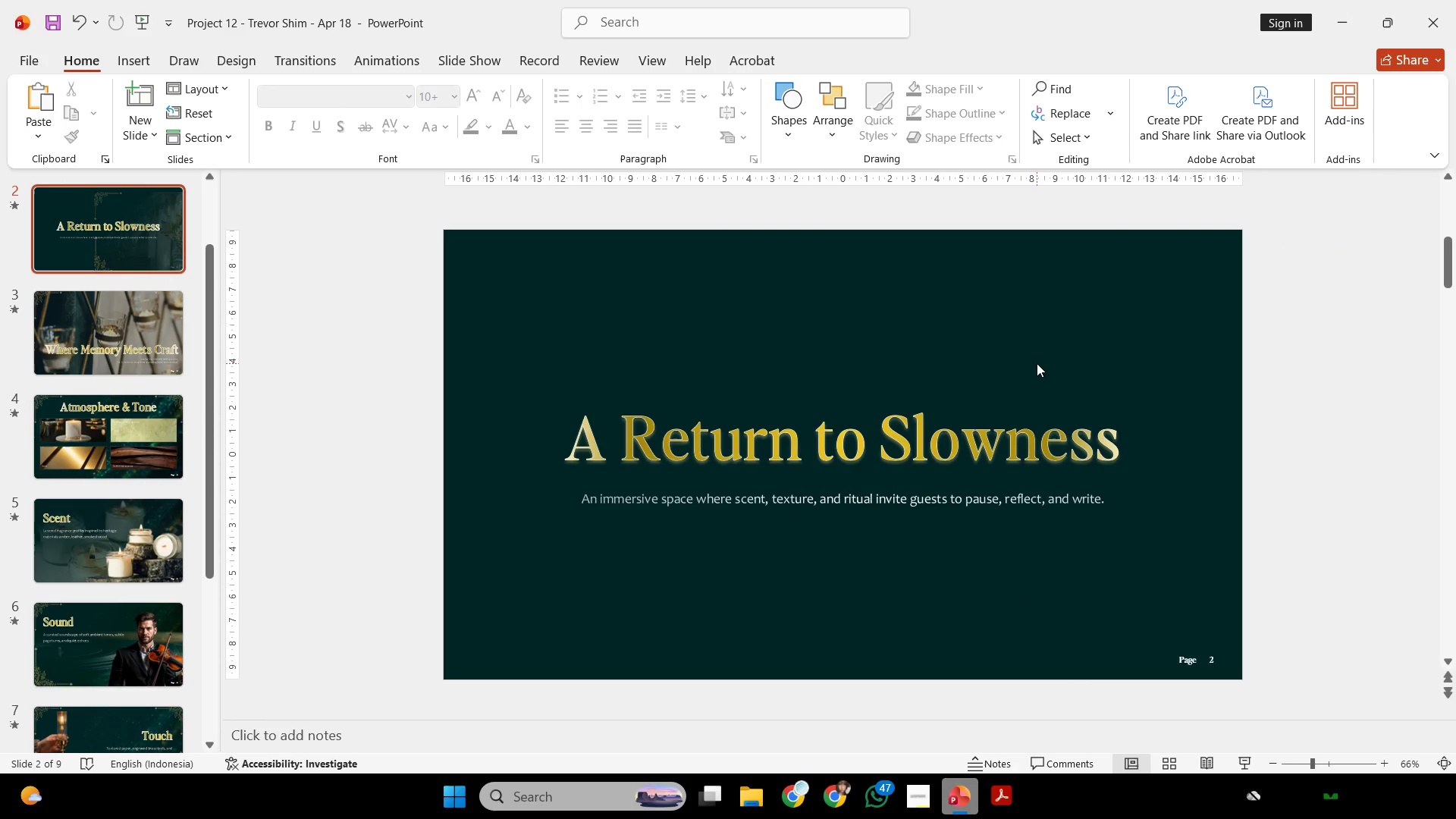 
key(Control+Z)
 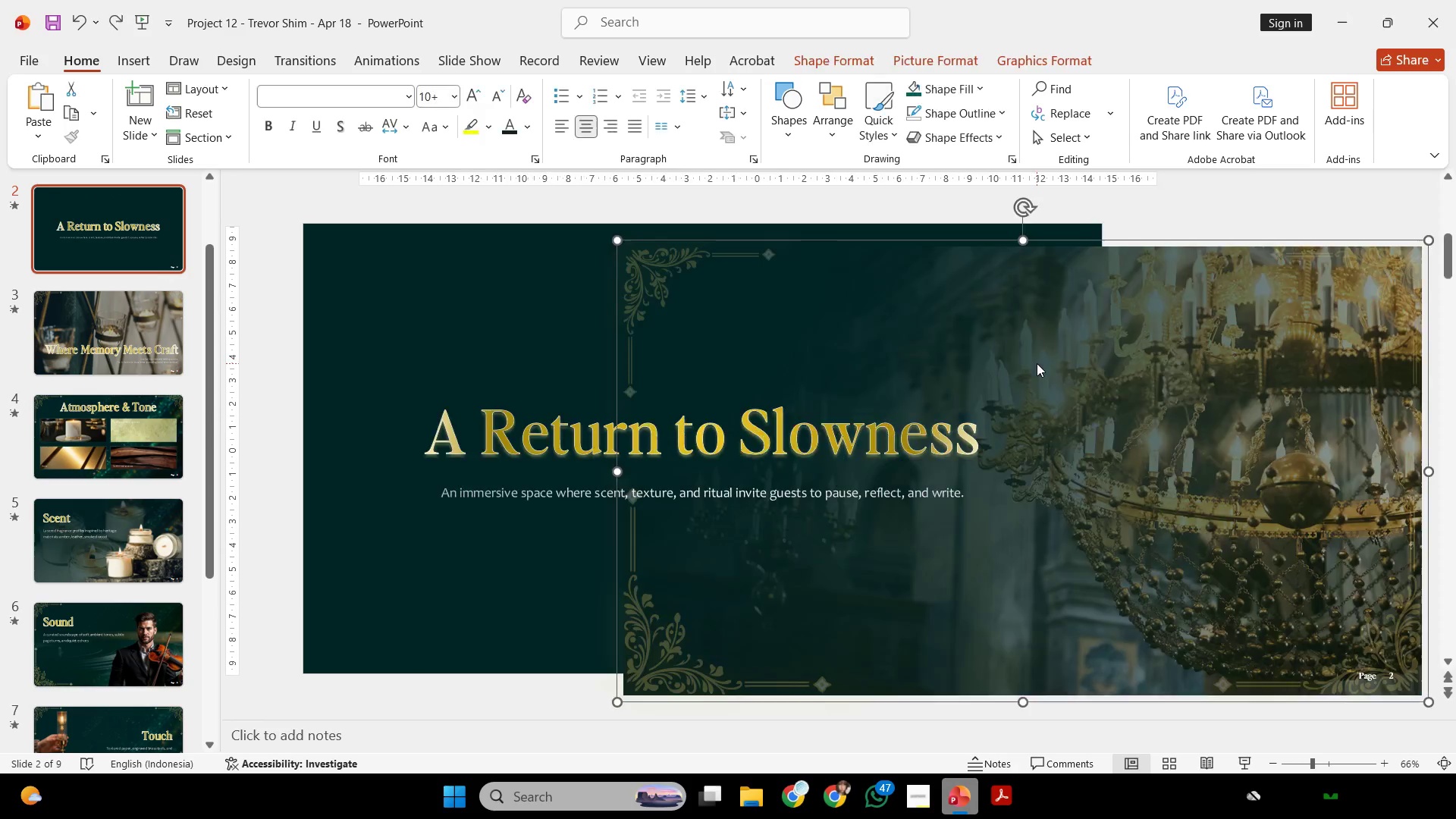 
key(Control+Z)
 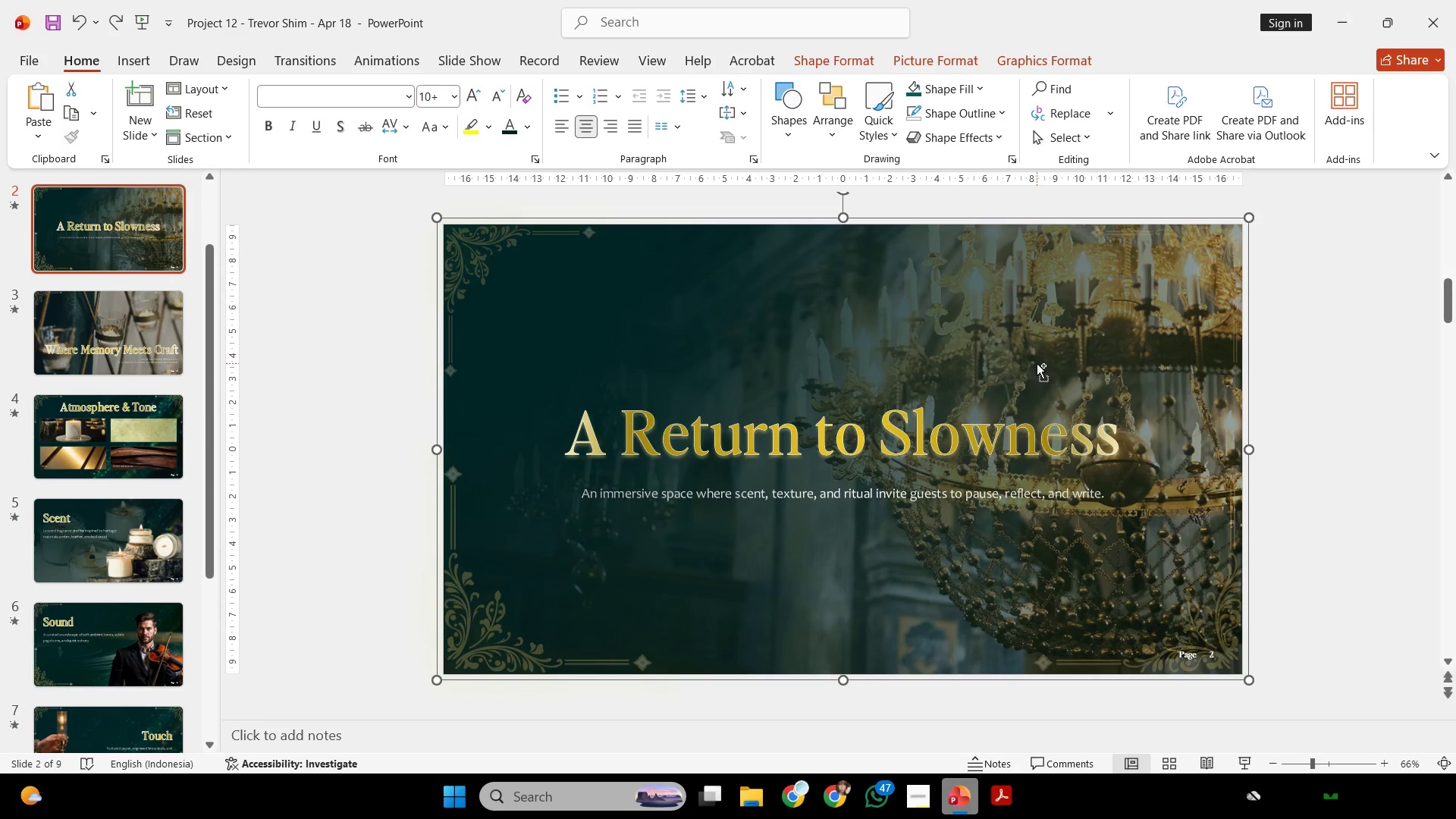 
key(Control+C)
 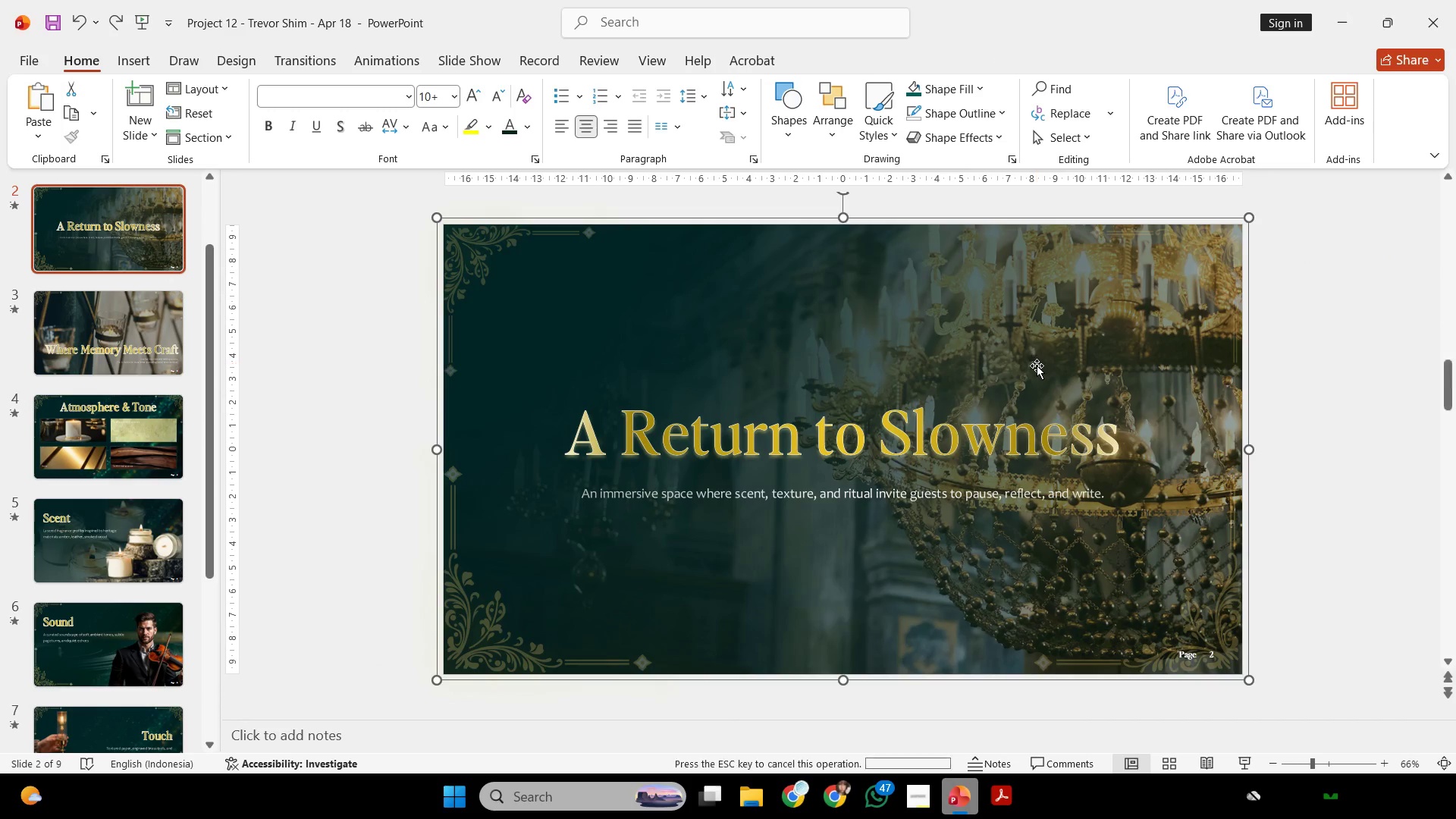 
key(Control+V)
 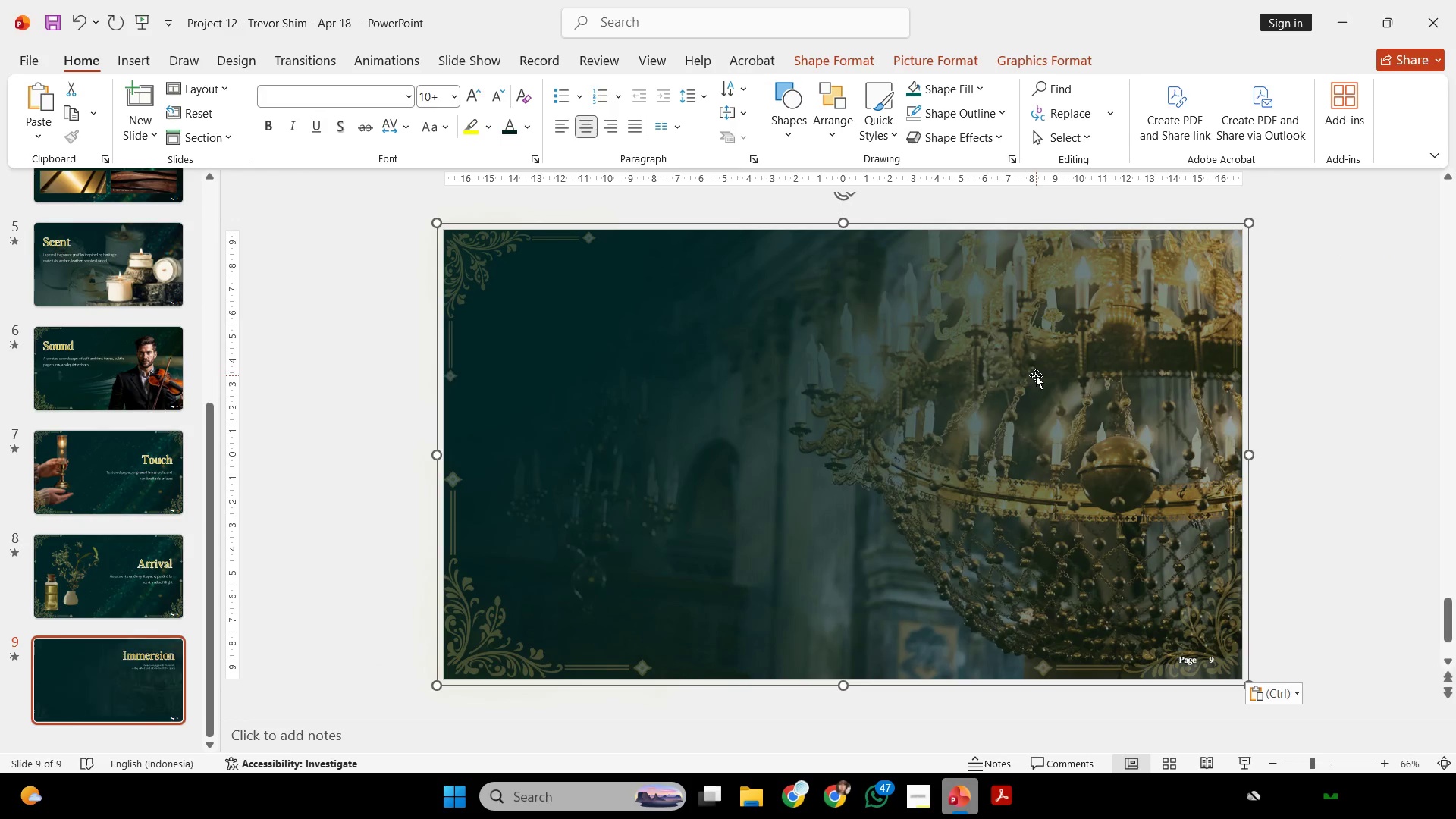 
scroll: coordinate [1037, 366], scroll_direction: down, amount: 14.0
 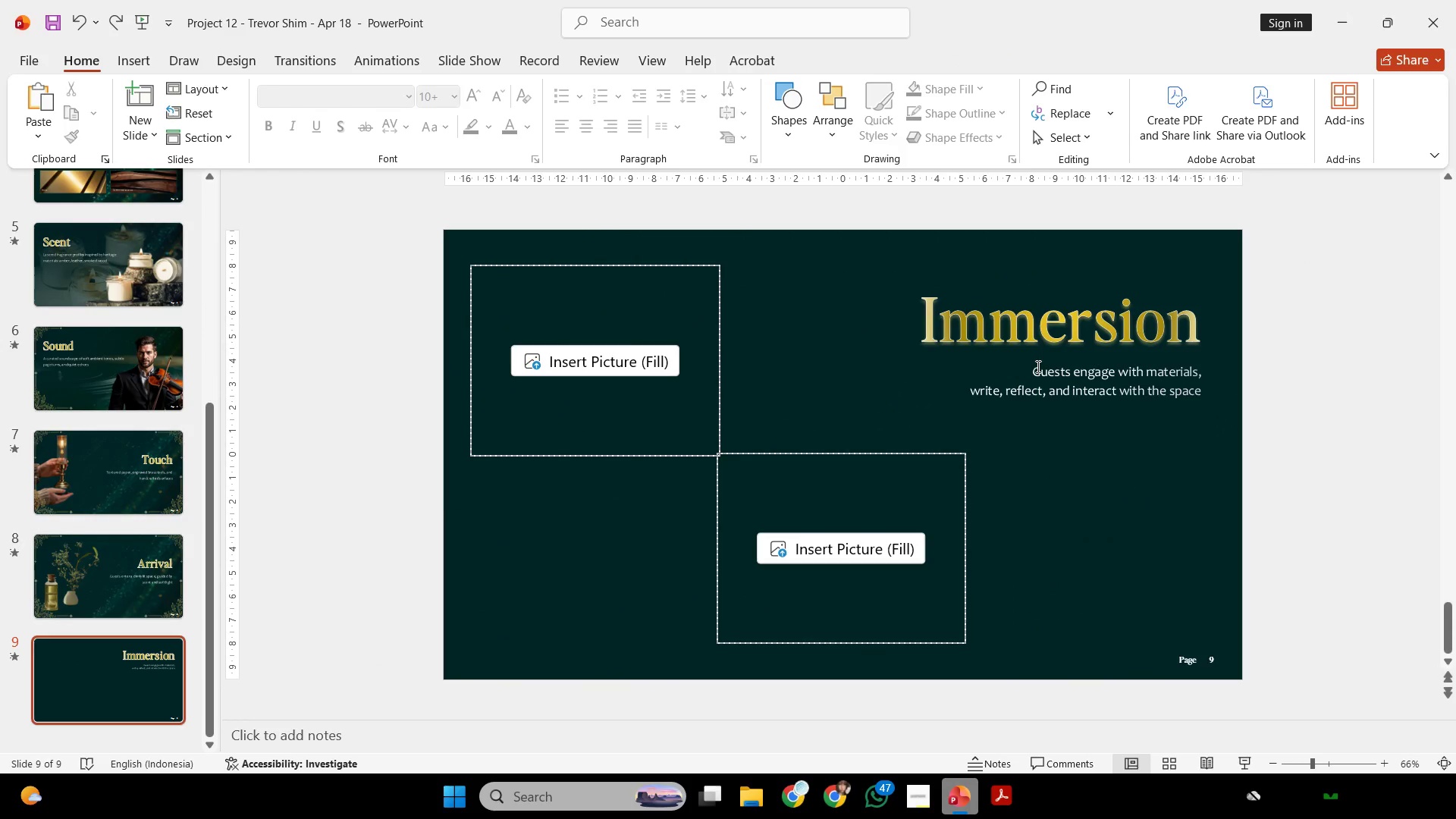 
right_click([1036, 375])
 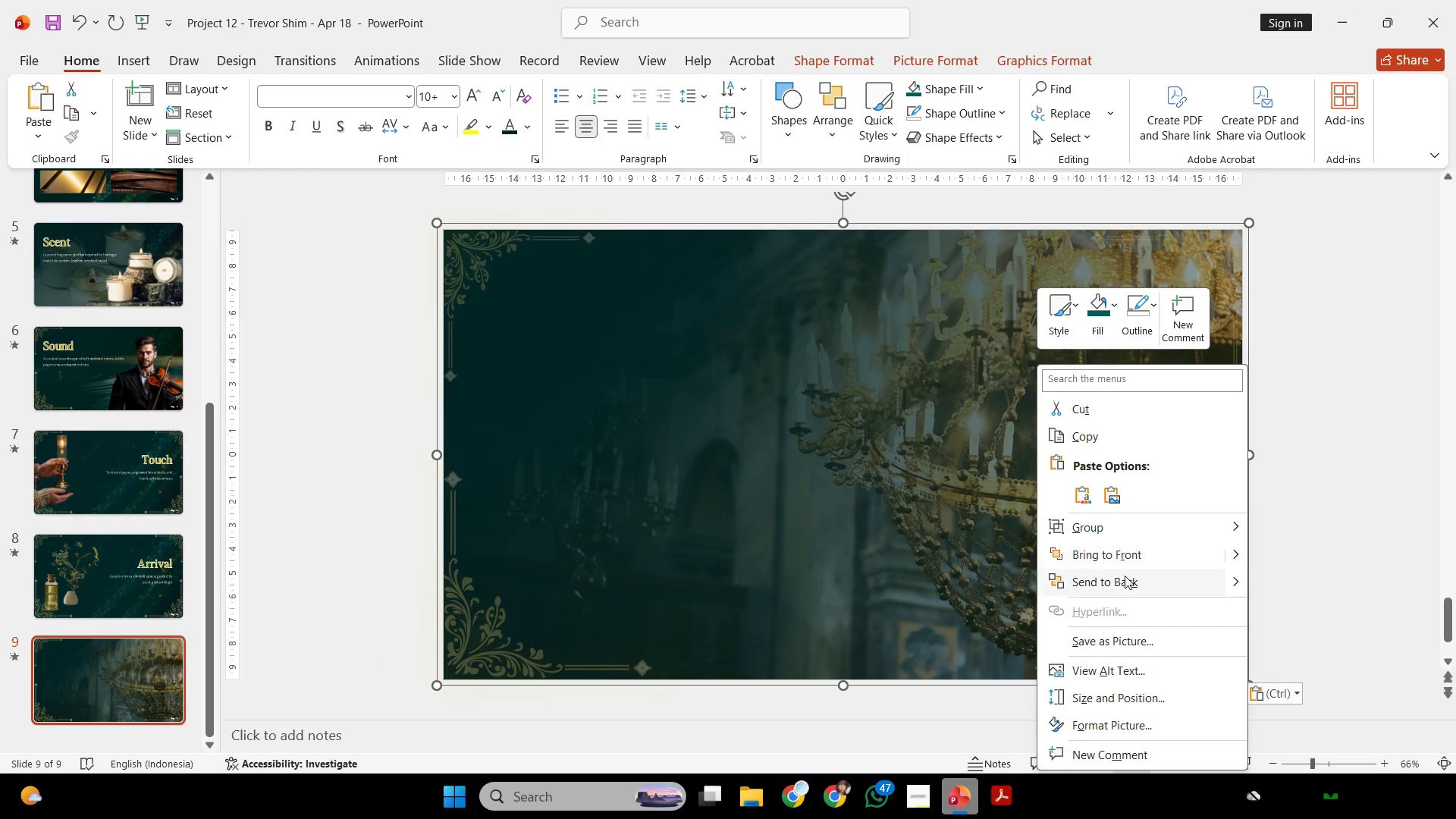 
left_click([1122, 588])
 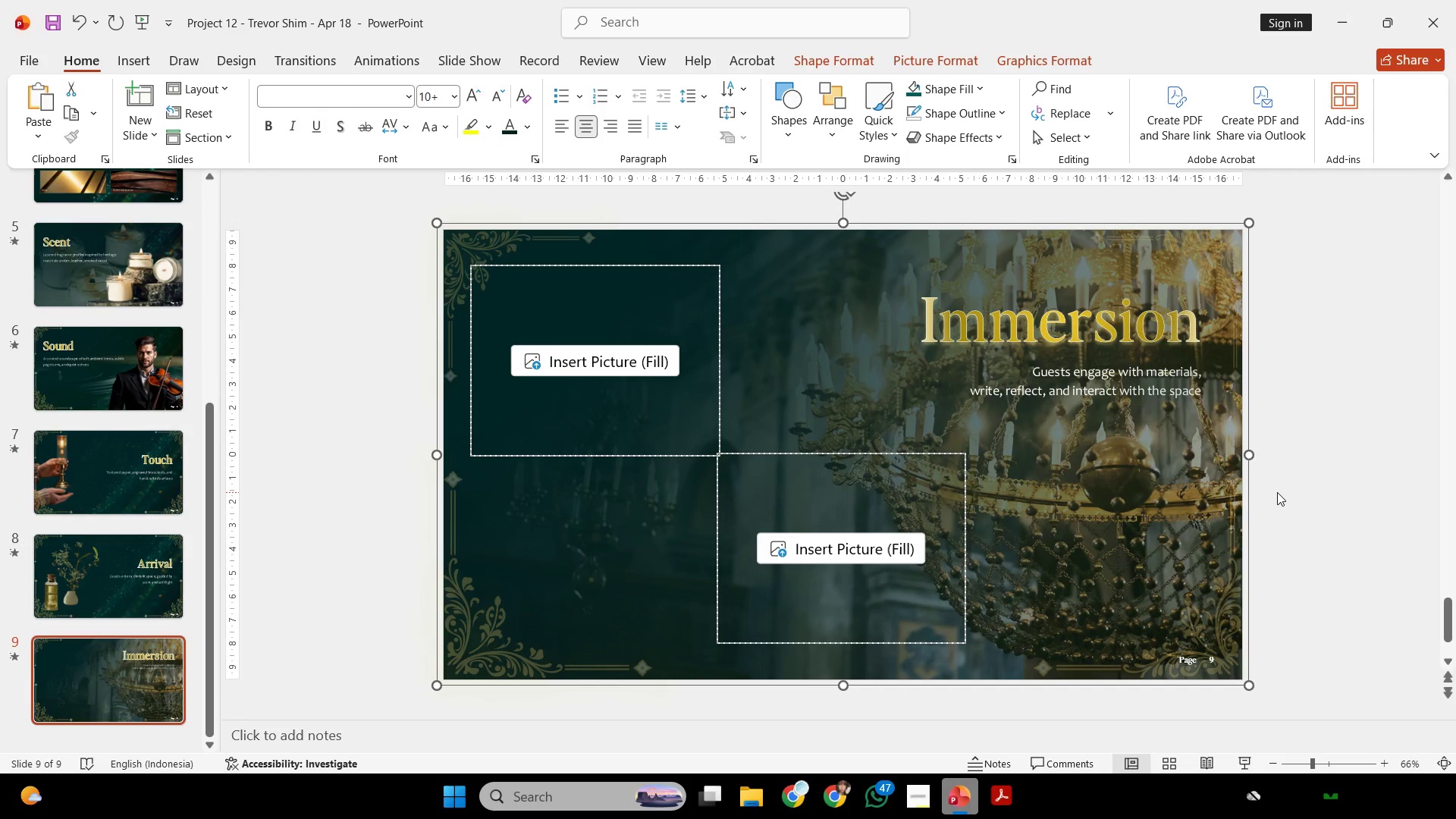 
left_click([1277, 491])
 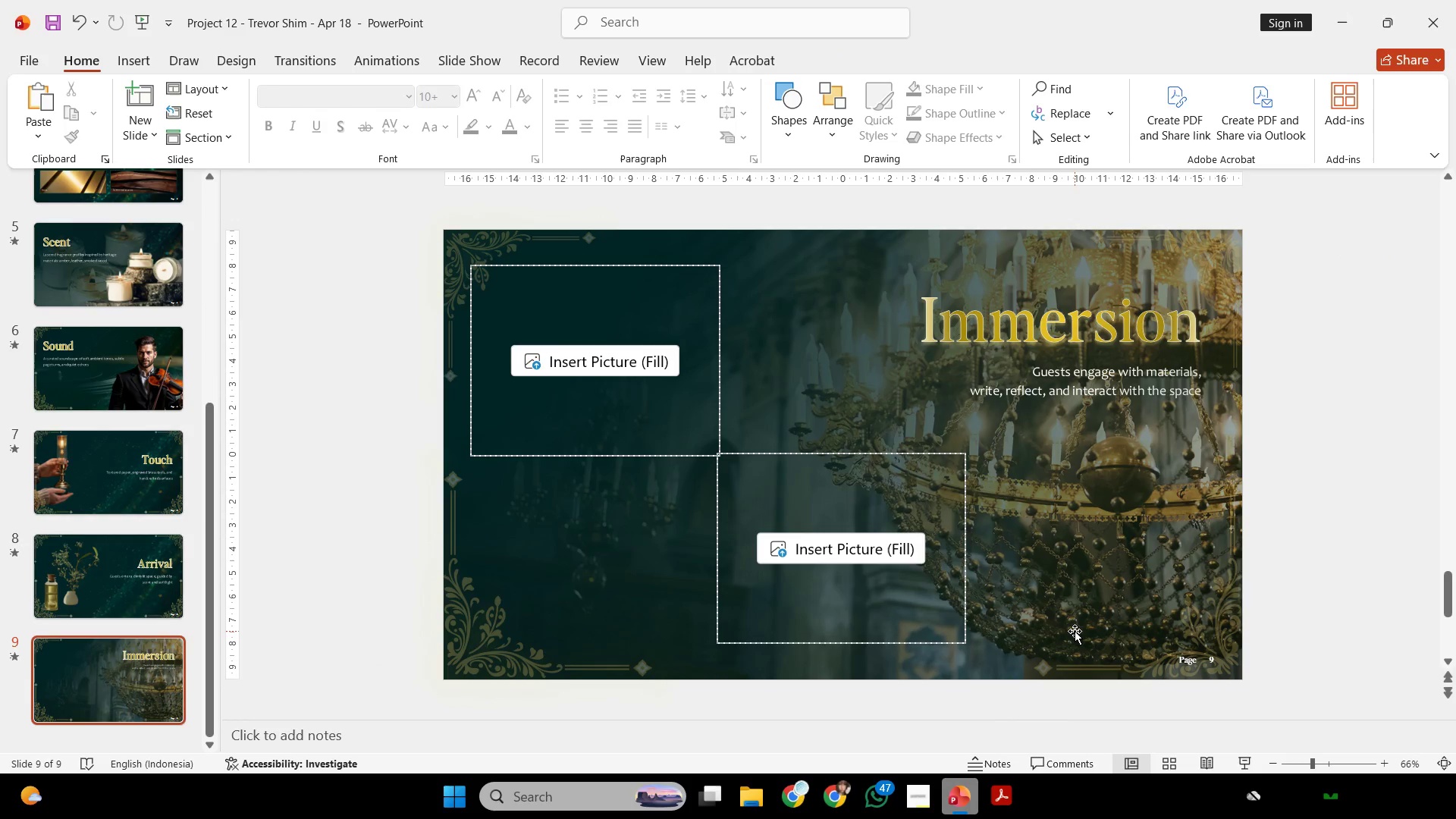 
wait(37.78)
 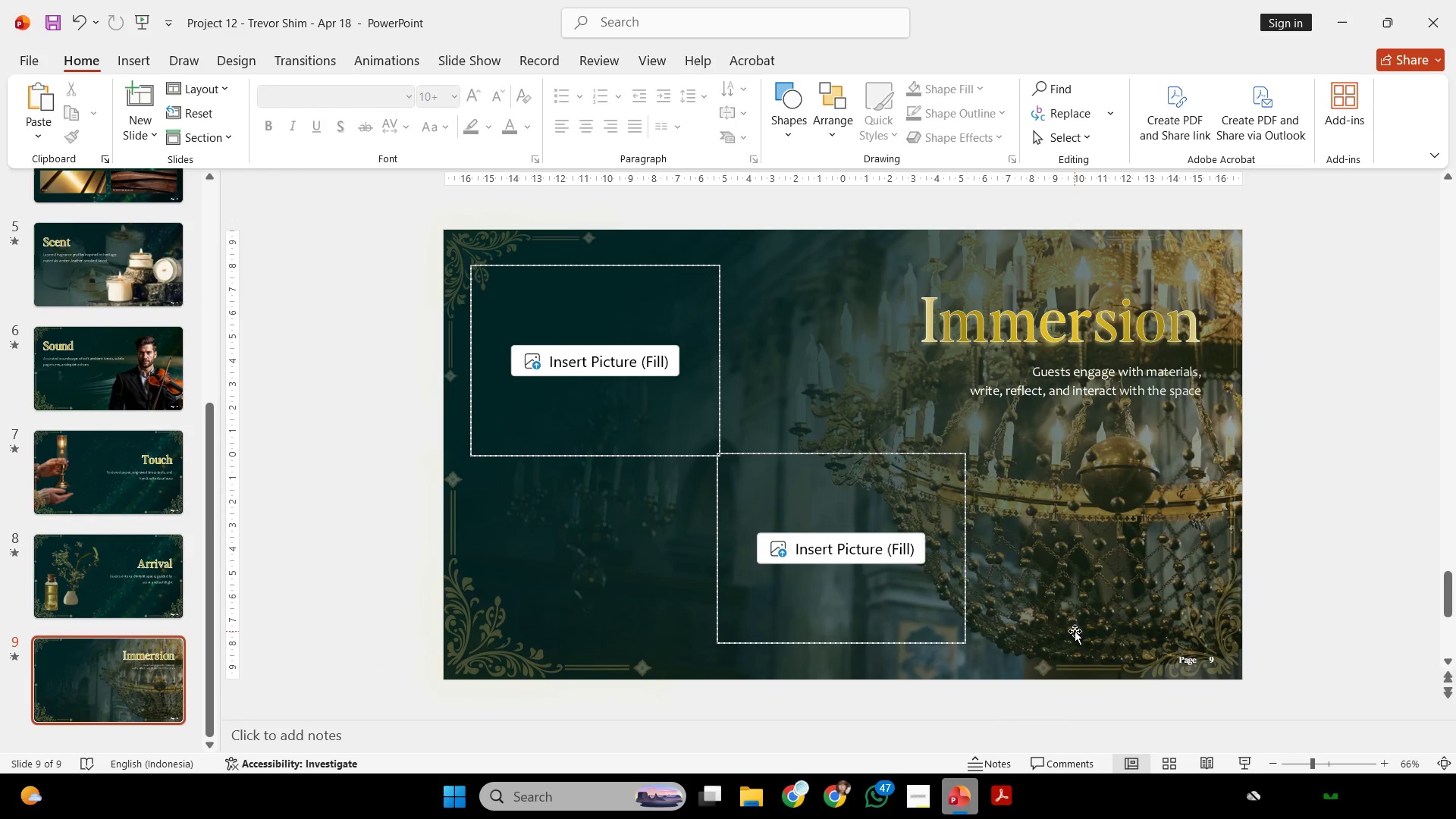 
left_click([1103, 374])
 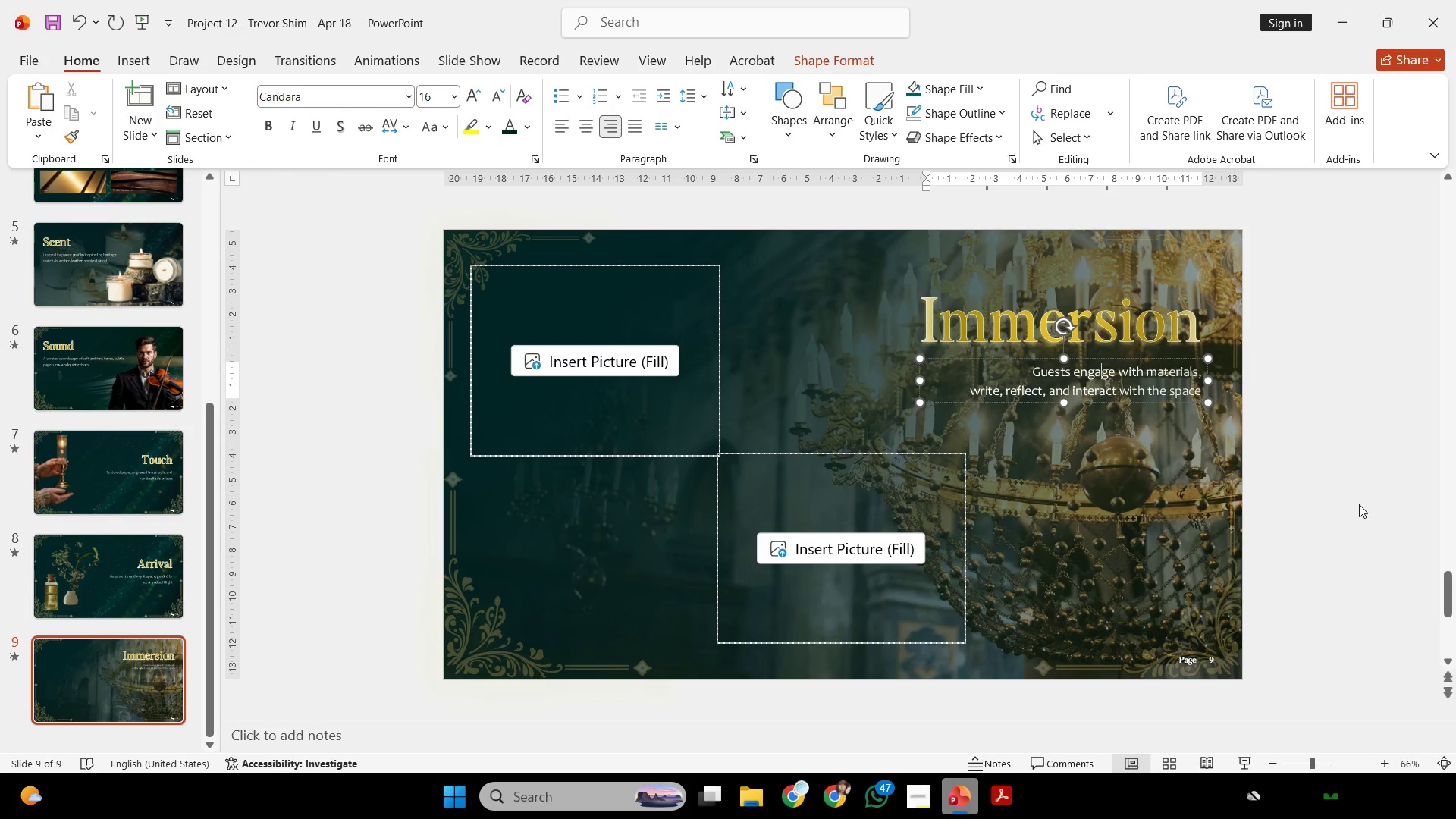 
left_click([1168, 374])
 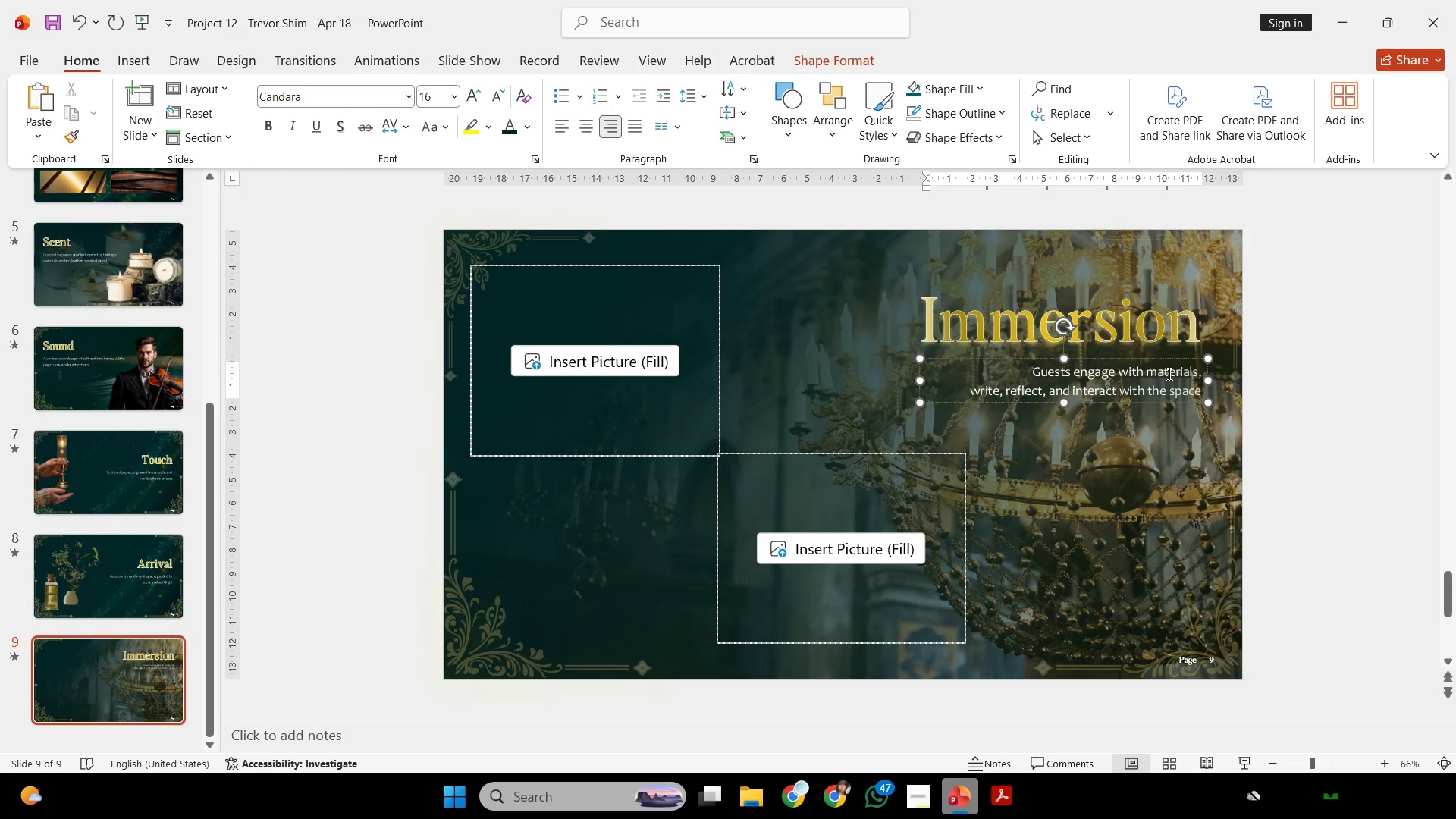 
key(Control+A)
 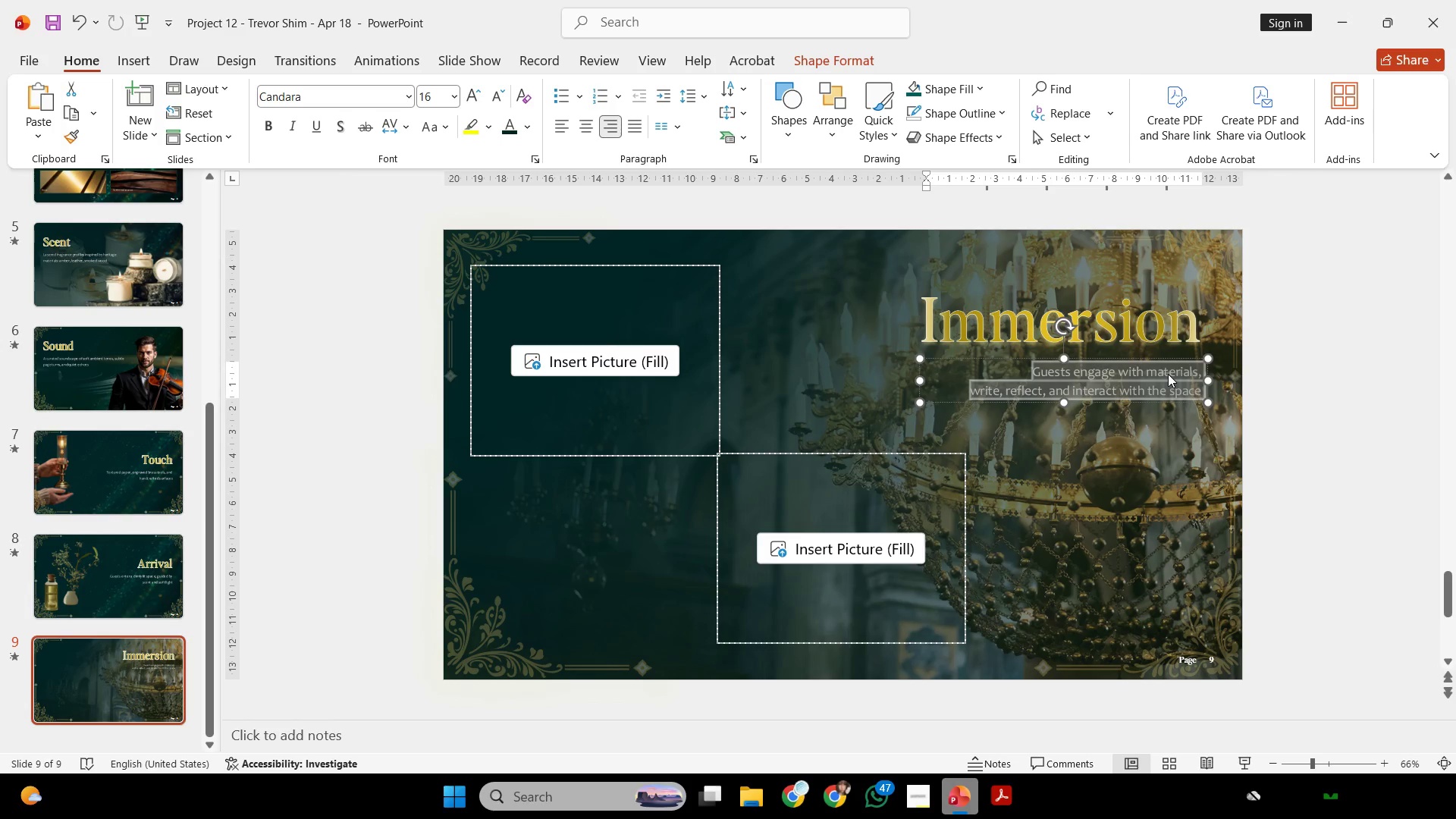 
key(Control+C)
 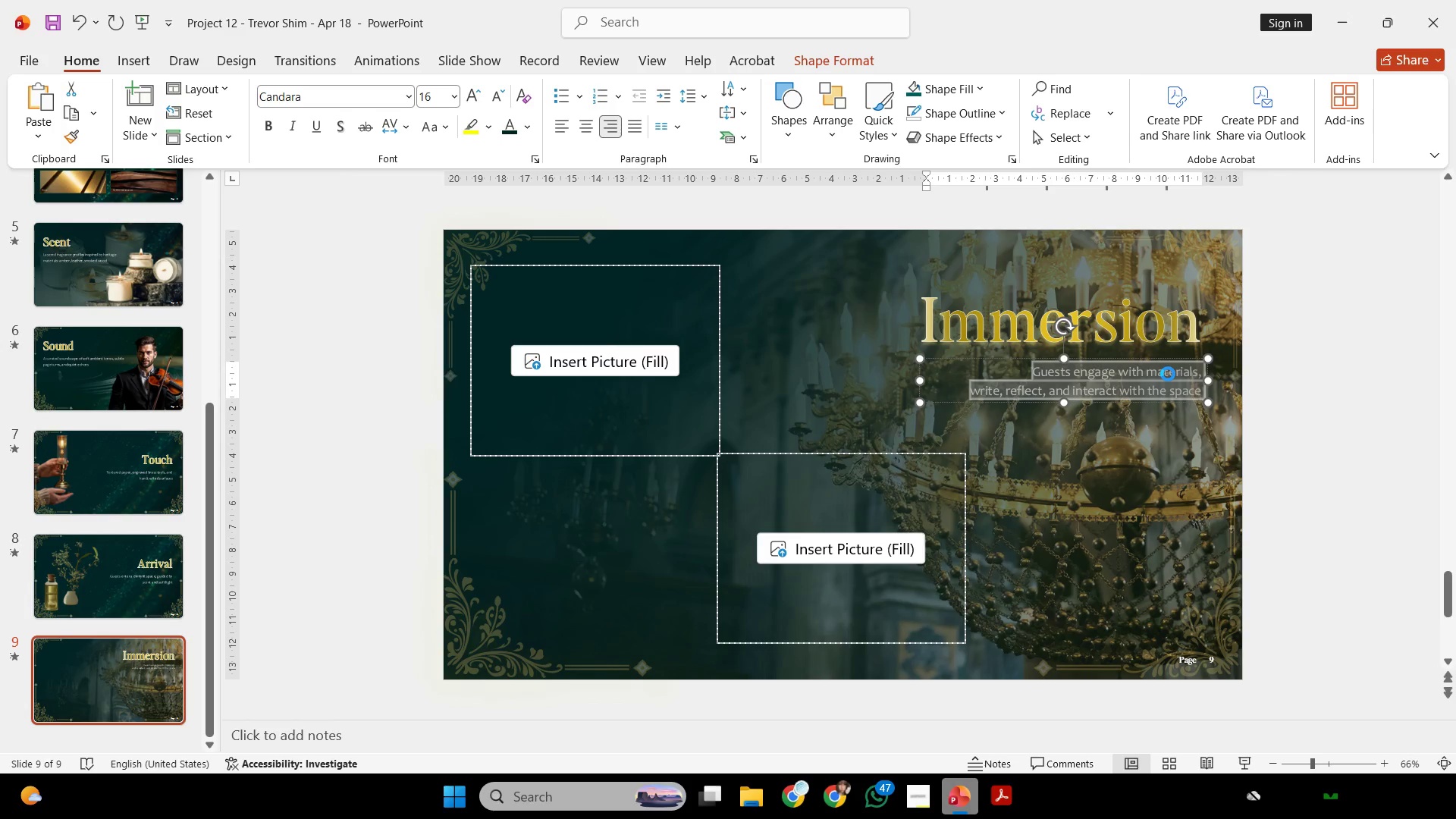 
key(Control+C)
 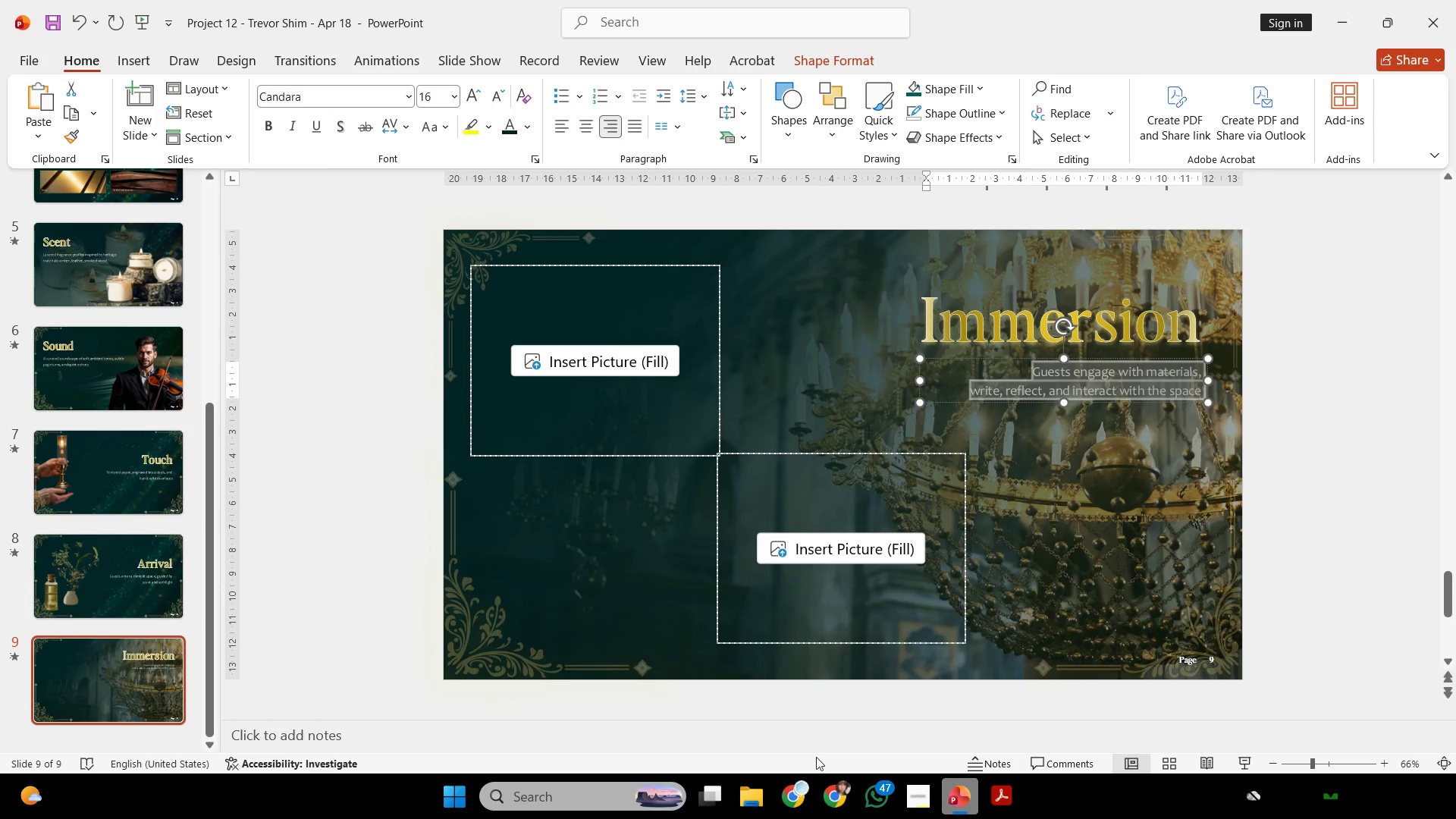 
left_click([792, 793])
 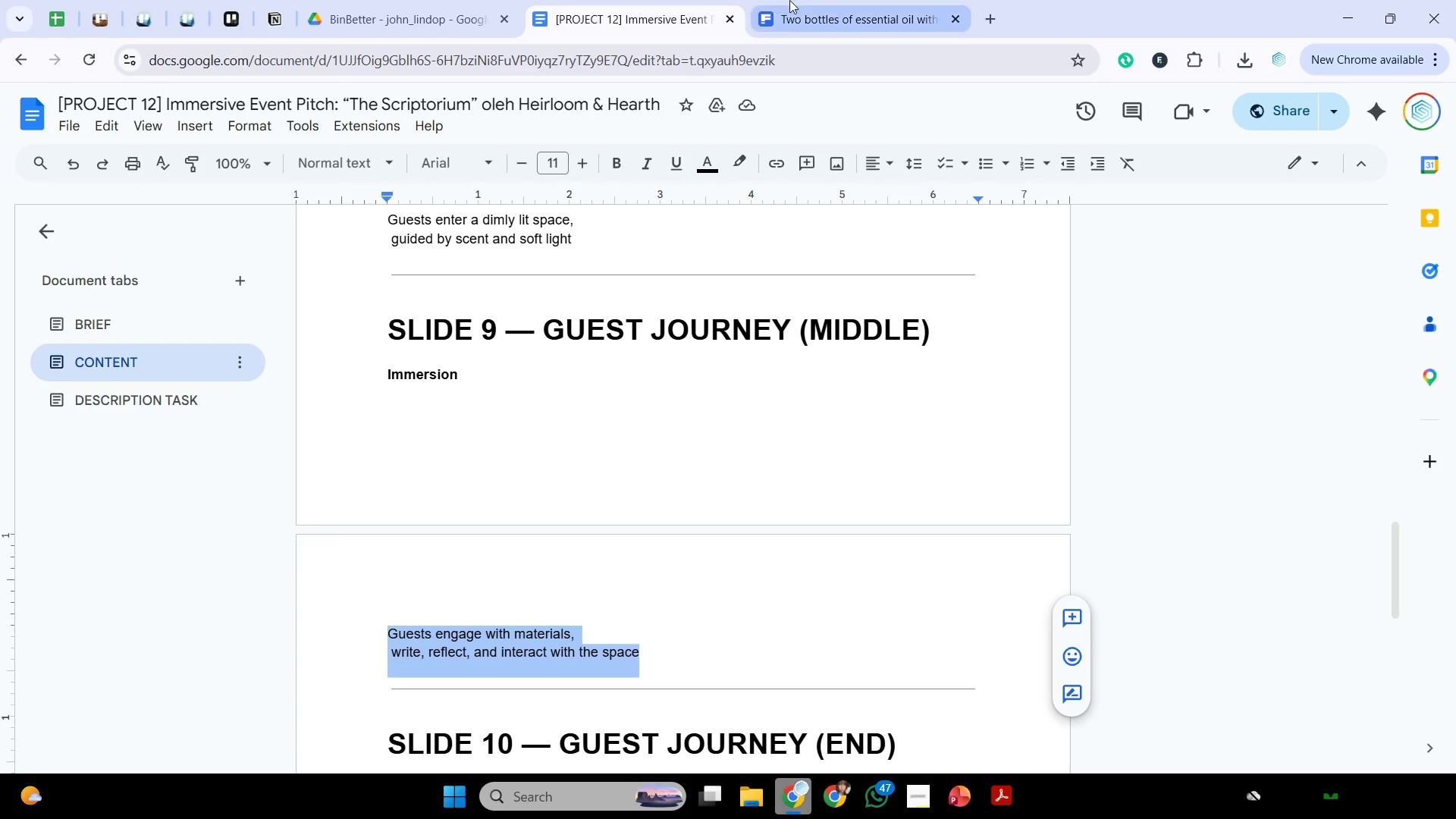 
left_click([834, 0])
 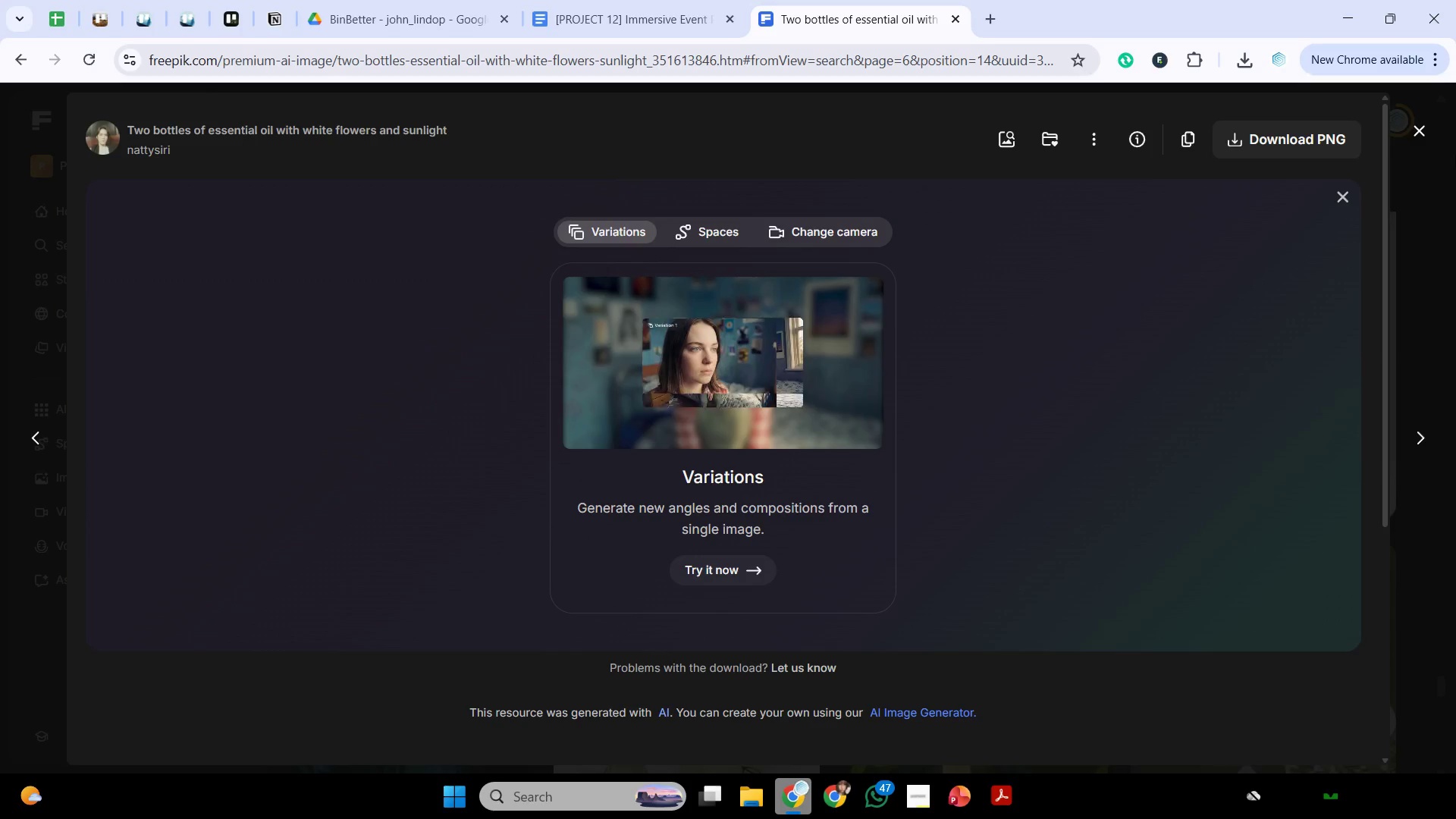 
left_click([1425, 131])
 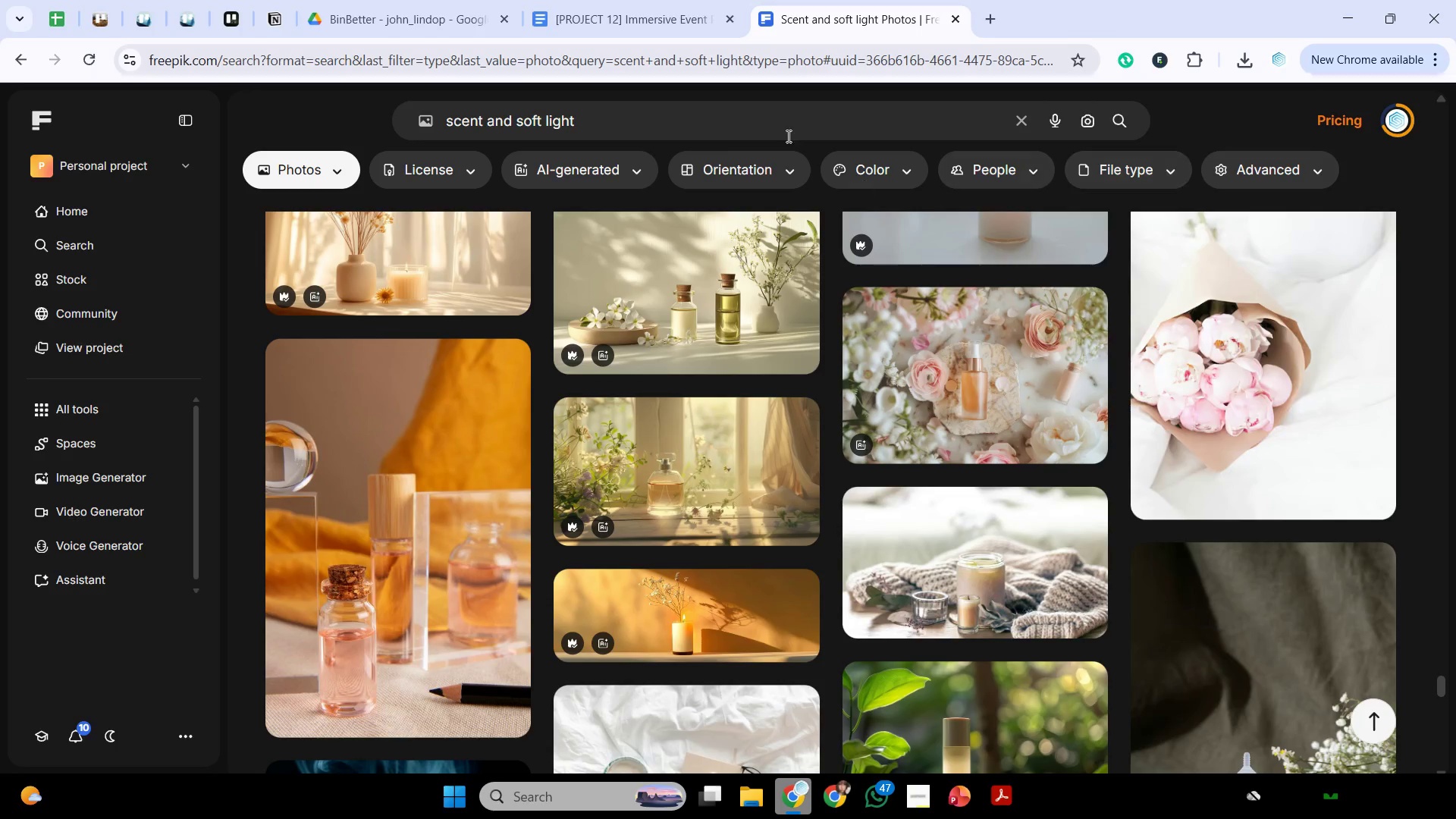 
left_click_drag(start_coordinate=[785, 130], to_coordinate=[445, 138])
 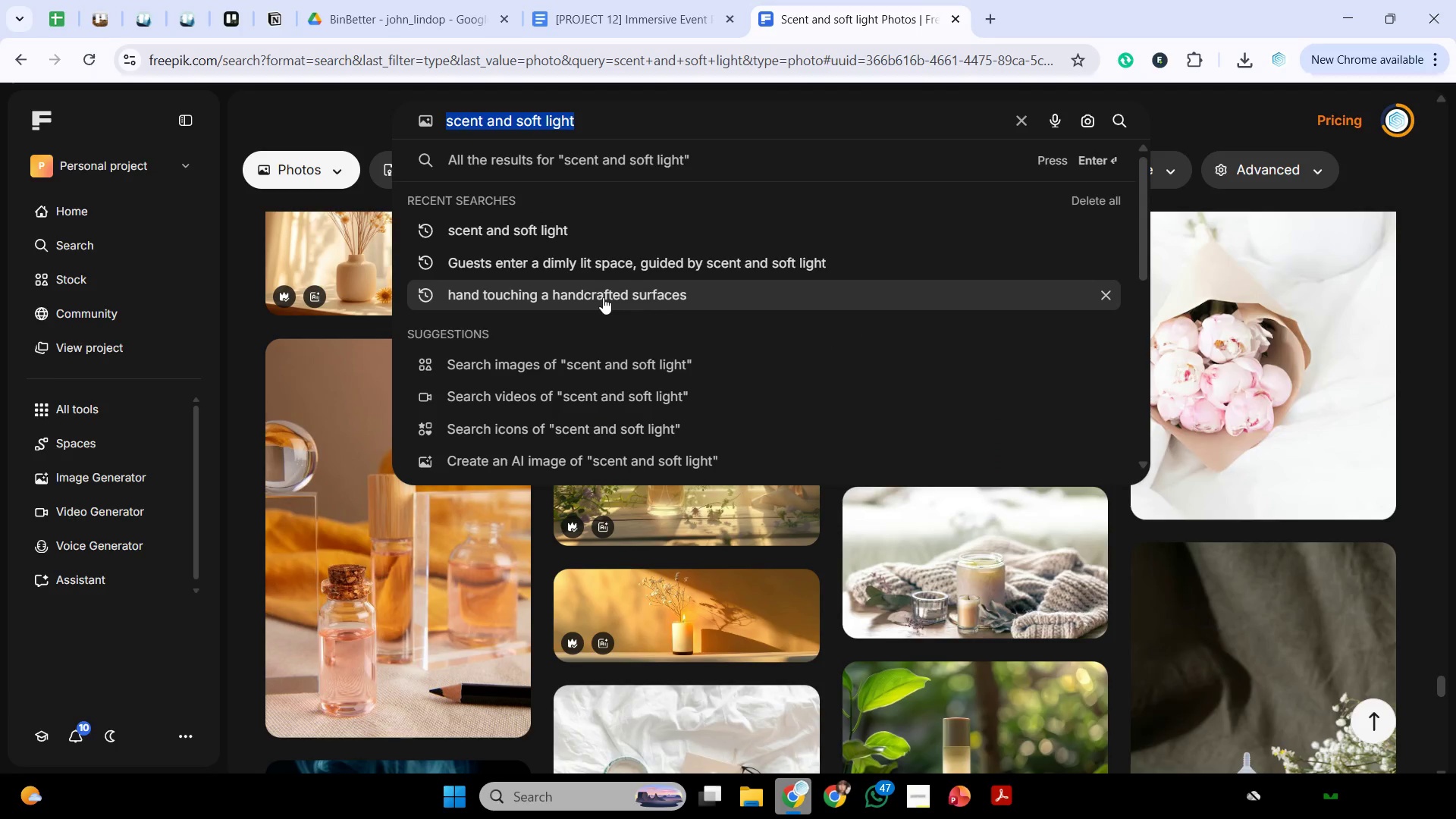 
key(Control+V)
 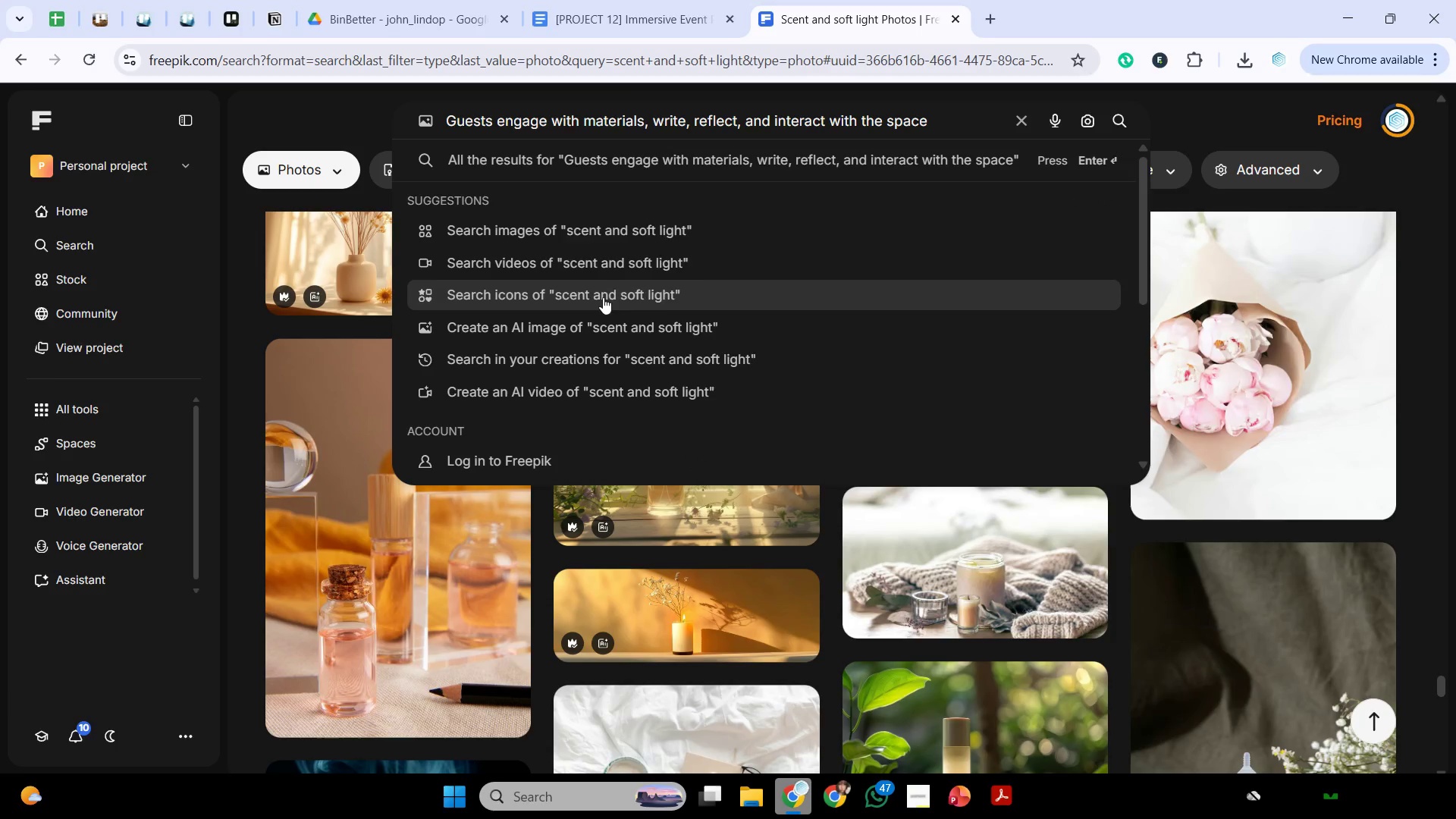 
key(Enter)
 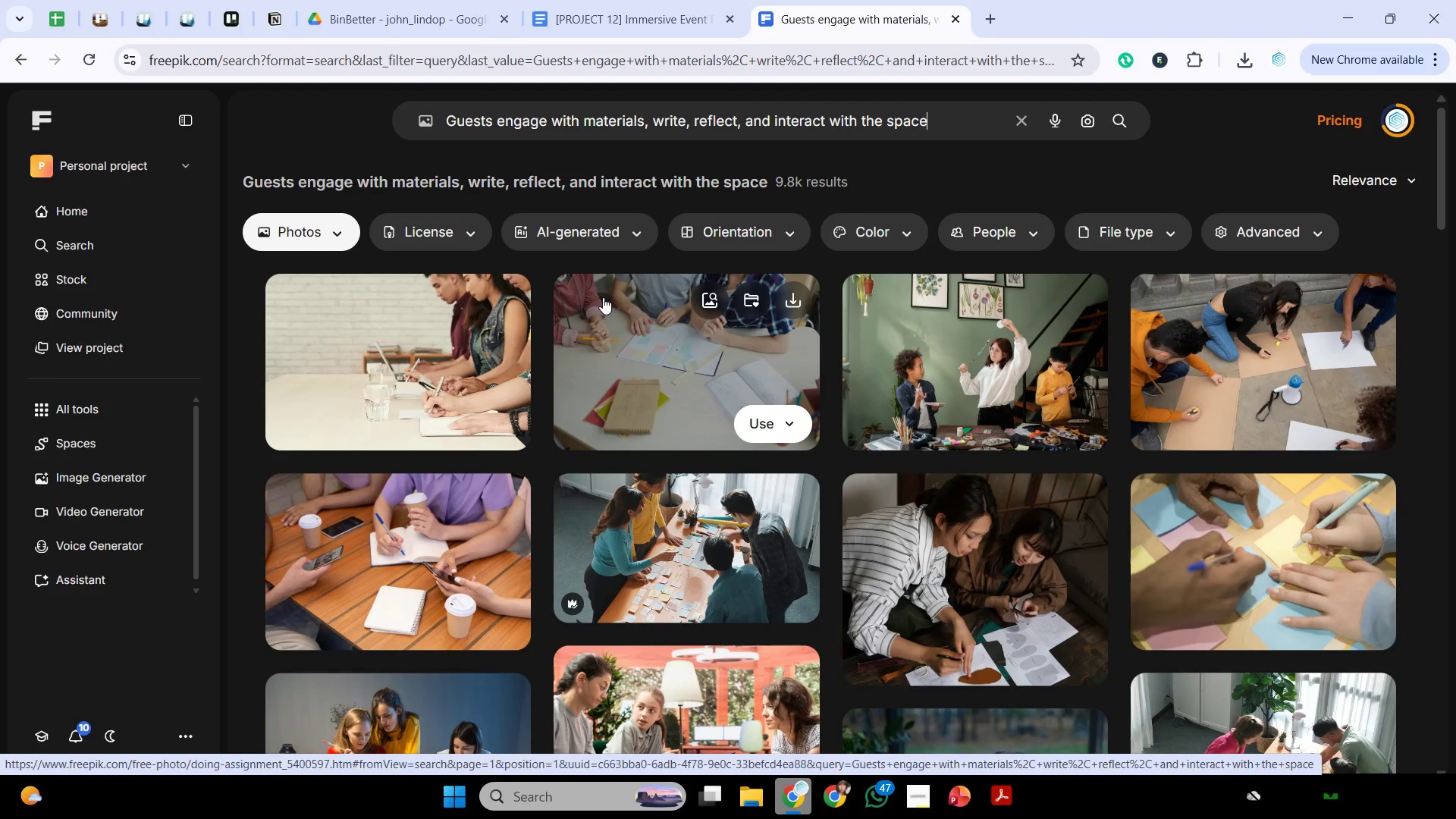 
wait(9.69)
 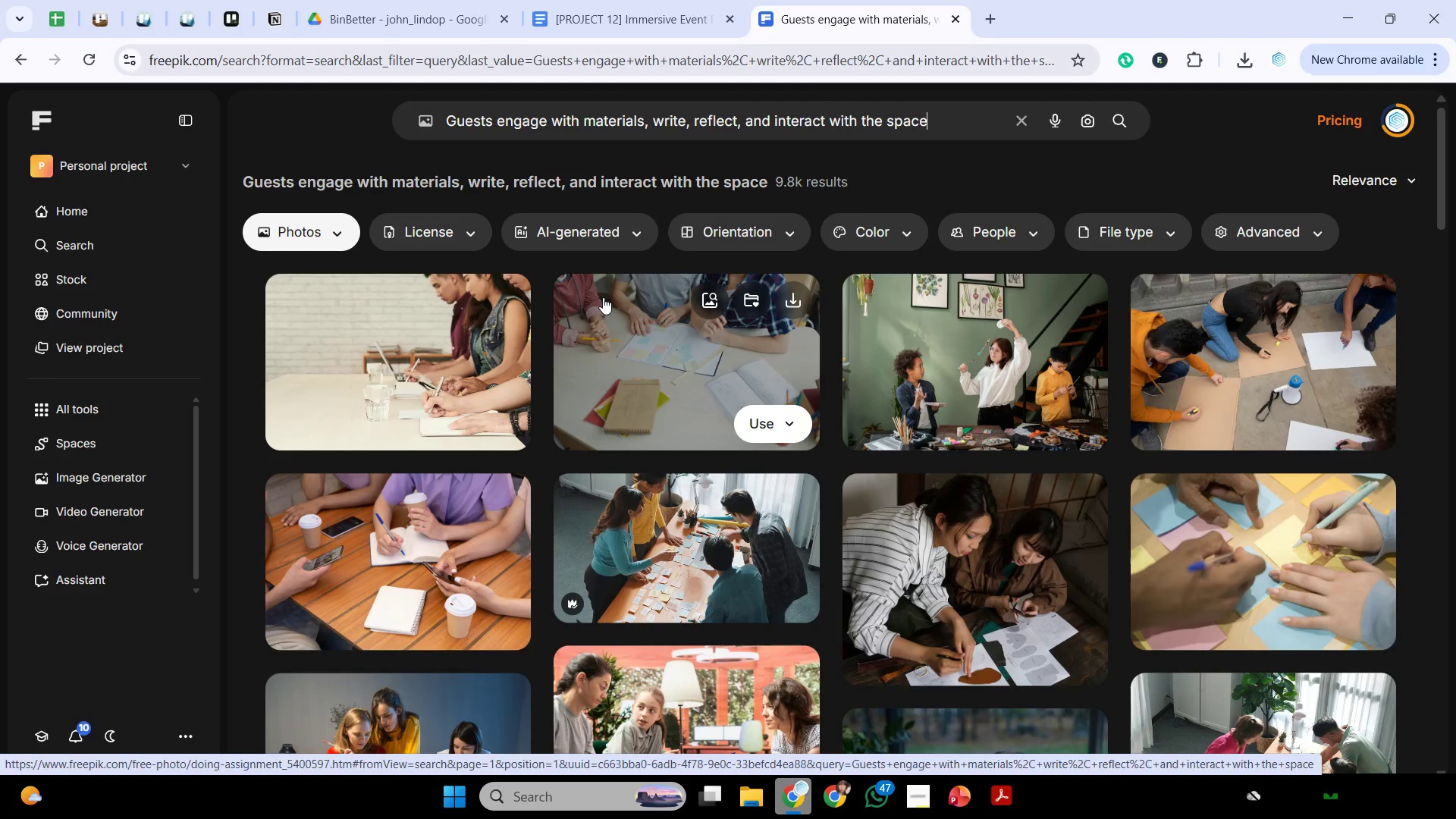 
scroll: coordinate [885, 372], scroll_direction: down, amount: 6.0
 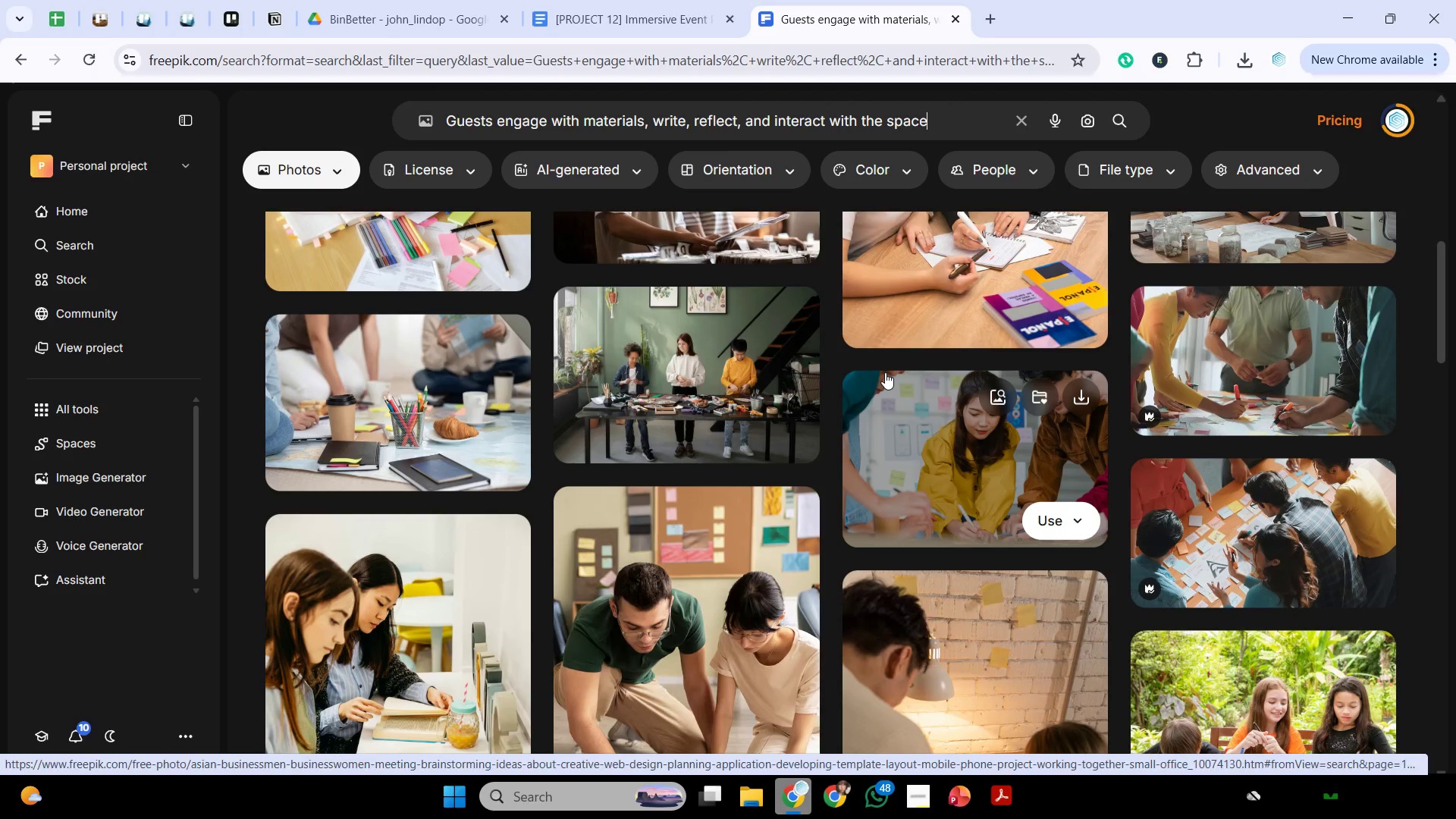 
wait(35.73)
 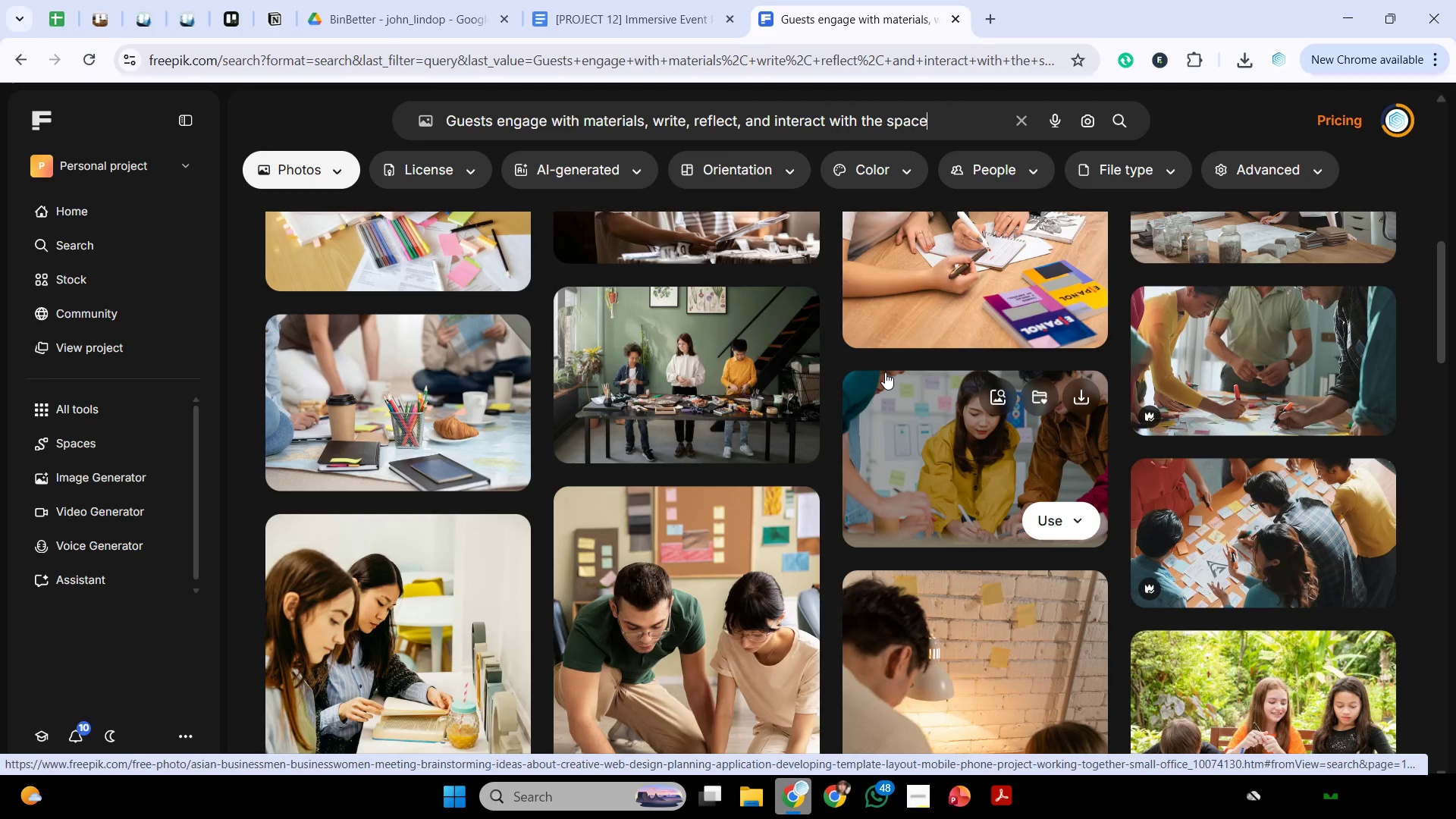 
scroll: coordinate [896, 443], scroll_direction: down, amount: 6.0
 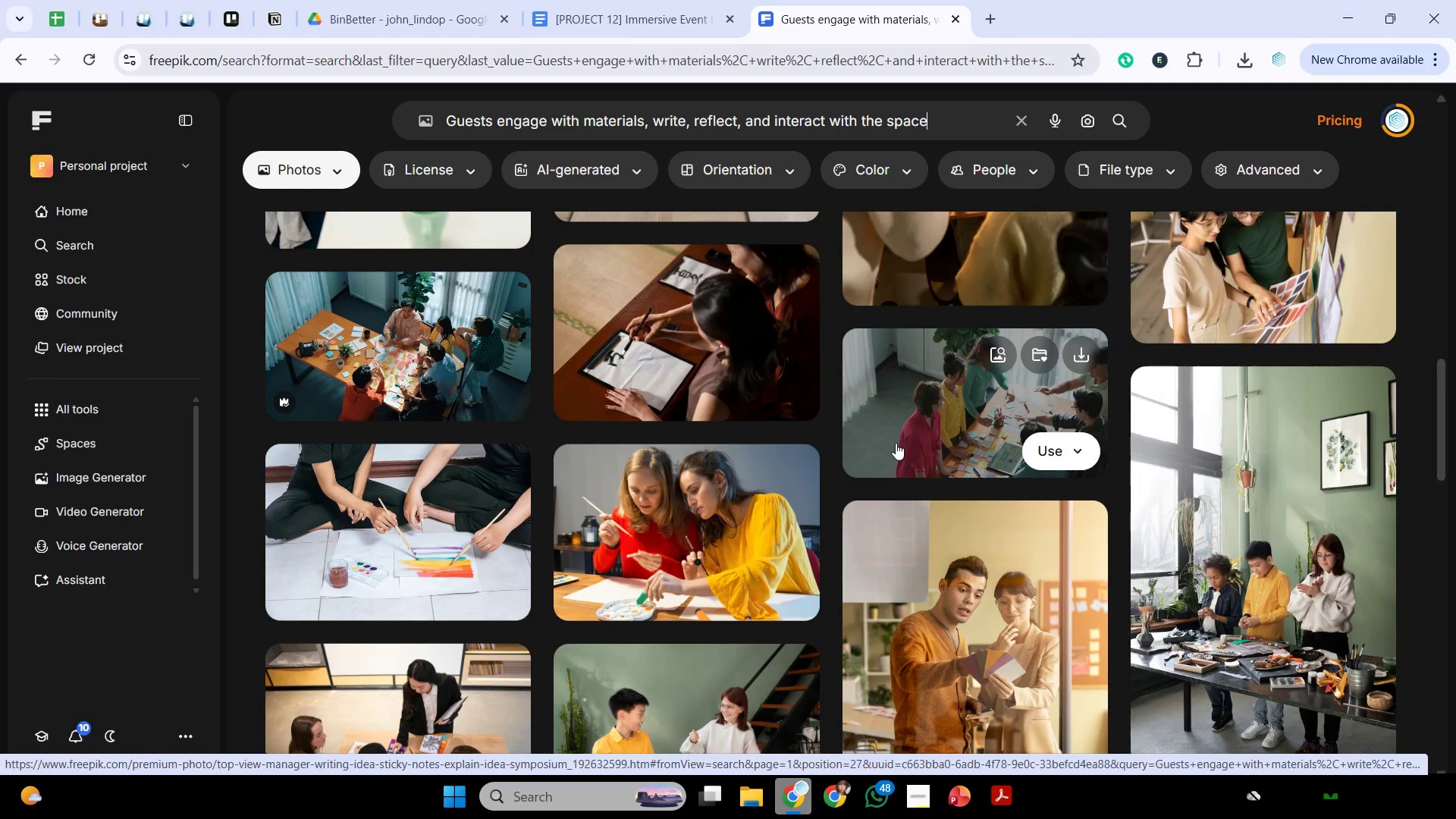 
wait(15.13)
 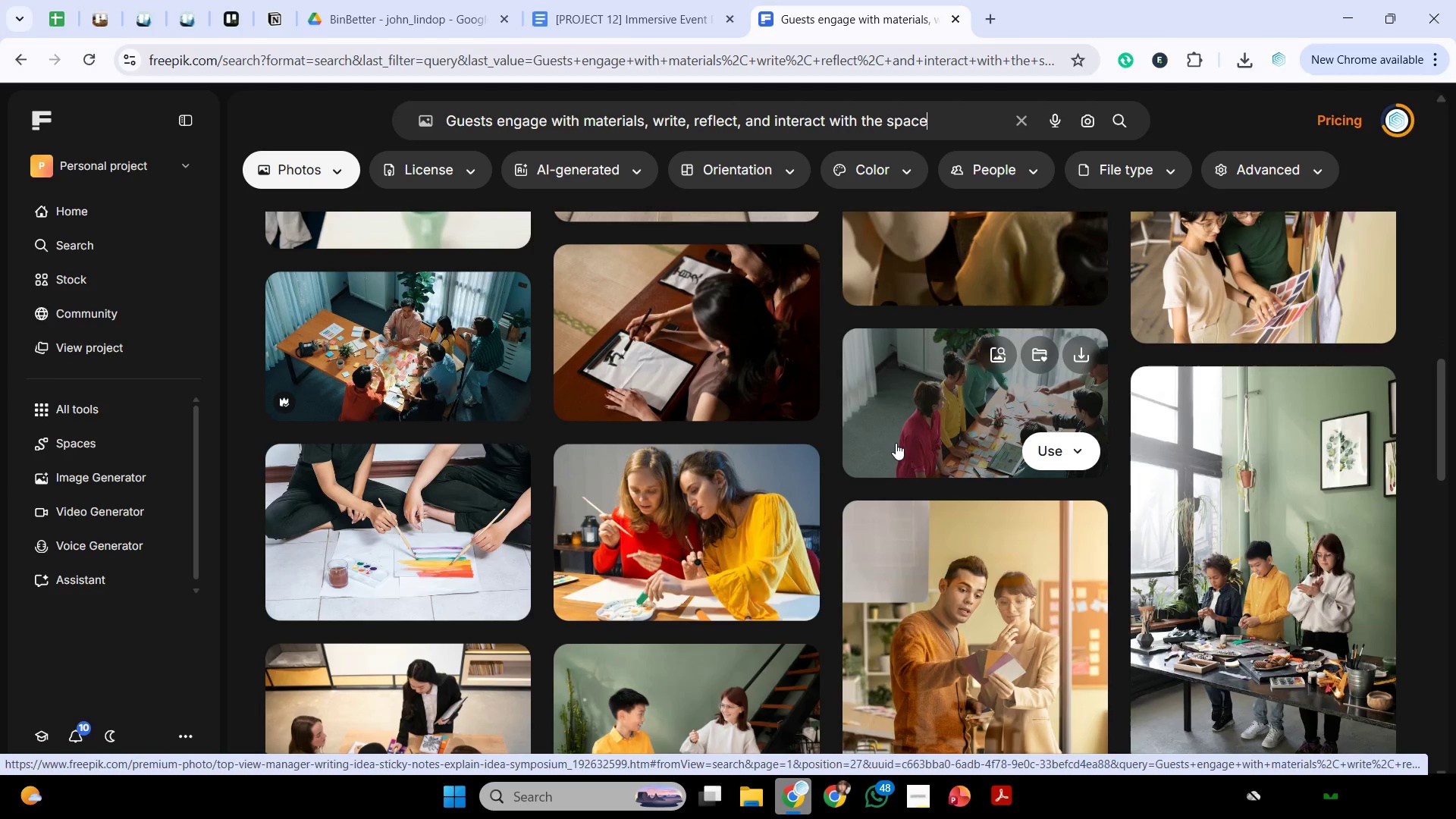 
scroll: coordinate [866, 474], scroll_direction: down, amount: 15.0
 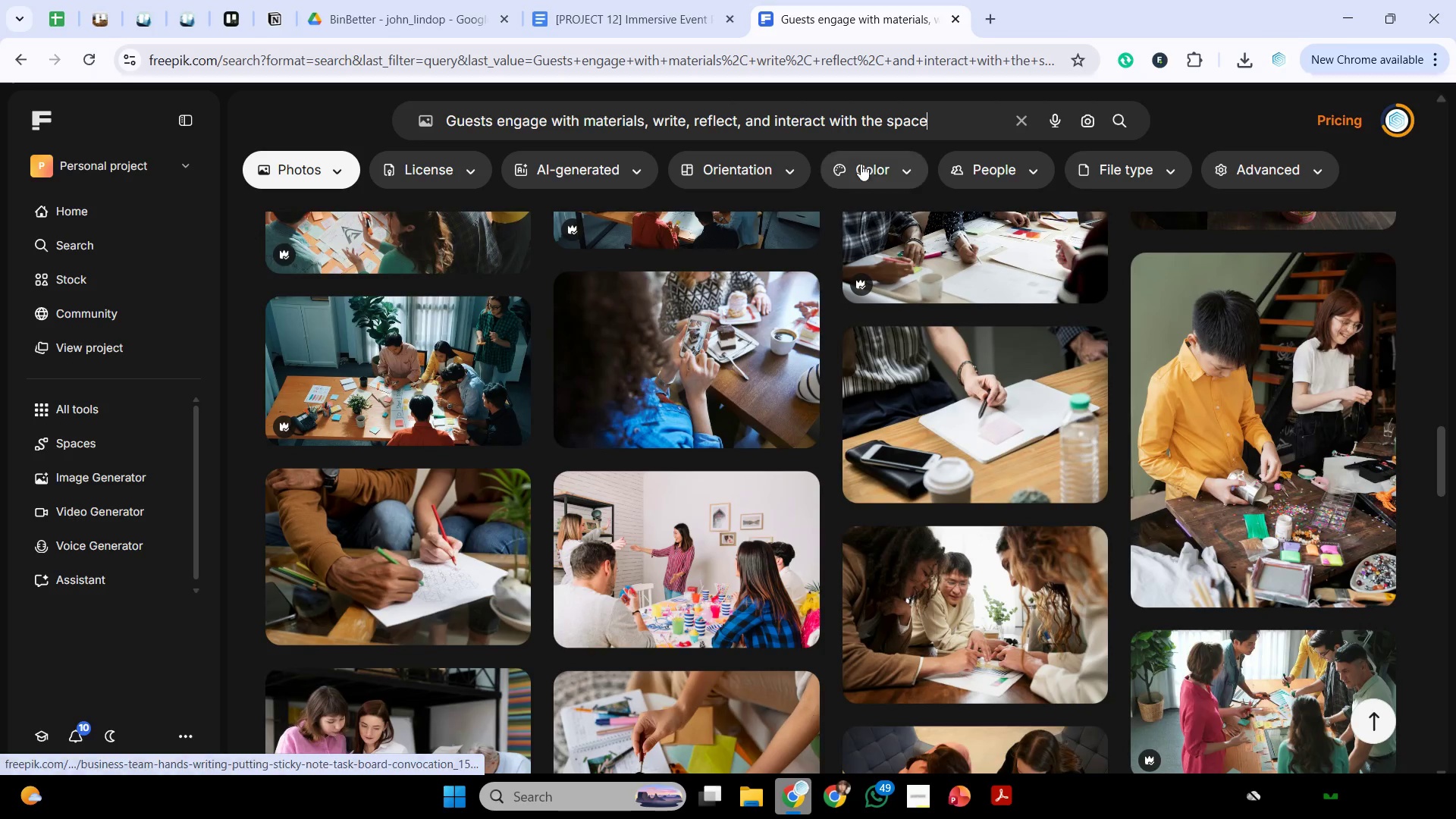 
type( )
key(Backspace)
key(Backspace)
key(Backspace)
key(Backspace)
key(Backspace)
key(Backspace)
type(luxury space)
 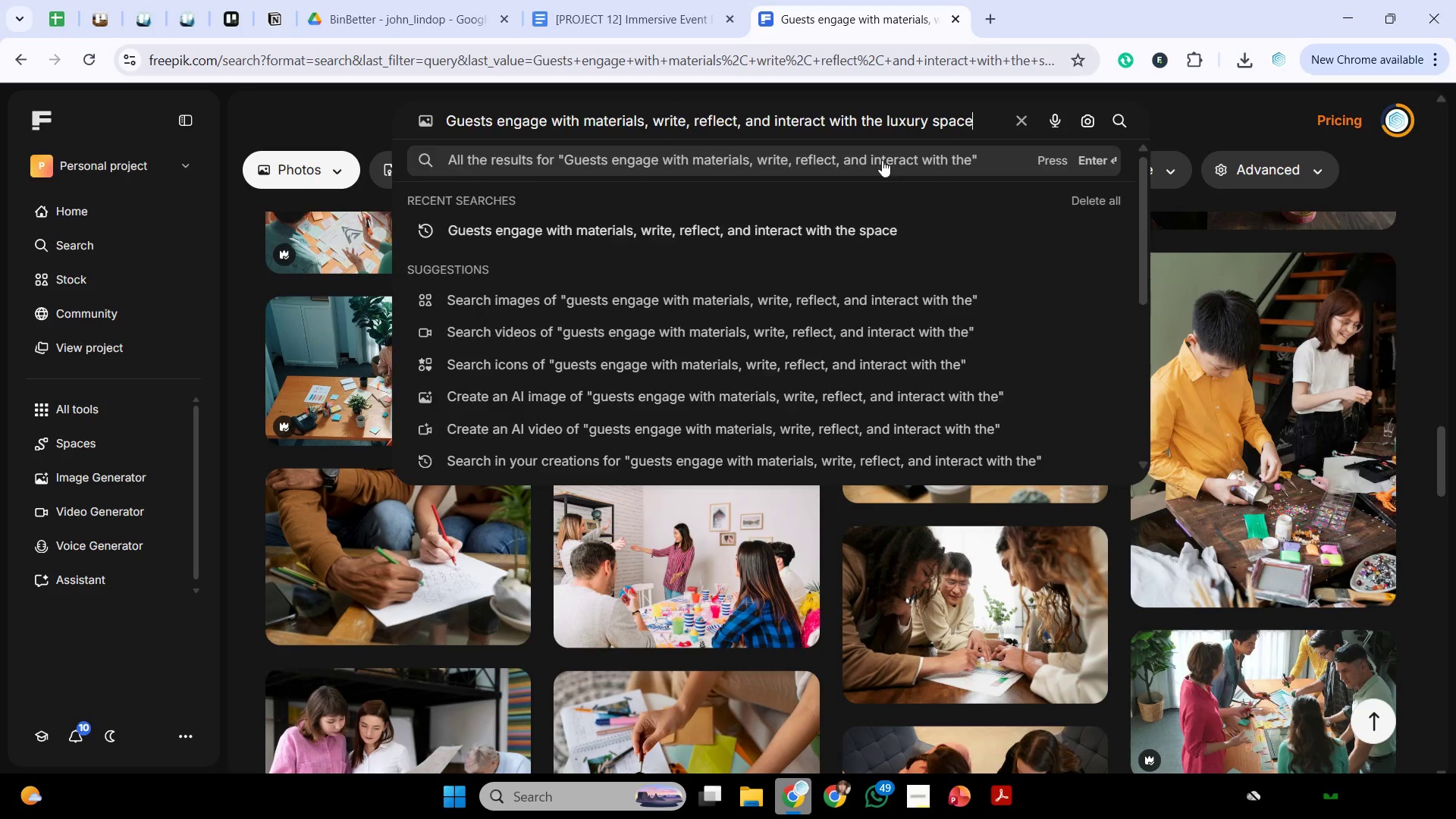 
key(Enter)
 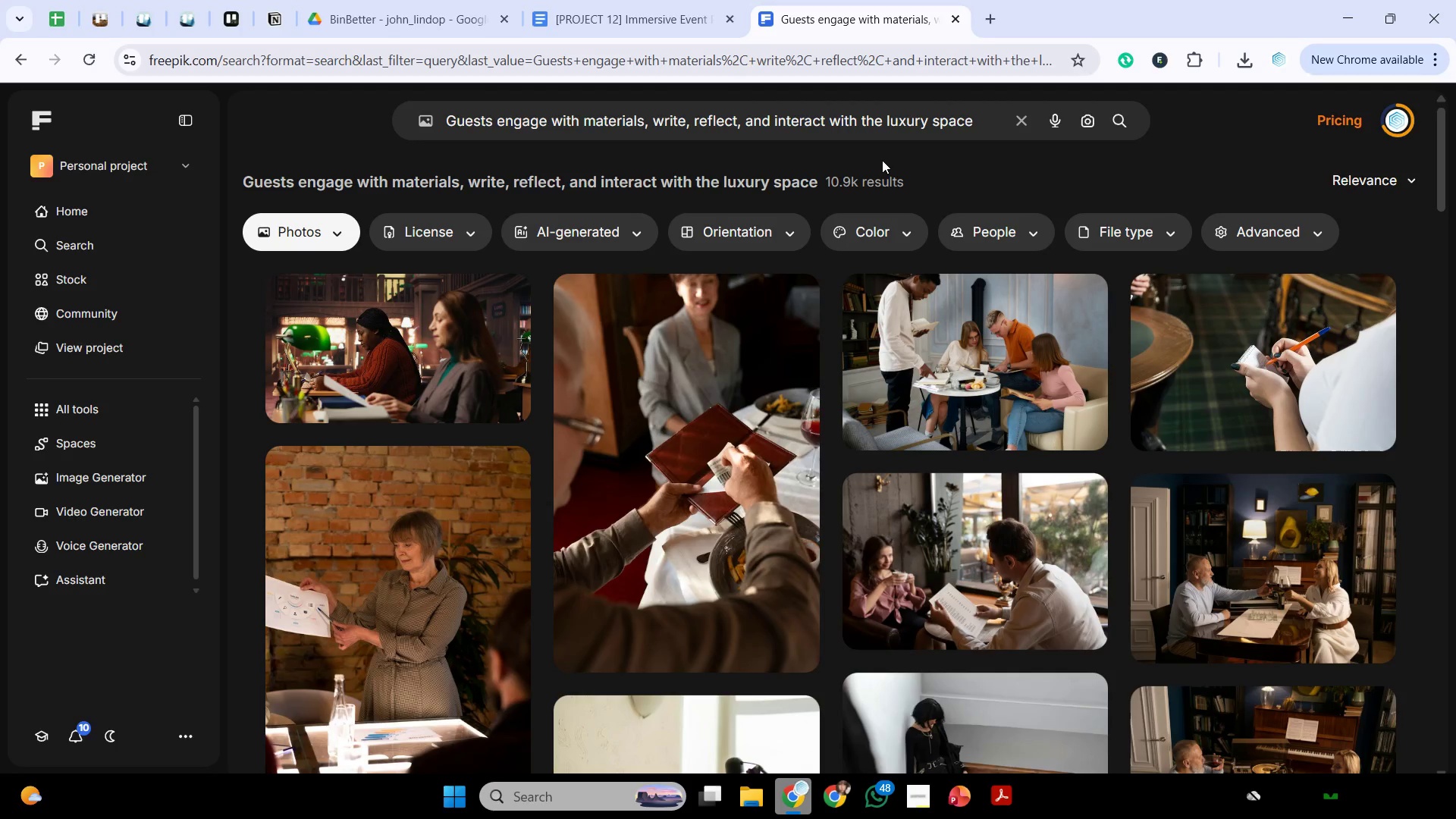 
wait(12.94)
 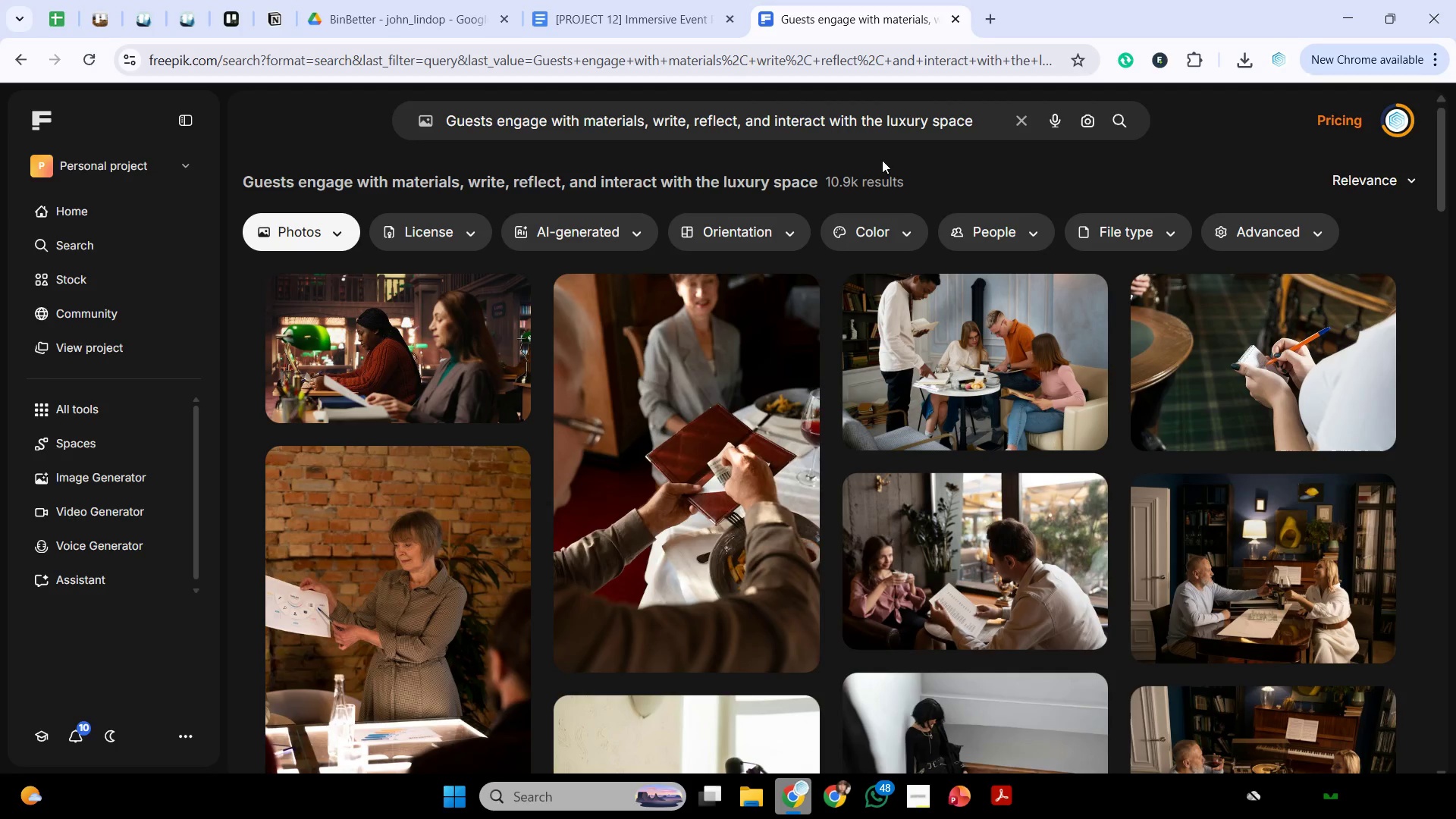 
scroll: coordinate [1079, 406], scroll_direction: down, amount: 11.0
 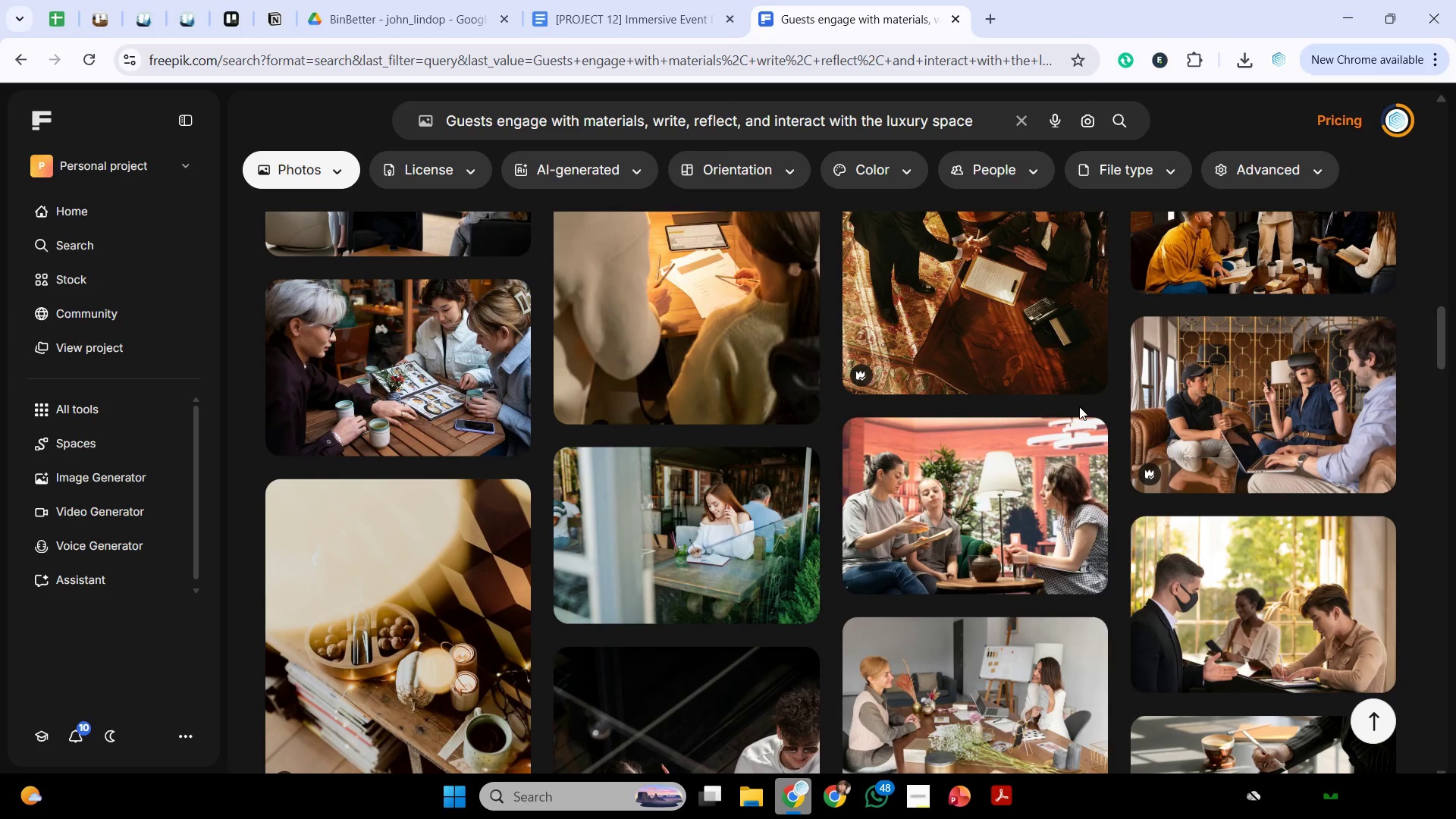 
scroll: coordinate [1079, 406], scroll_direction: down, amount: 5.0
 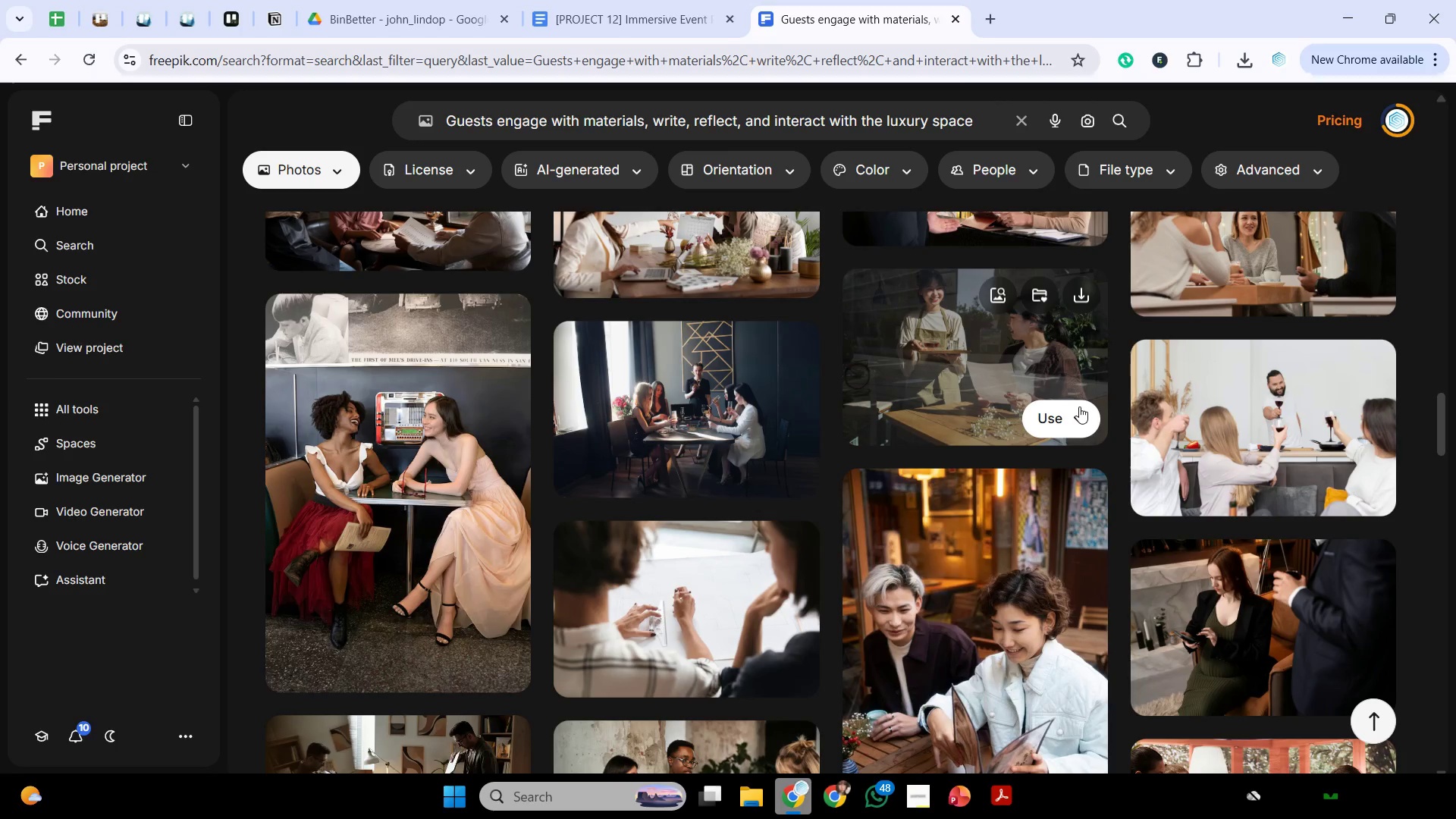 
wait(7.14)
 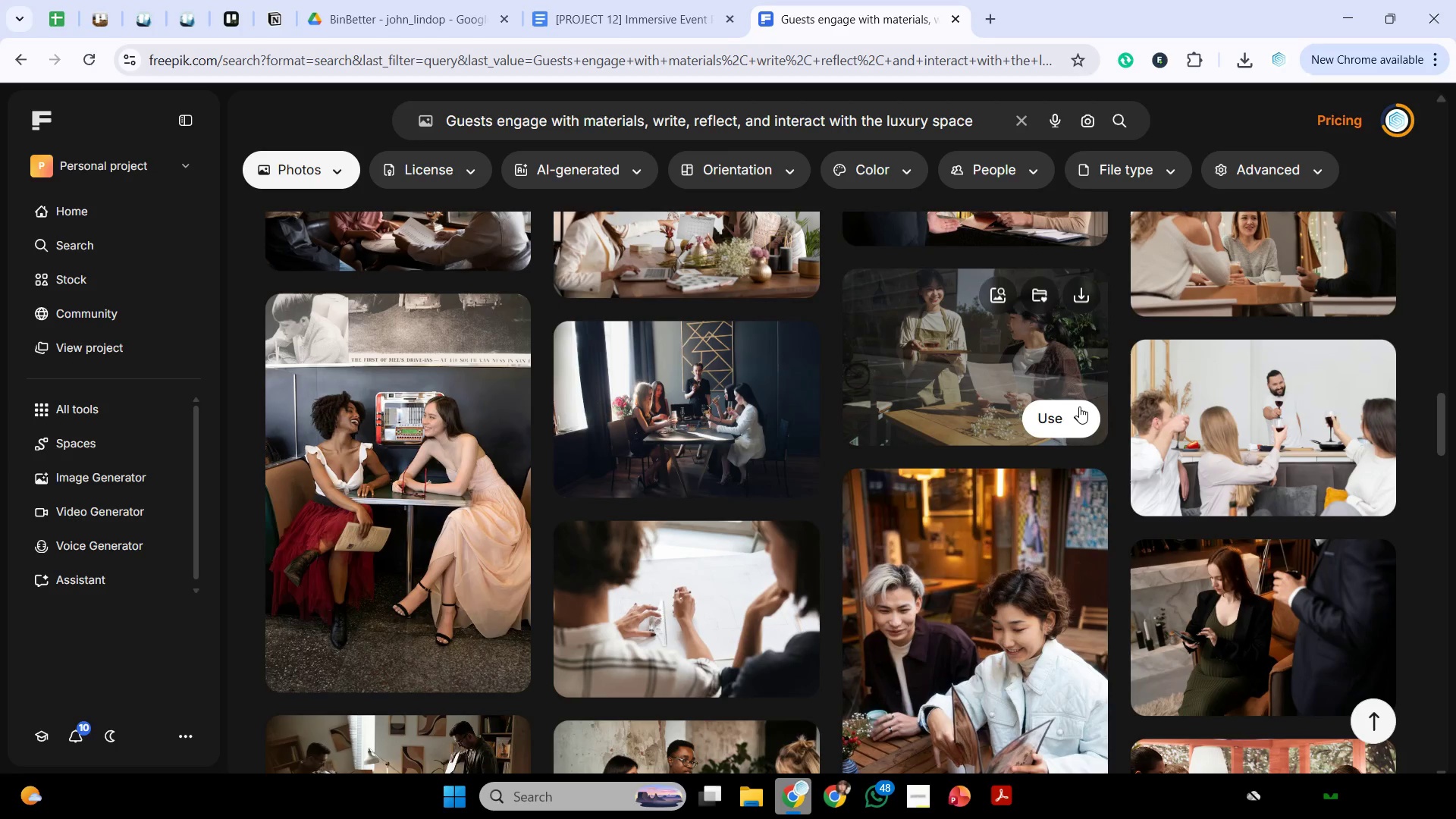 
scroll: coordinate [1114, 375], scroll_direction: down, amount: 11.0
 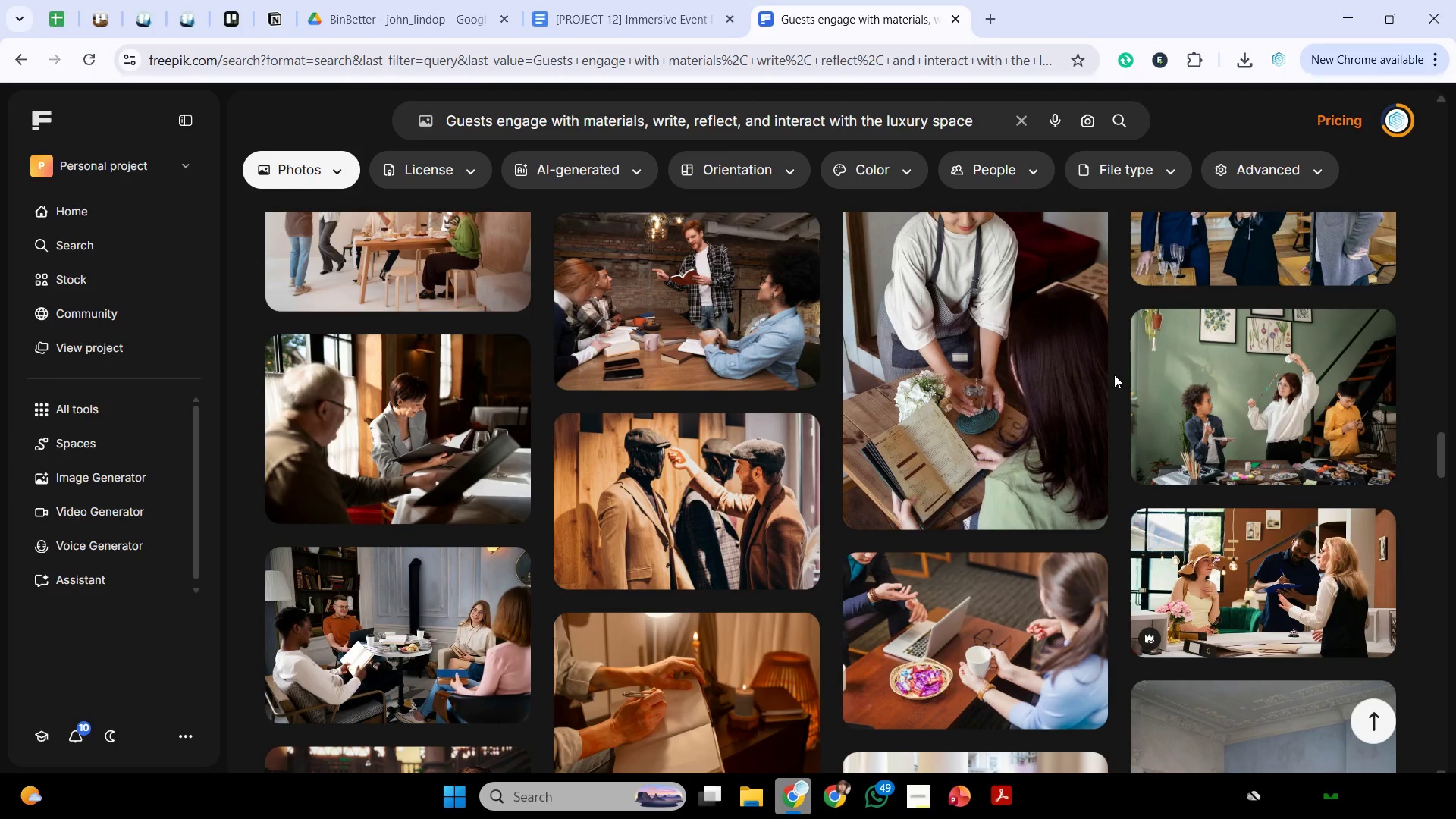 
scroll: coordinate [1117, 367], scroll_direction: down, amount: 1.0
 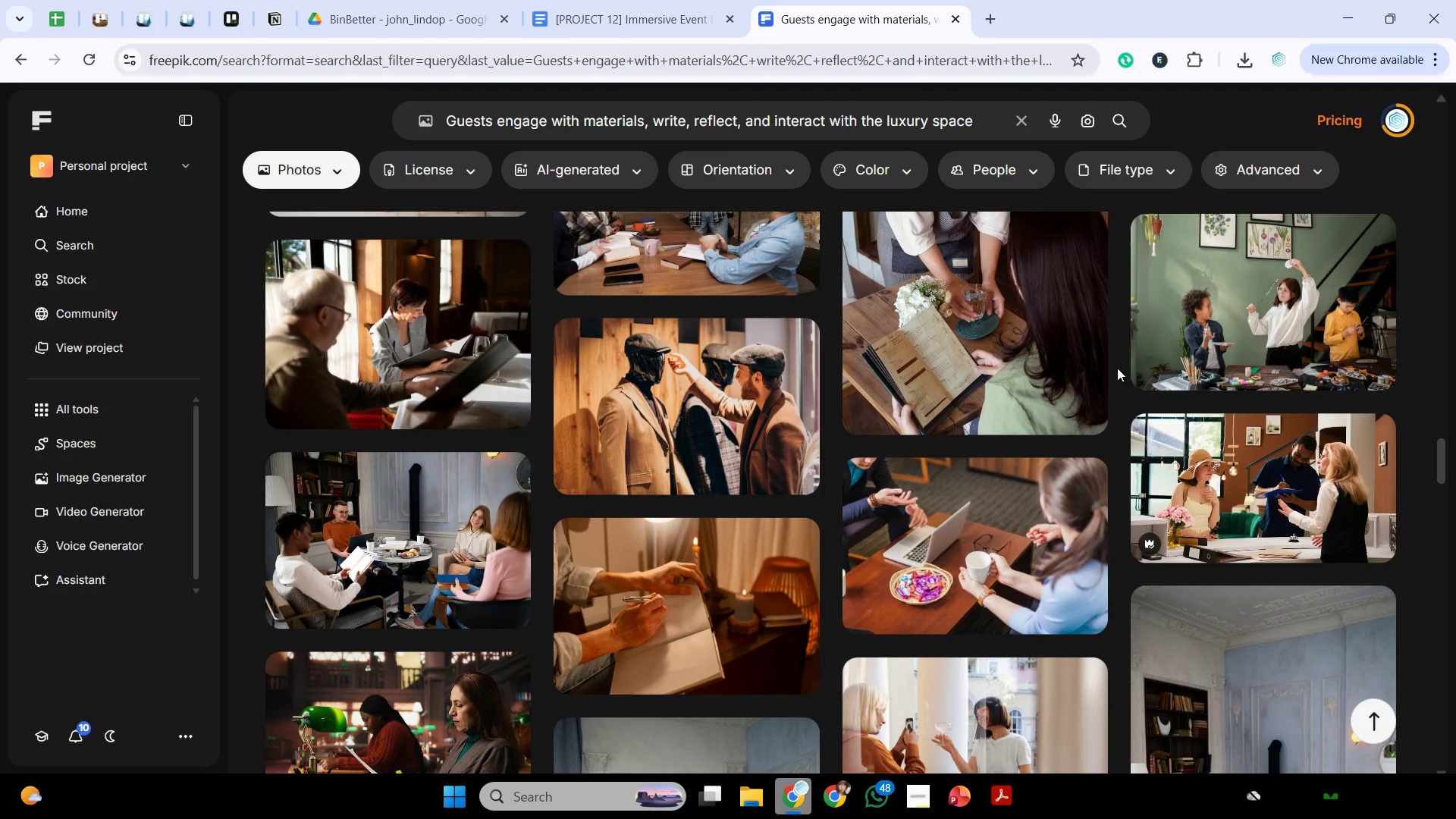 
wait(11.64)
 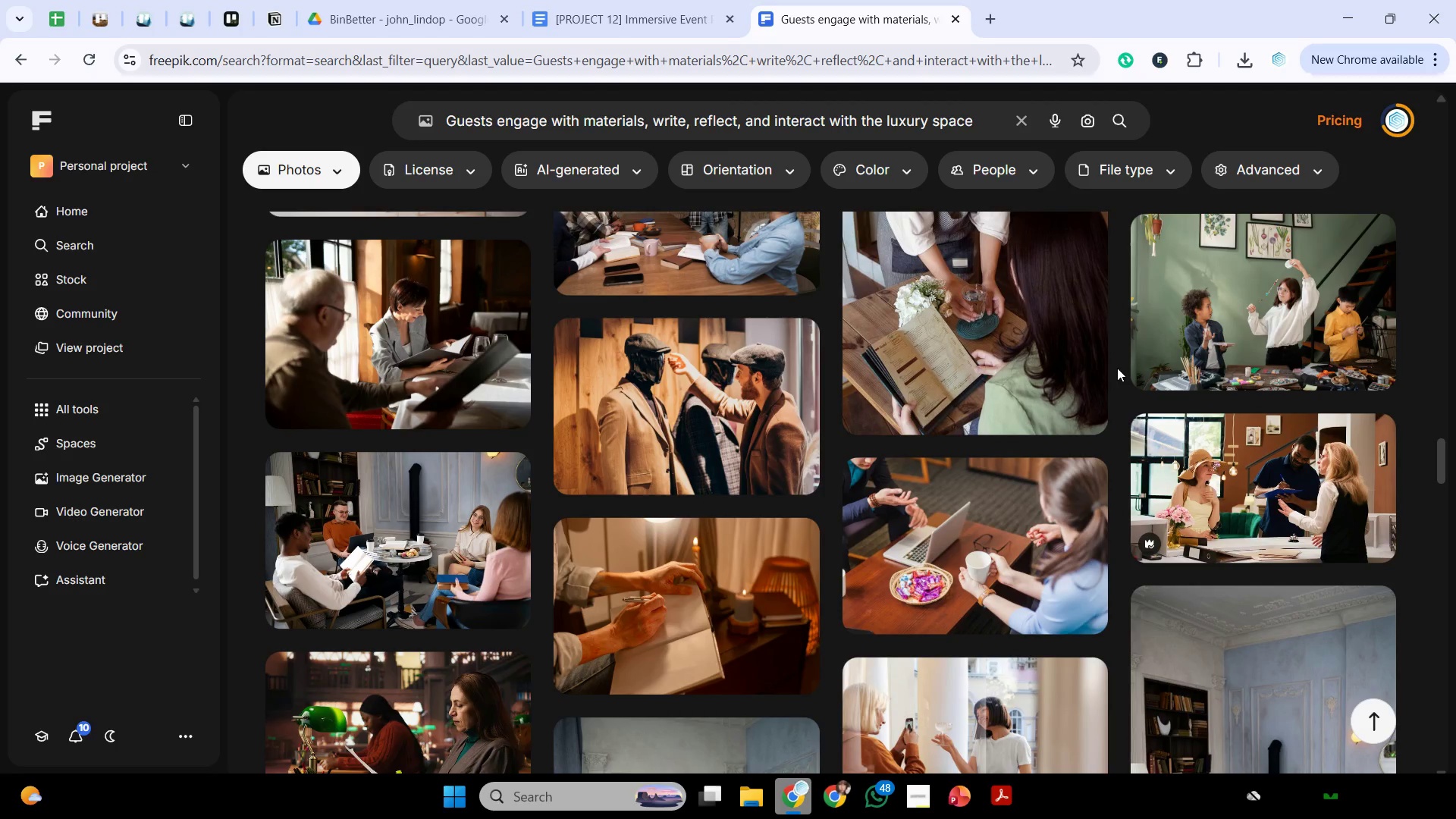 
scroll: coordinate [1106, 355], scroll_direction: down, amount: 11.0
 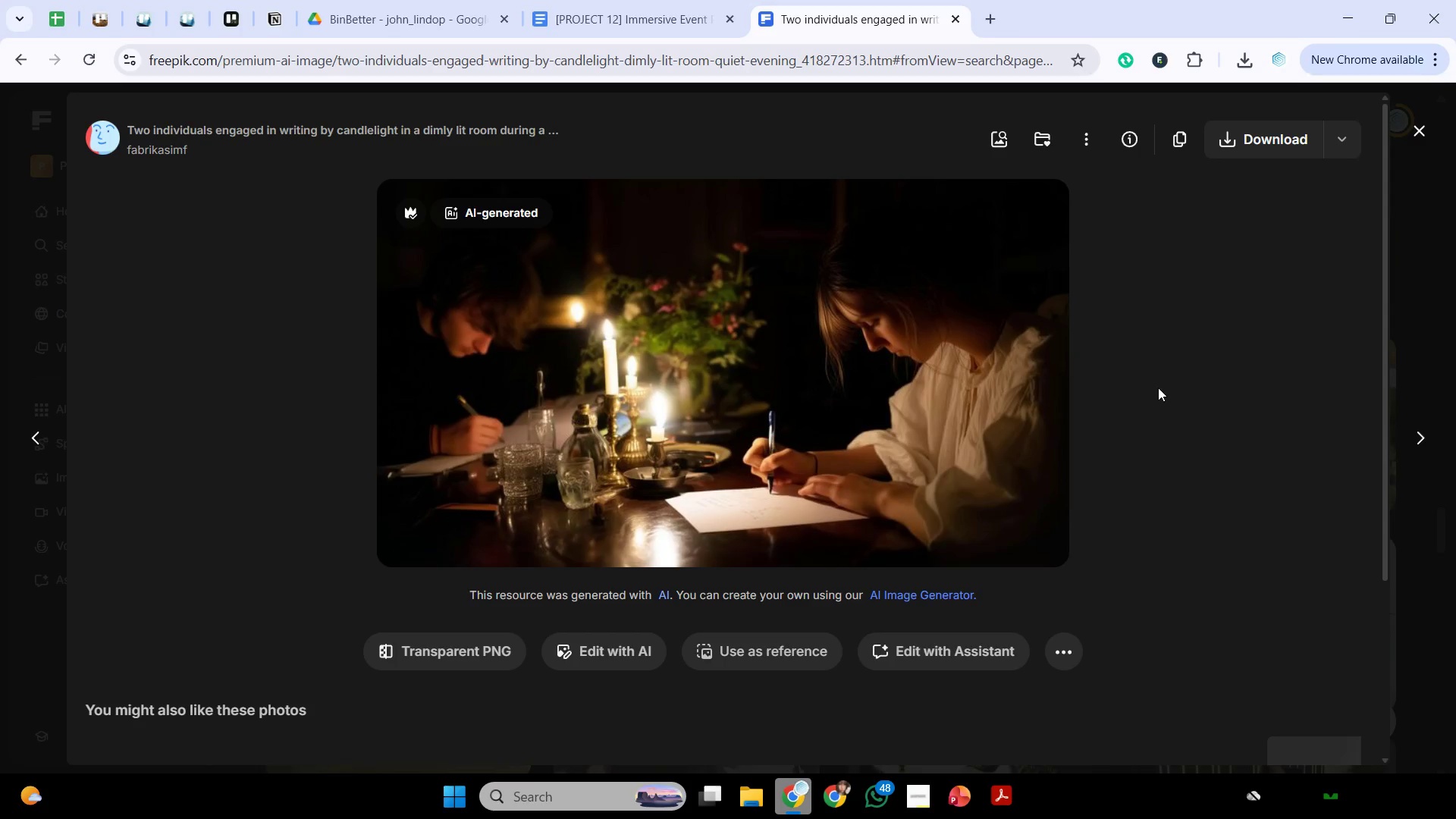 
left_click([1283, 136])
 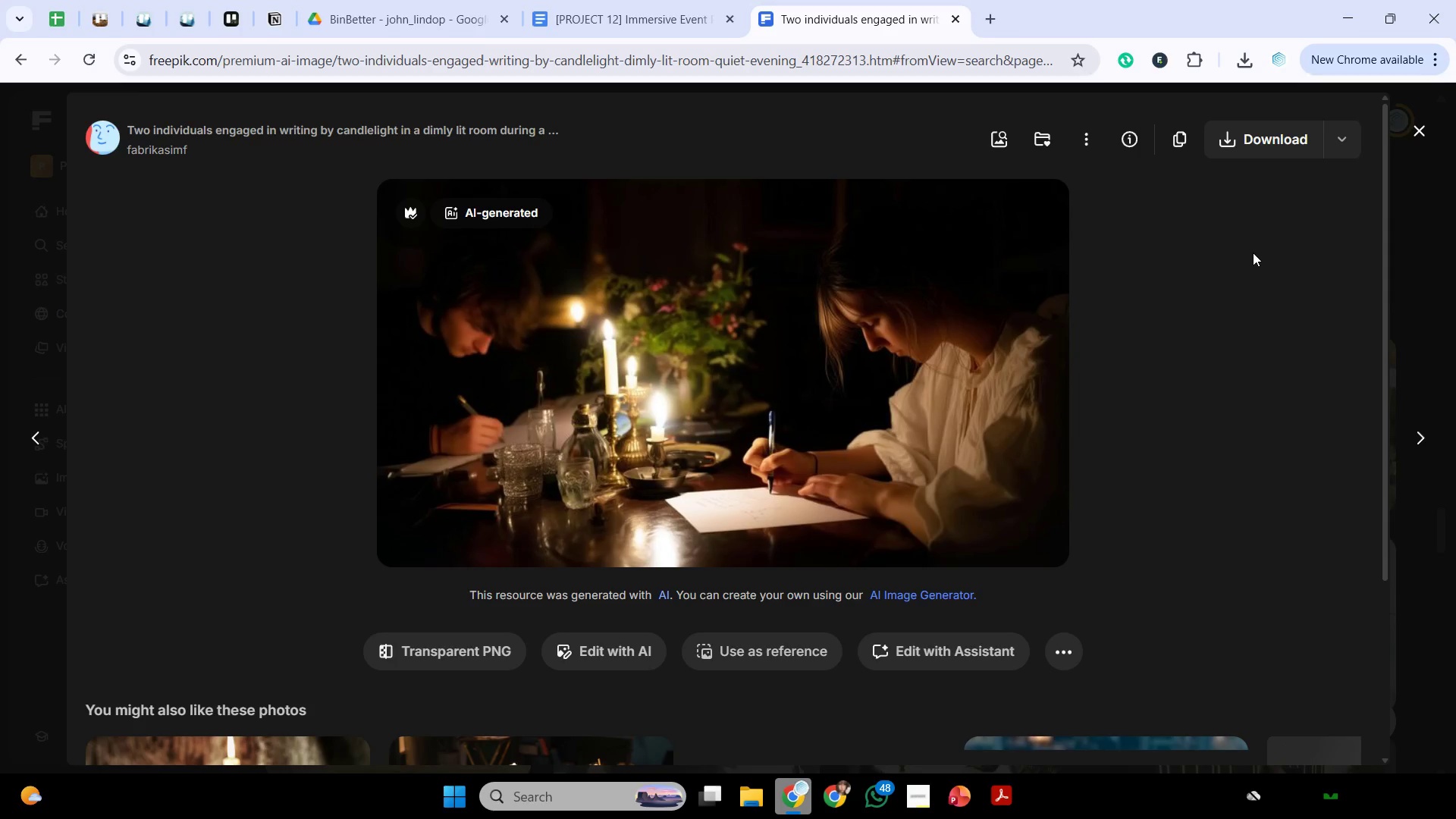 
scroll: coordinate [1218, 281], scroll_direction: down, amount: 7.0
 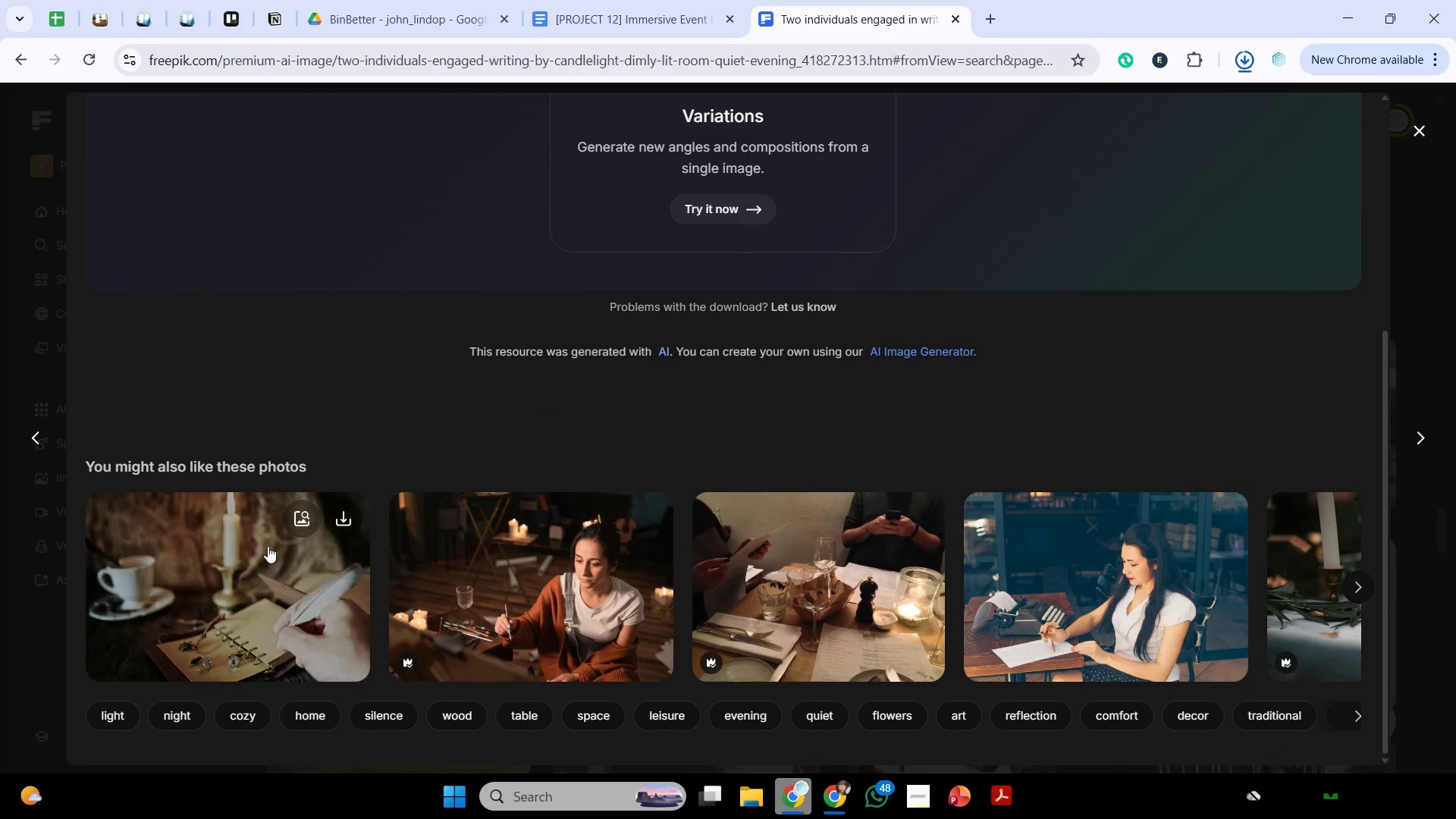 
left_click([335, 519])
 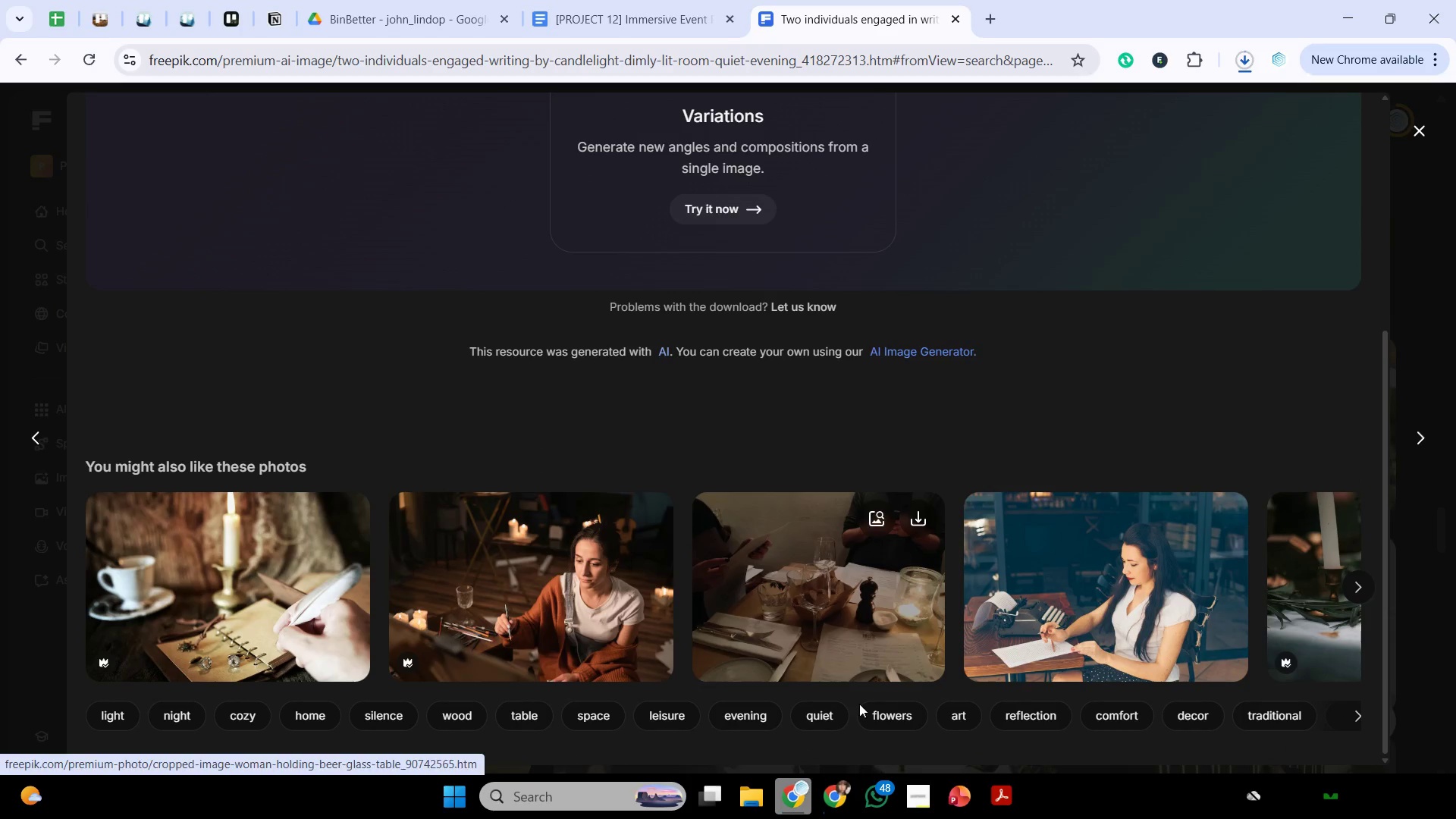 
left_click([952, 816])
 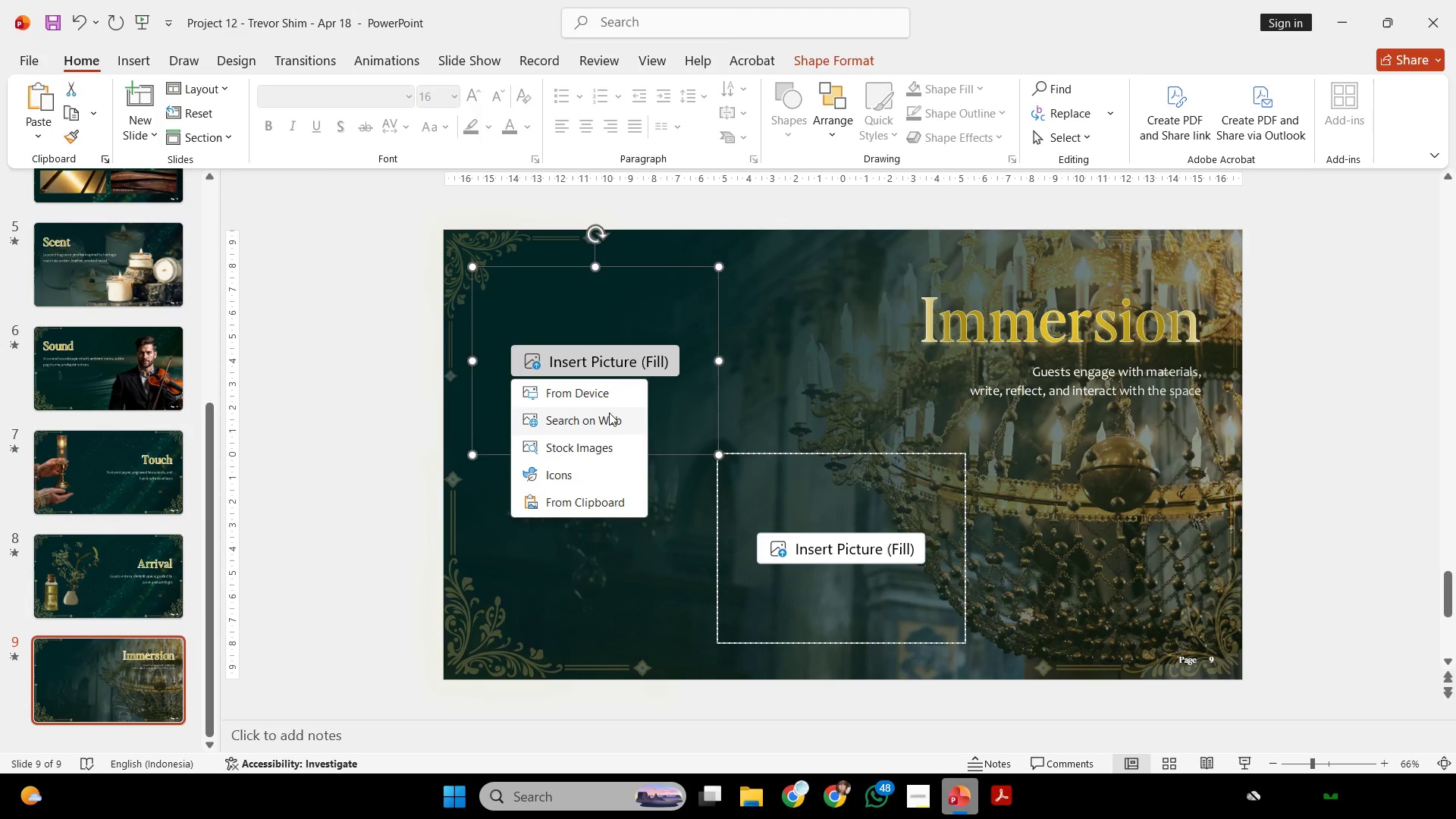 
left_click([614, 396])
 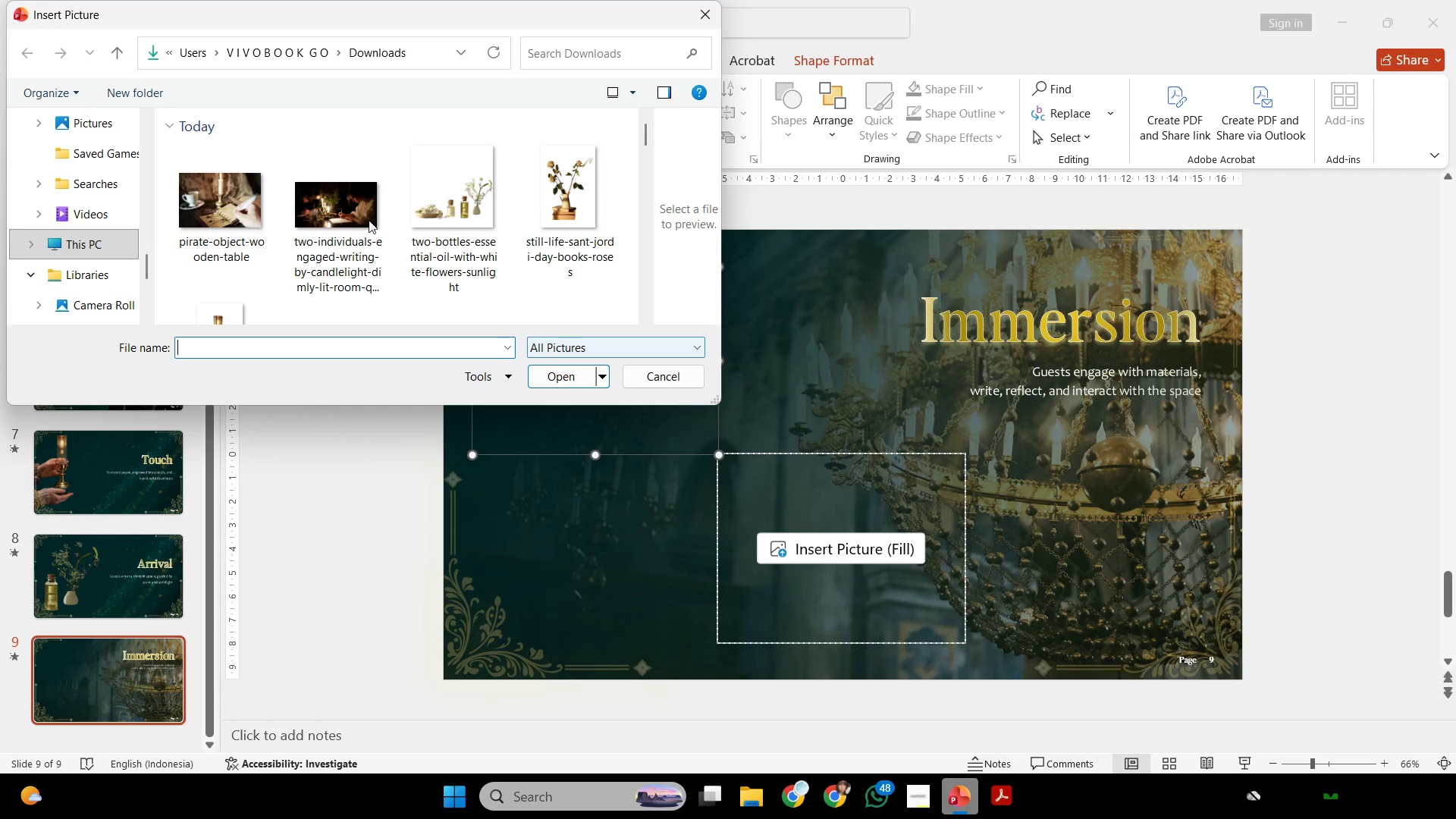 
double_click([323, 236])
 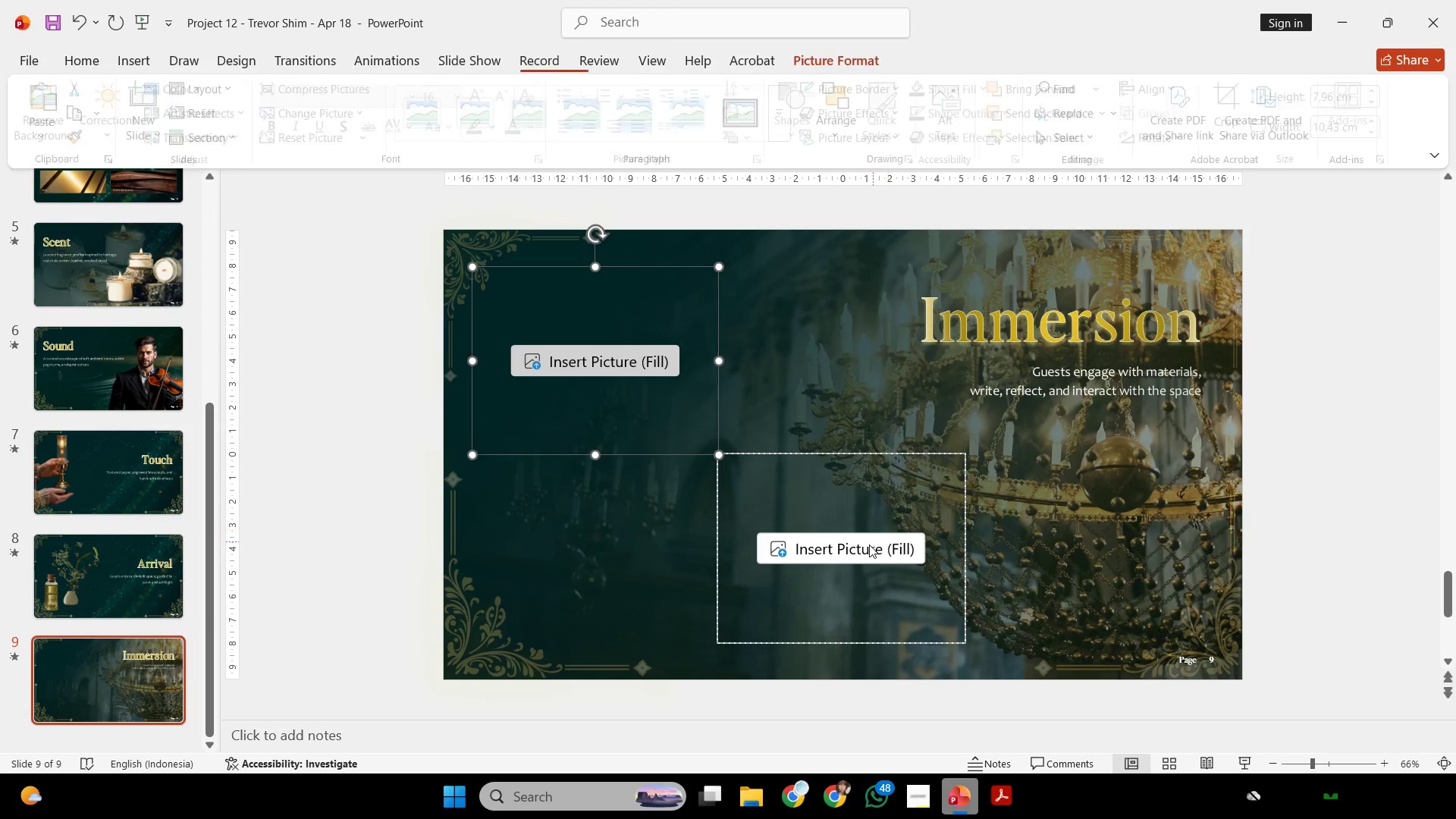 
left_click_drag(start_coordinate=[869, 544], to_coordinate=[873, 577])
 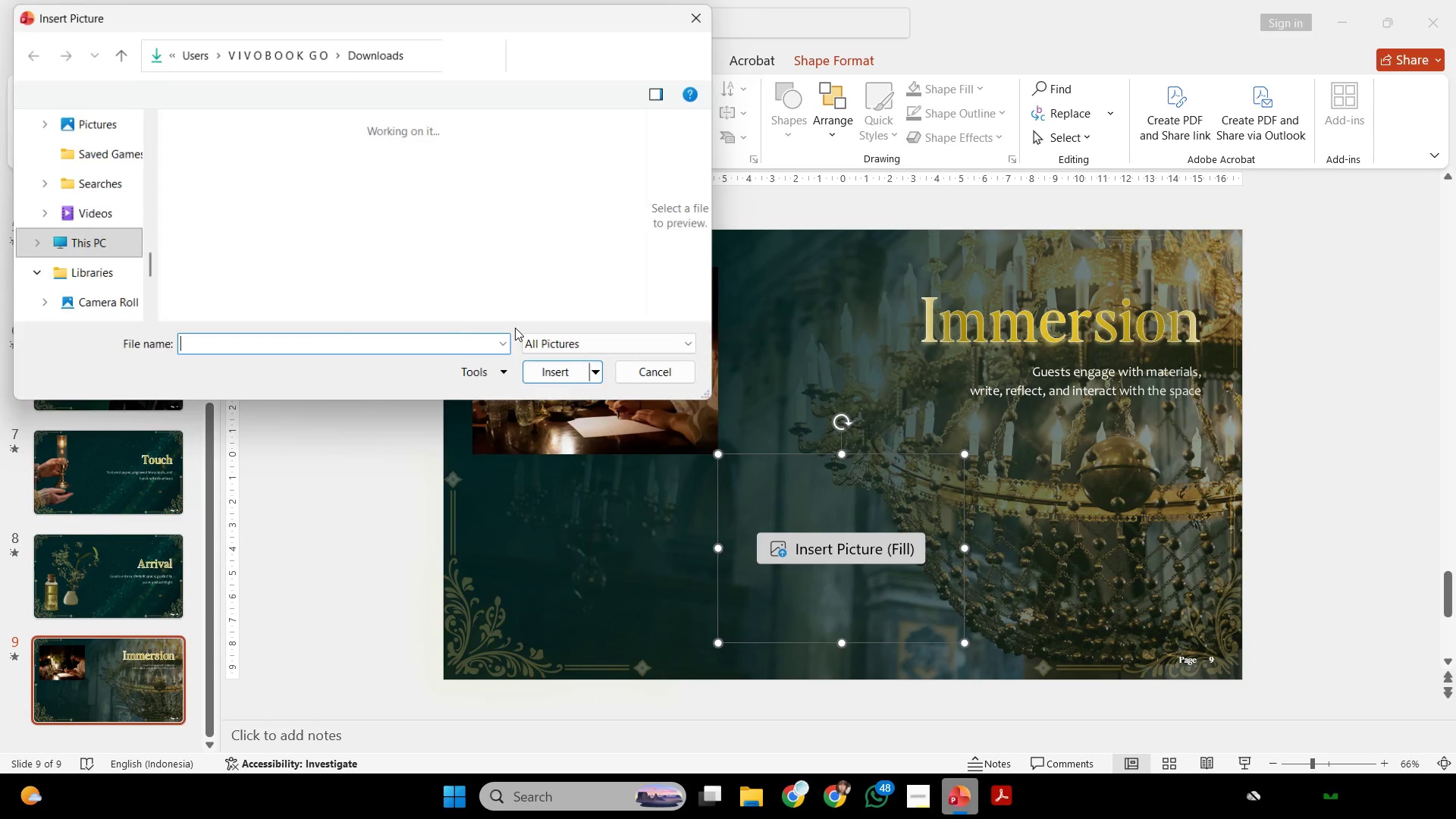 
left_click([873, 577])
 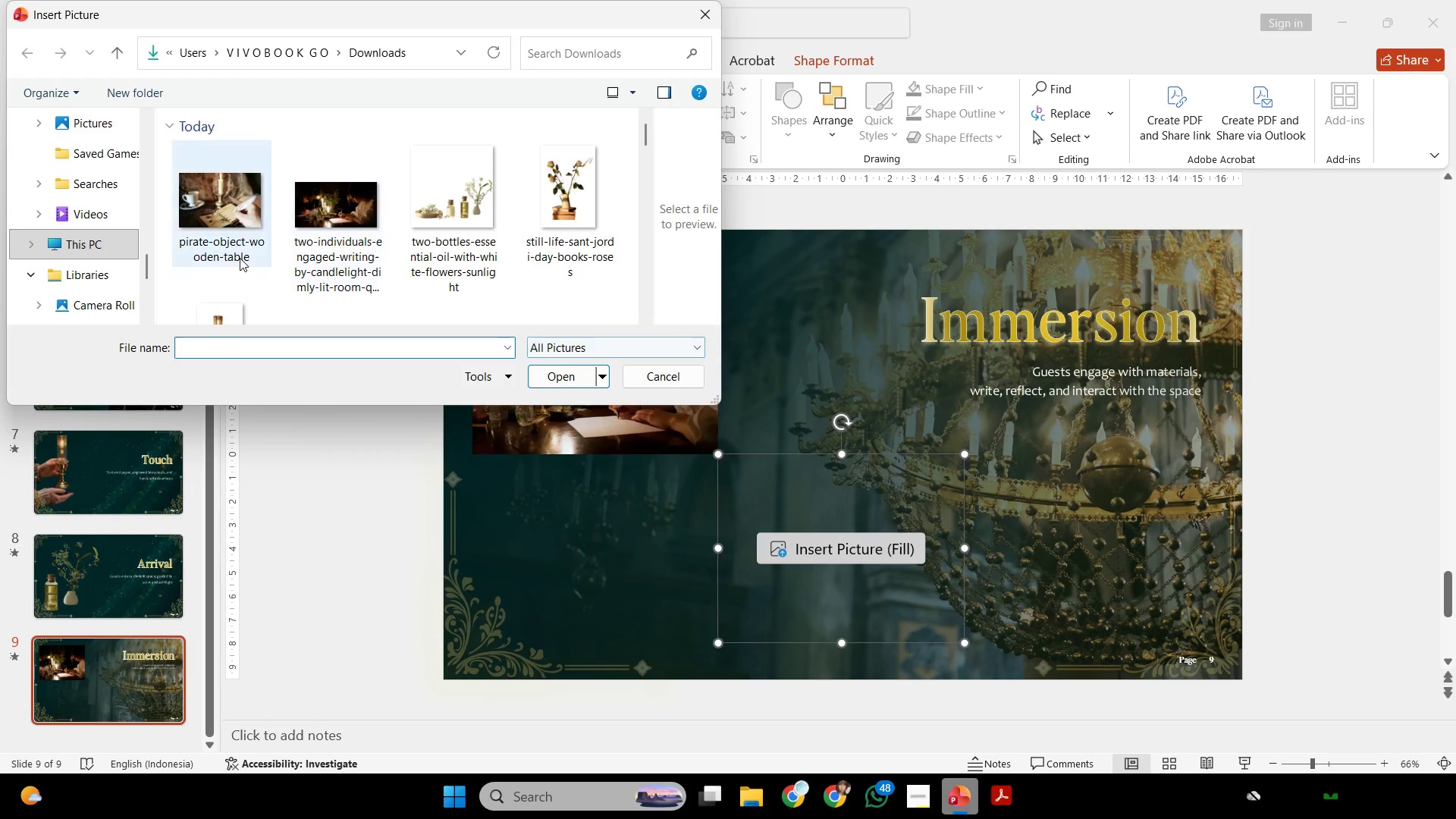 
double_click([240, 257])
 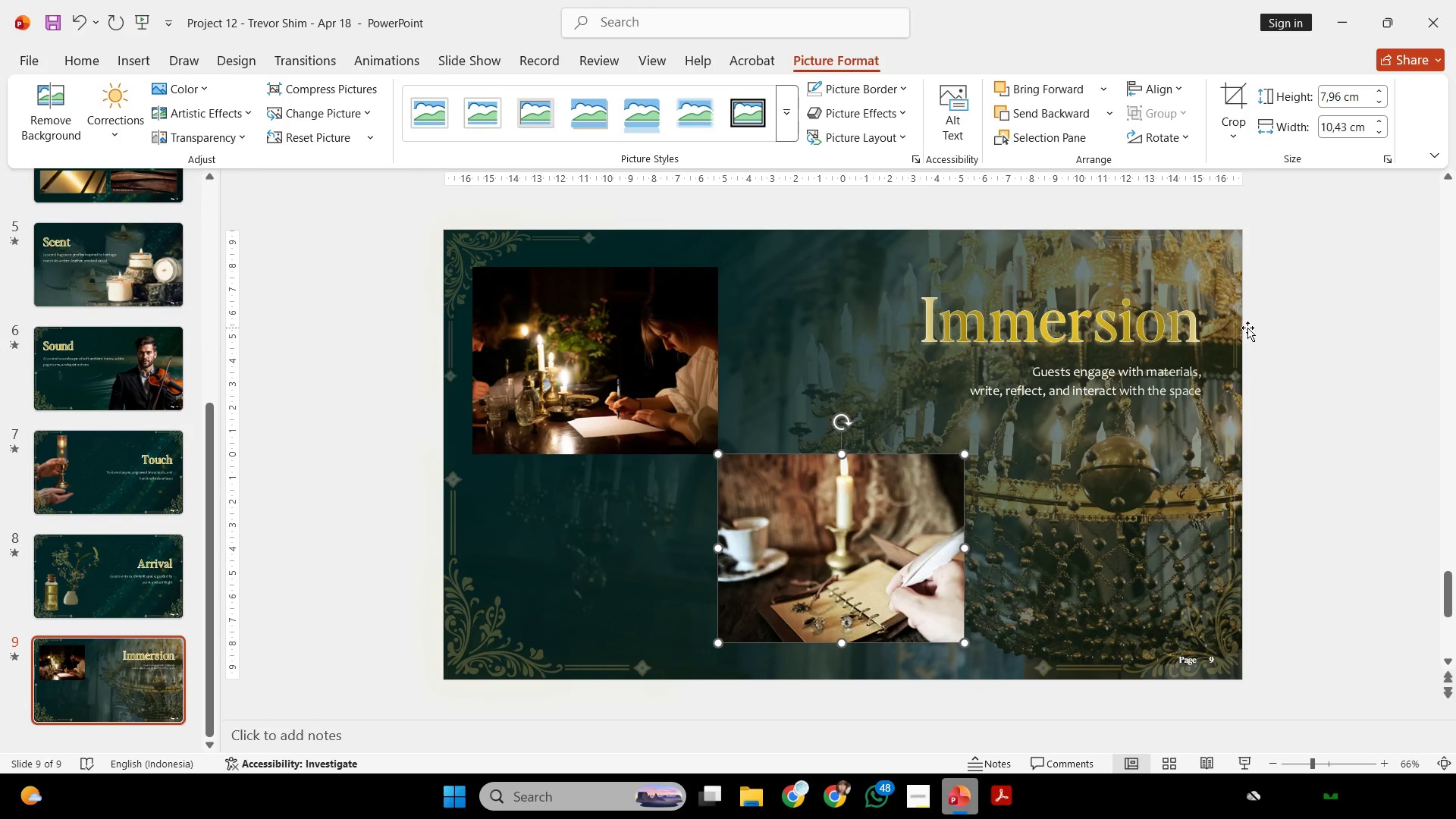 
left_click([1276, 330])
 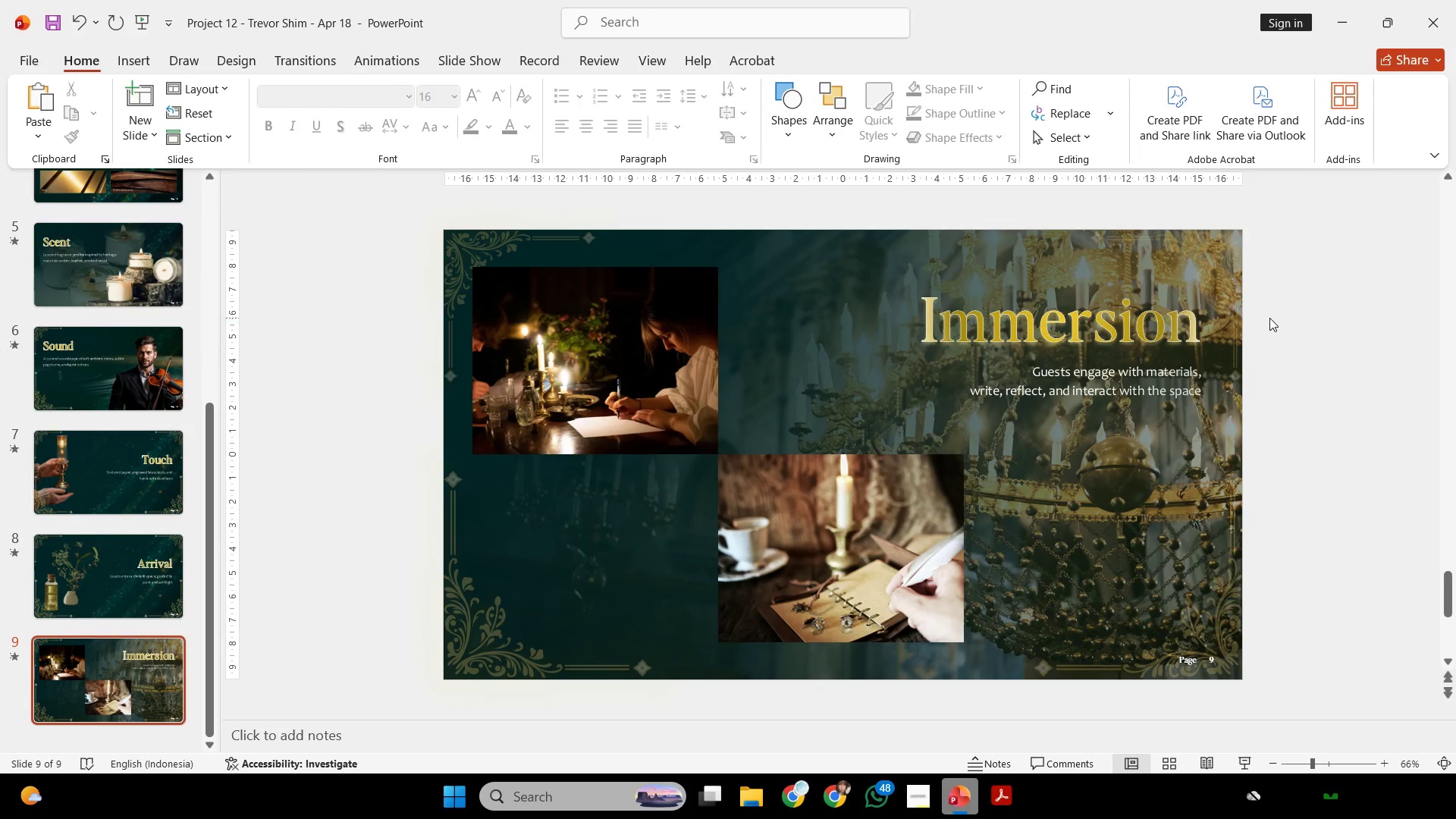 
hold_key(key=ControlLeft, duration=0.64)
scroll: coordinate [1269, 318], scroll_direction: none, amount: 0.0
 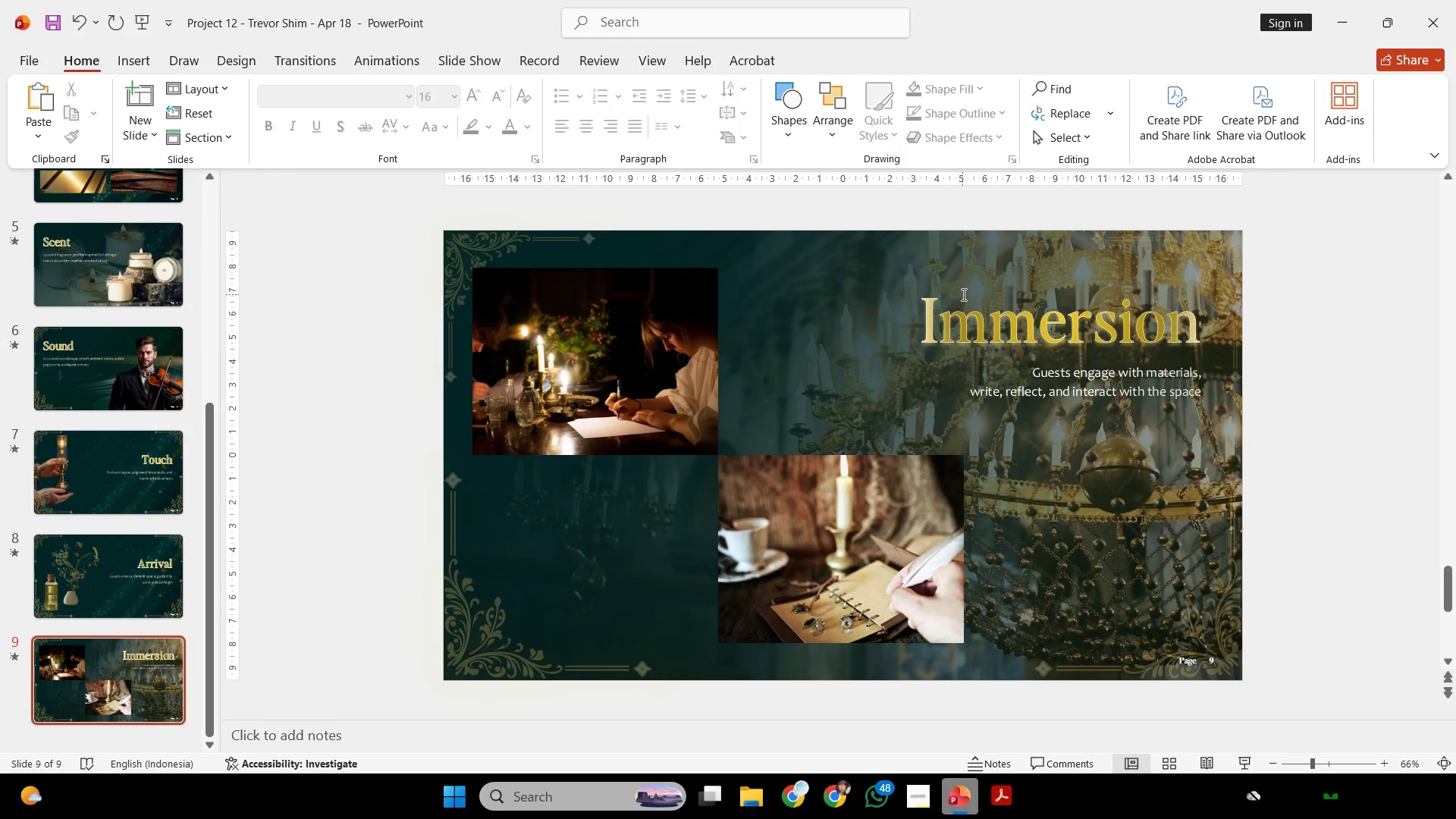 
left_click([831, 311])
 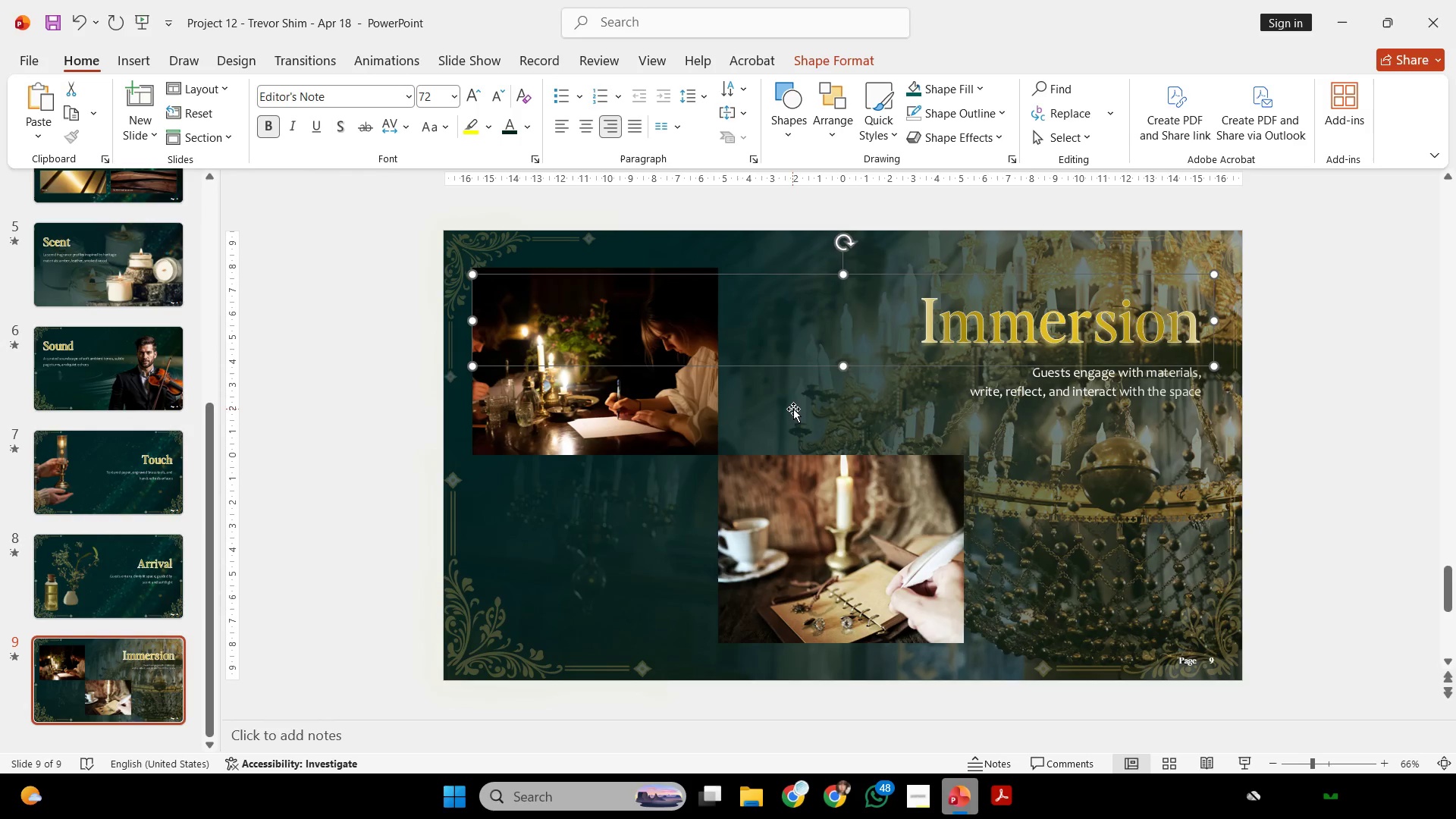 
left_click([793, 409])
 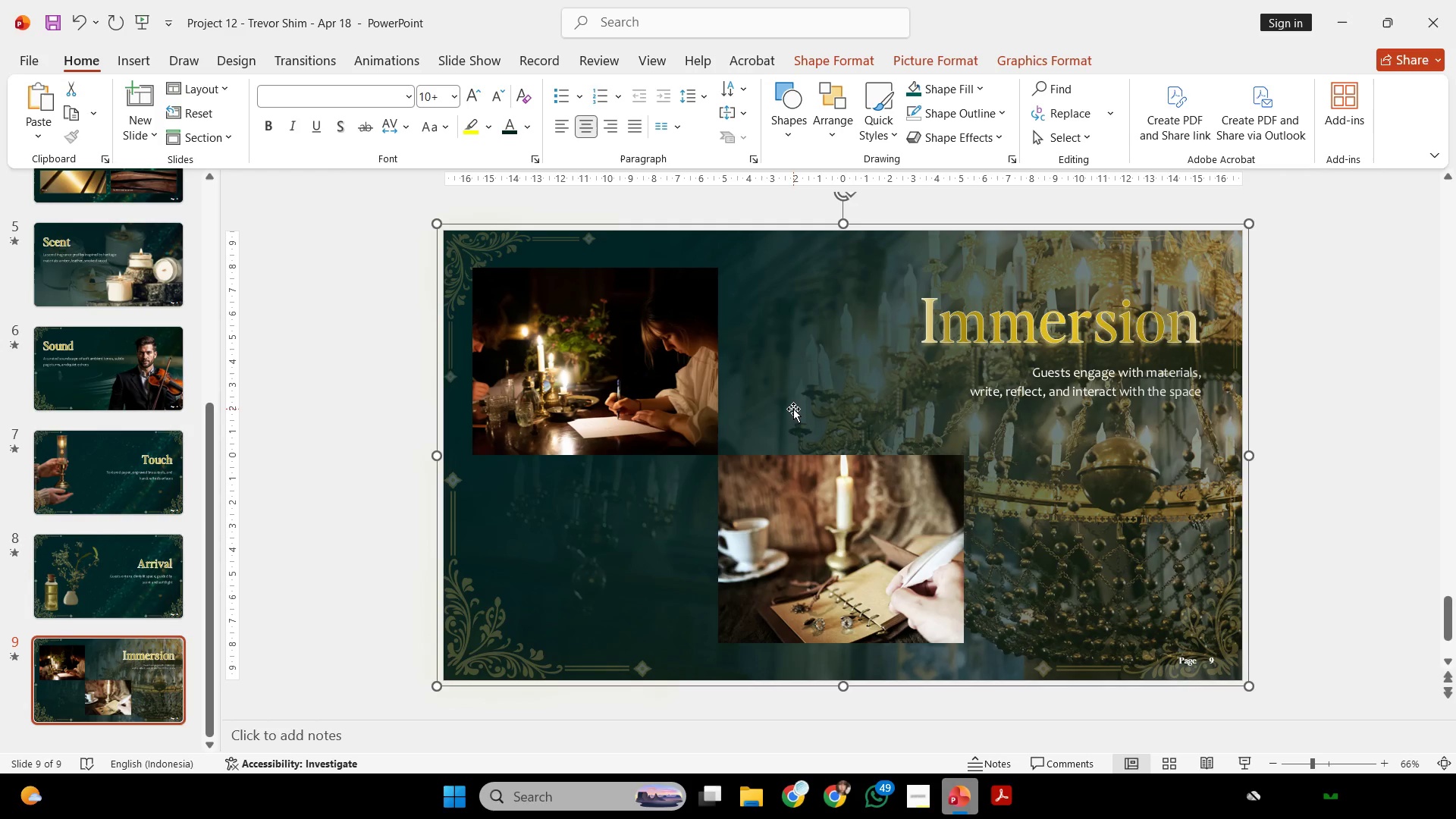 
left_click([793, 409])
 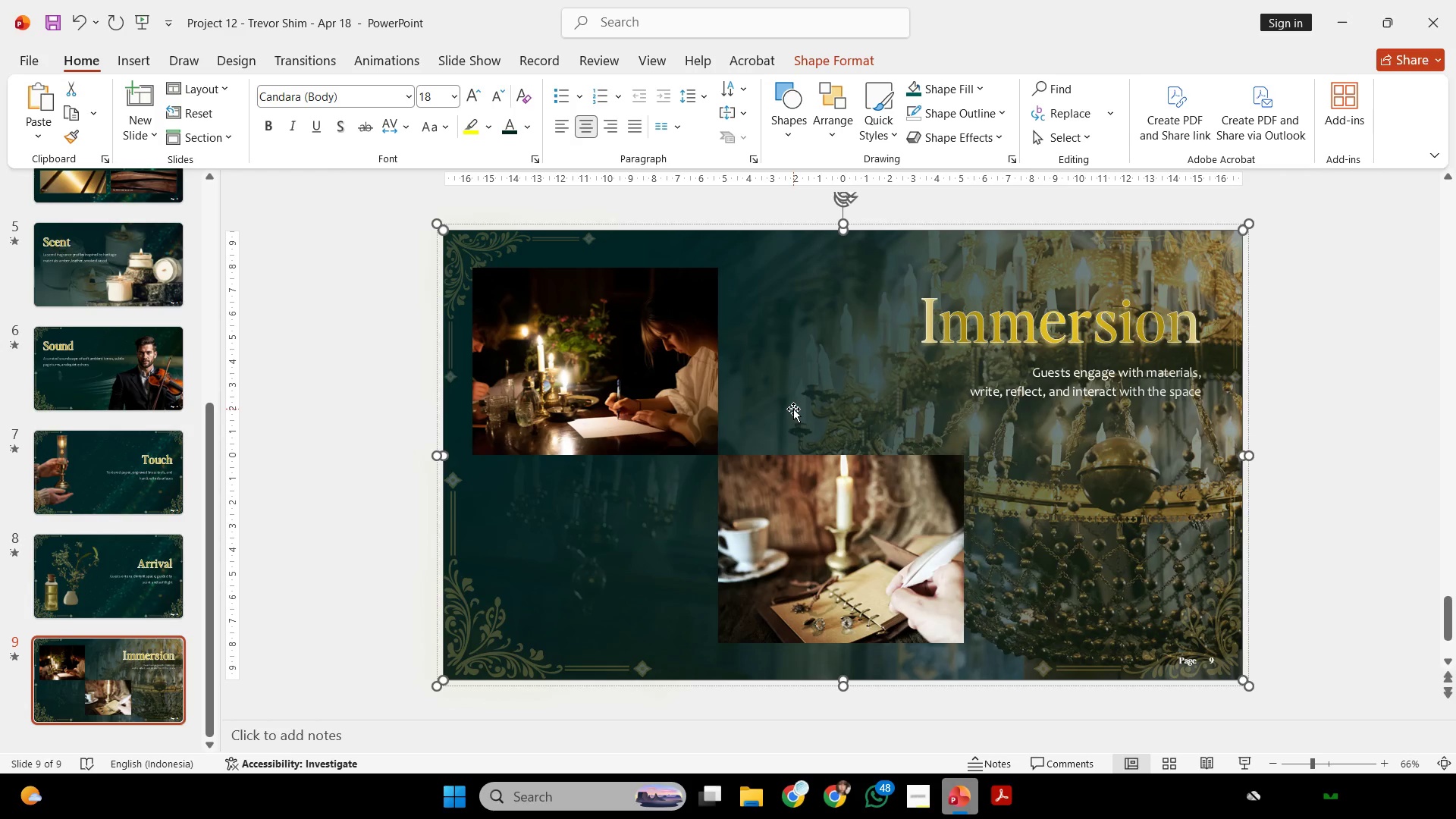 
wait(34.42)
 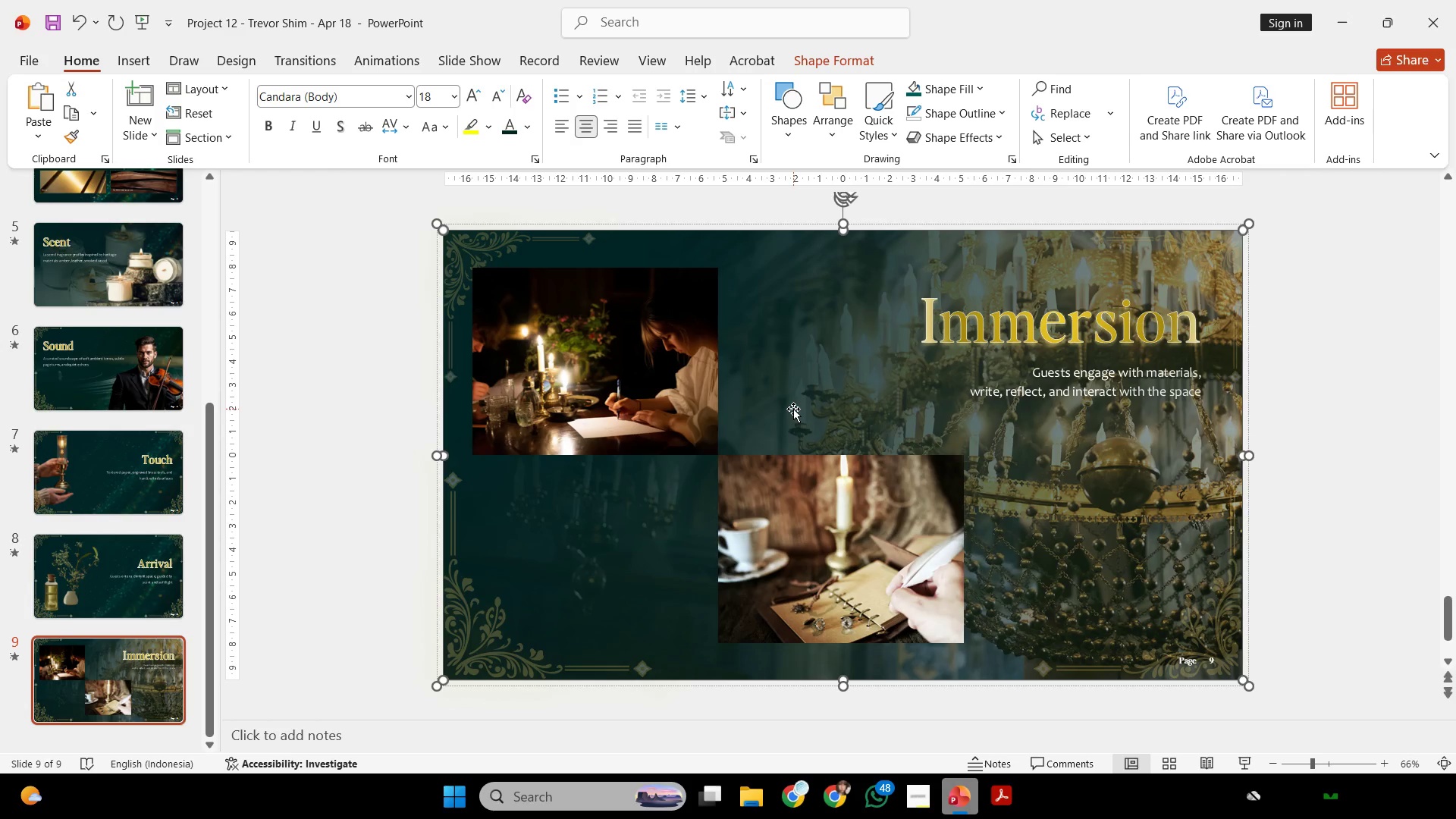 
left_click([793, 409])
 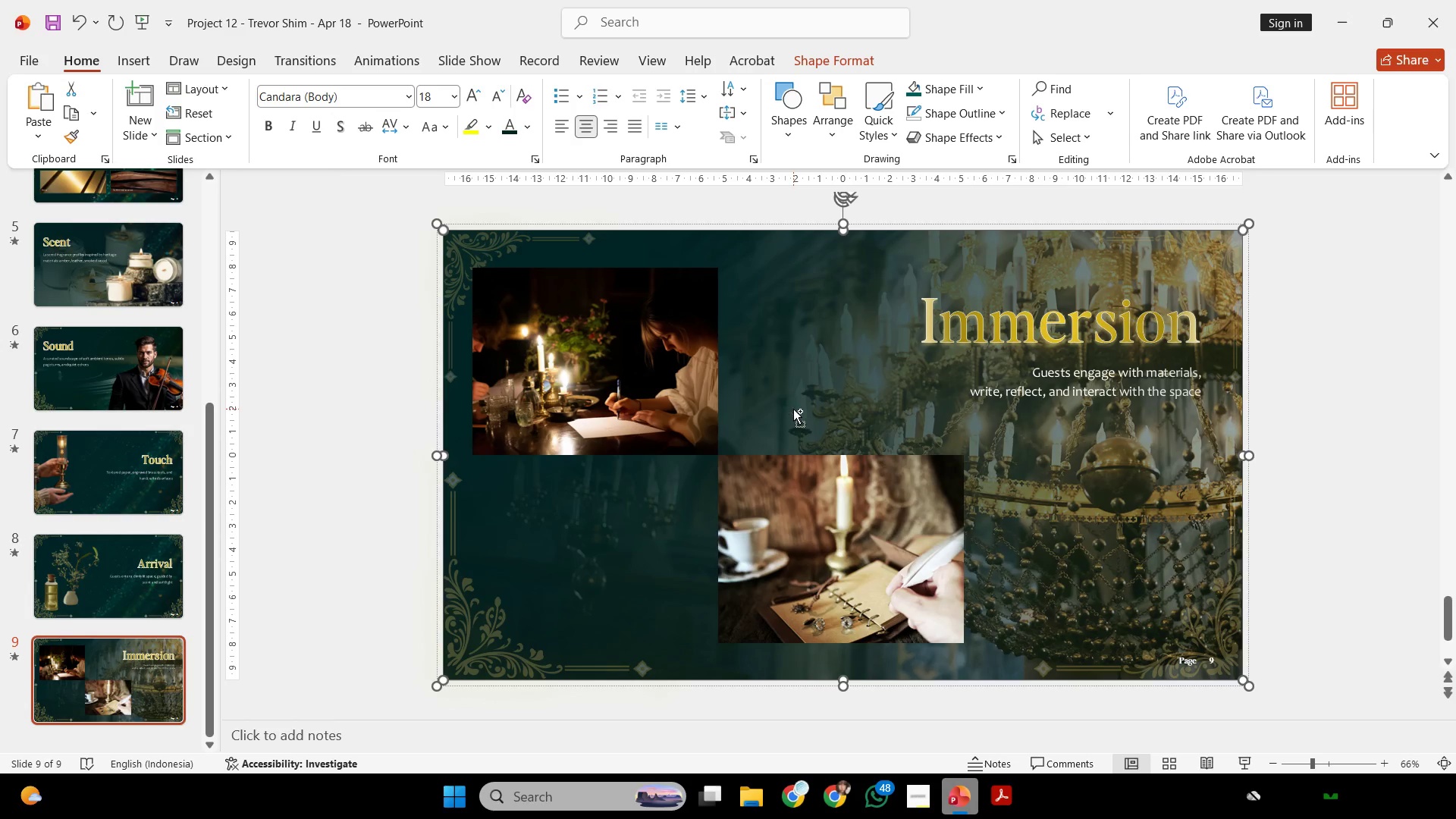 
key(Control+C)
 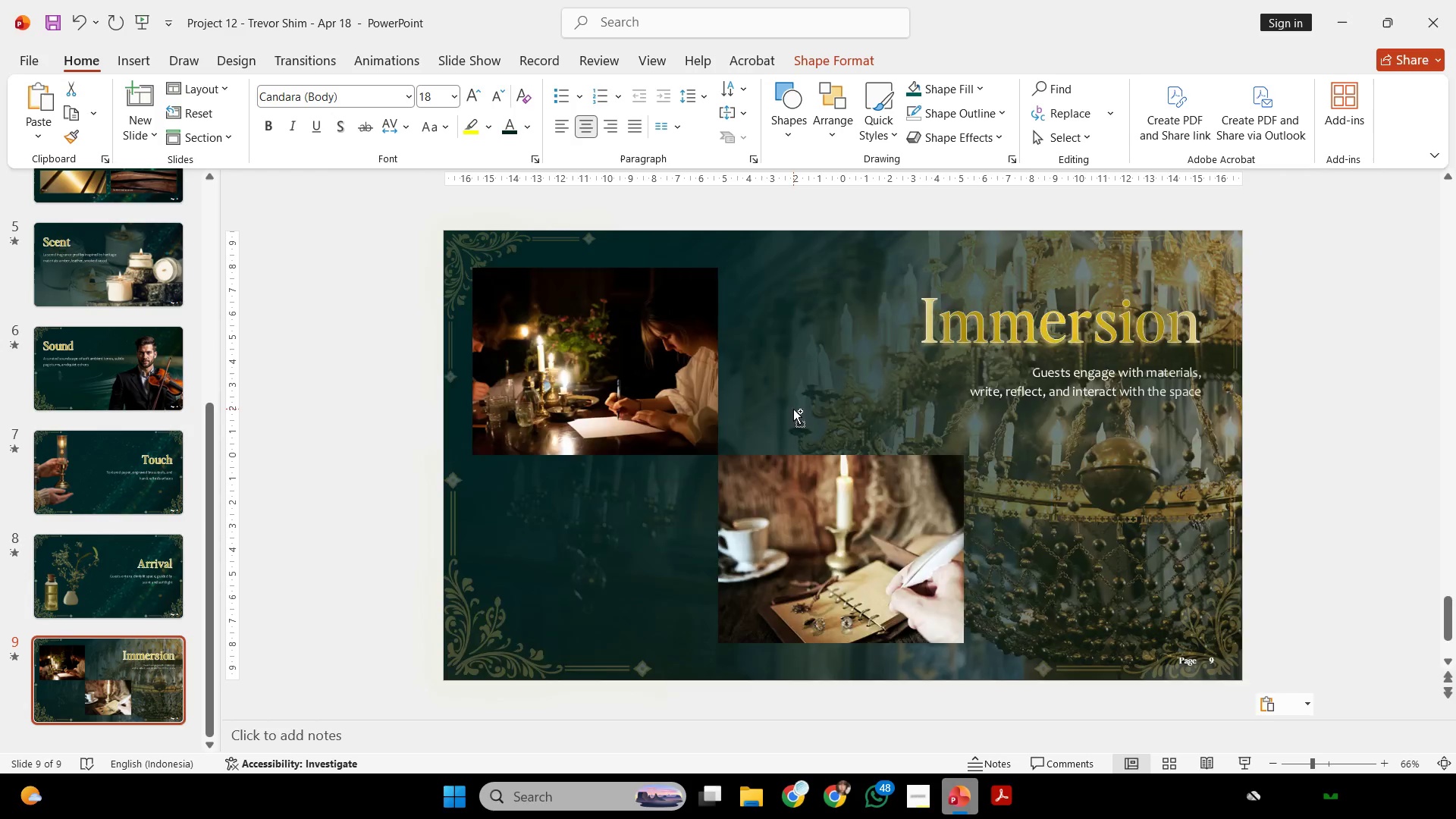 
key(Control+V)
 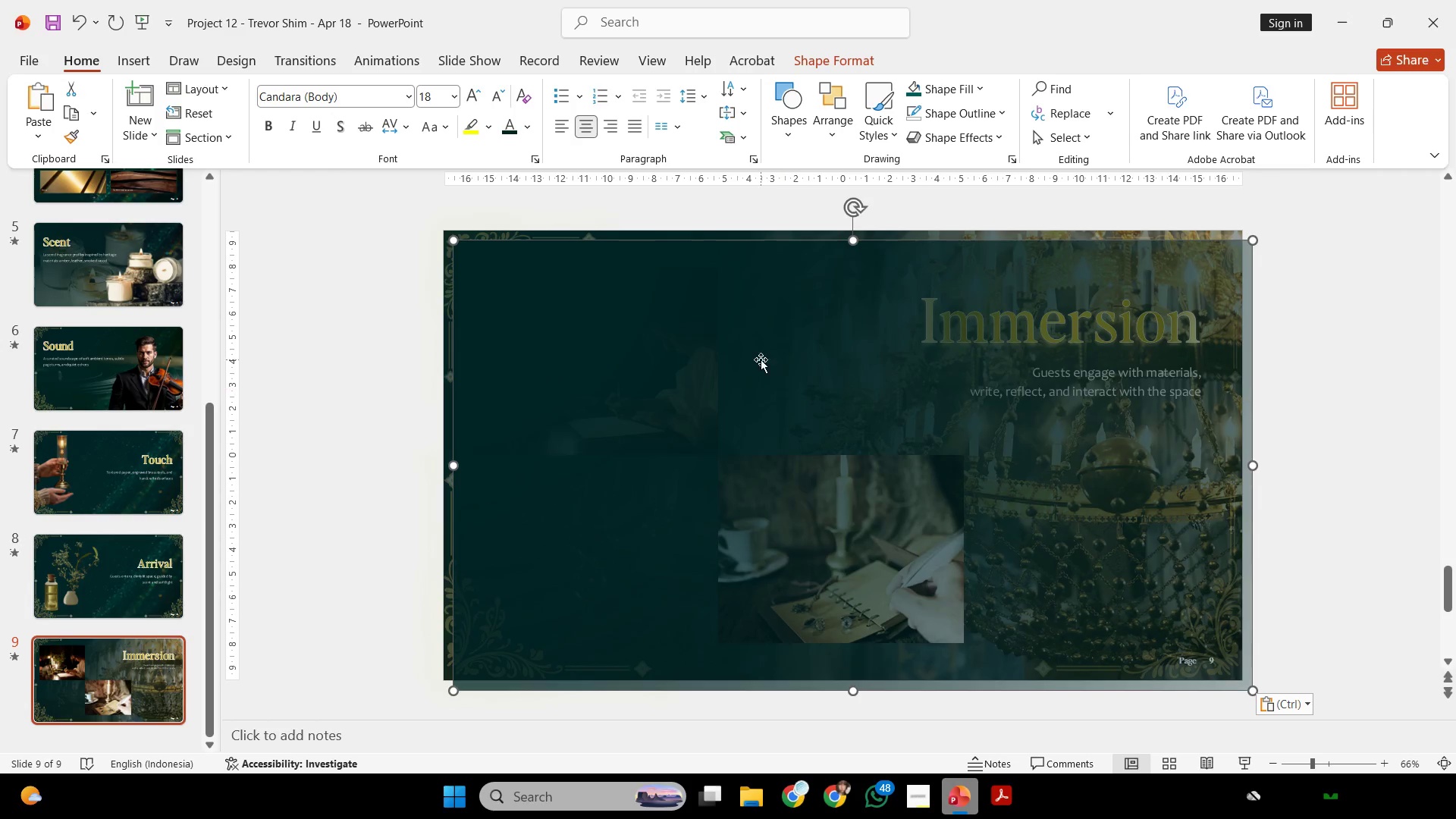 
left_click_drag(start_coordinate=[761, 362], to_coordinate=[780, 393])
 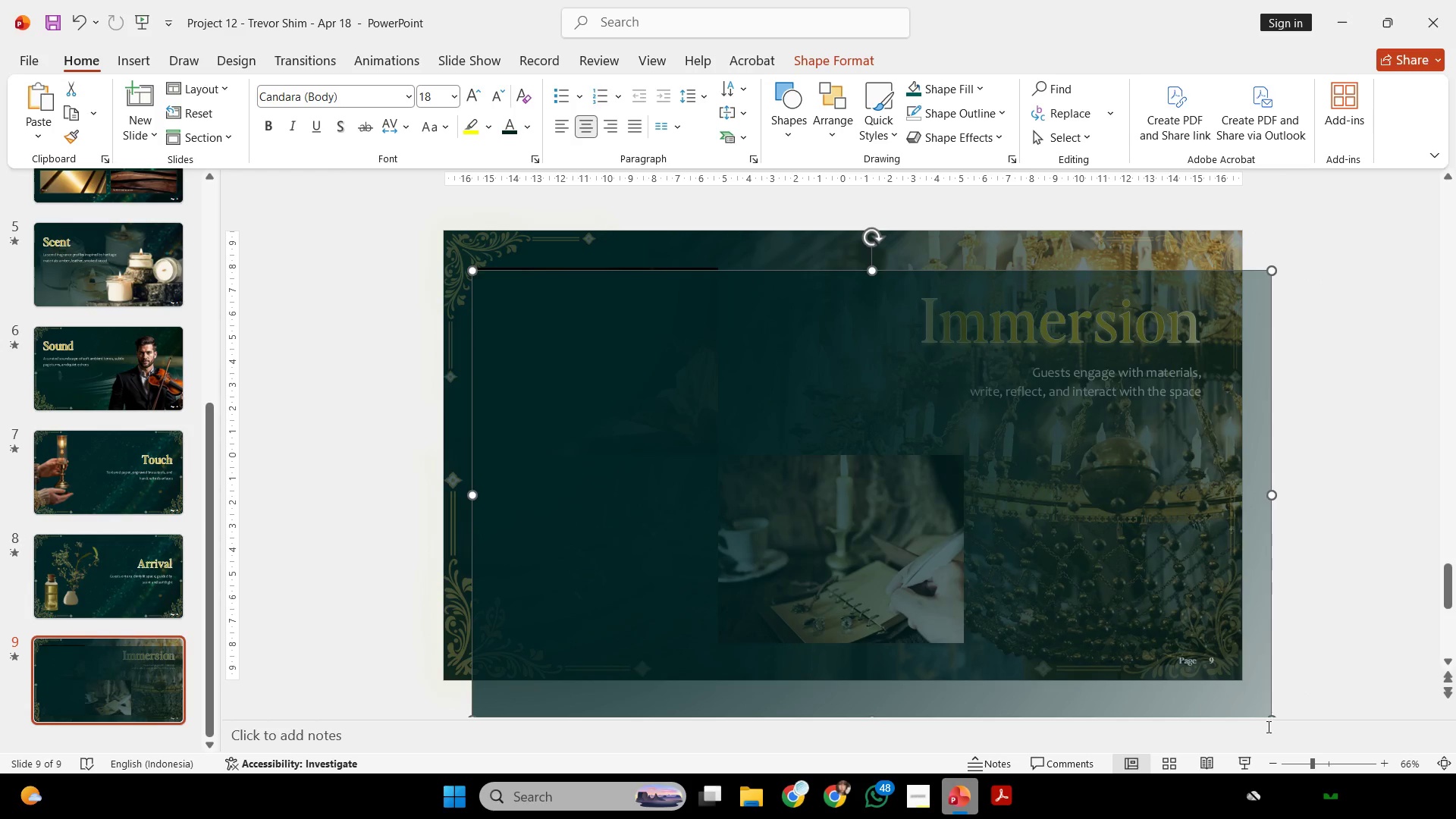 
key(Control+ControlLeft)
 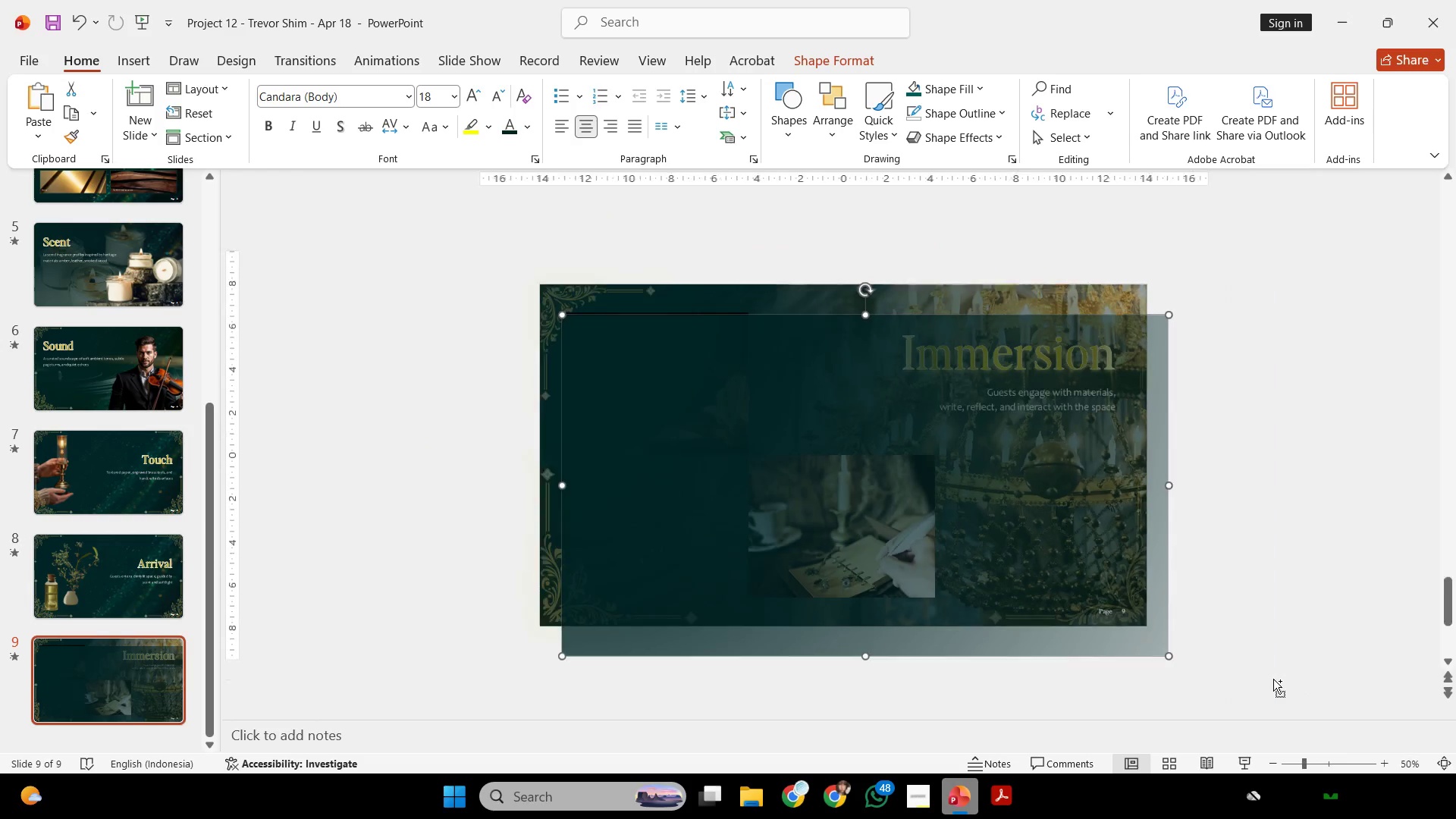 
scroll: coordinate [1273, 679], scroll_direction: down, amount: 1.0
 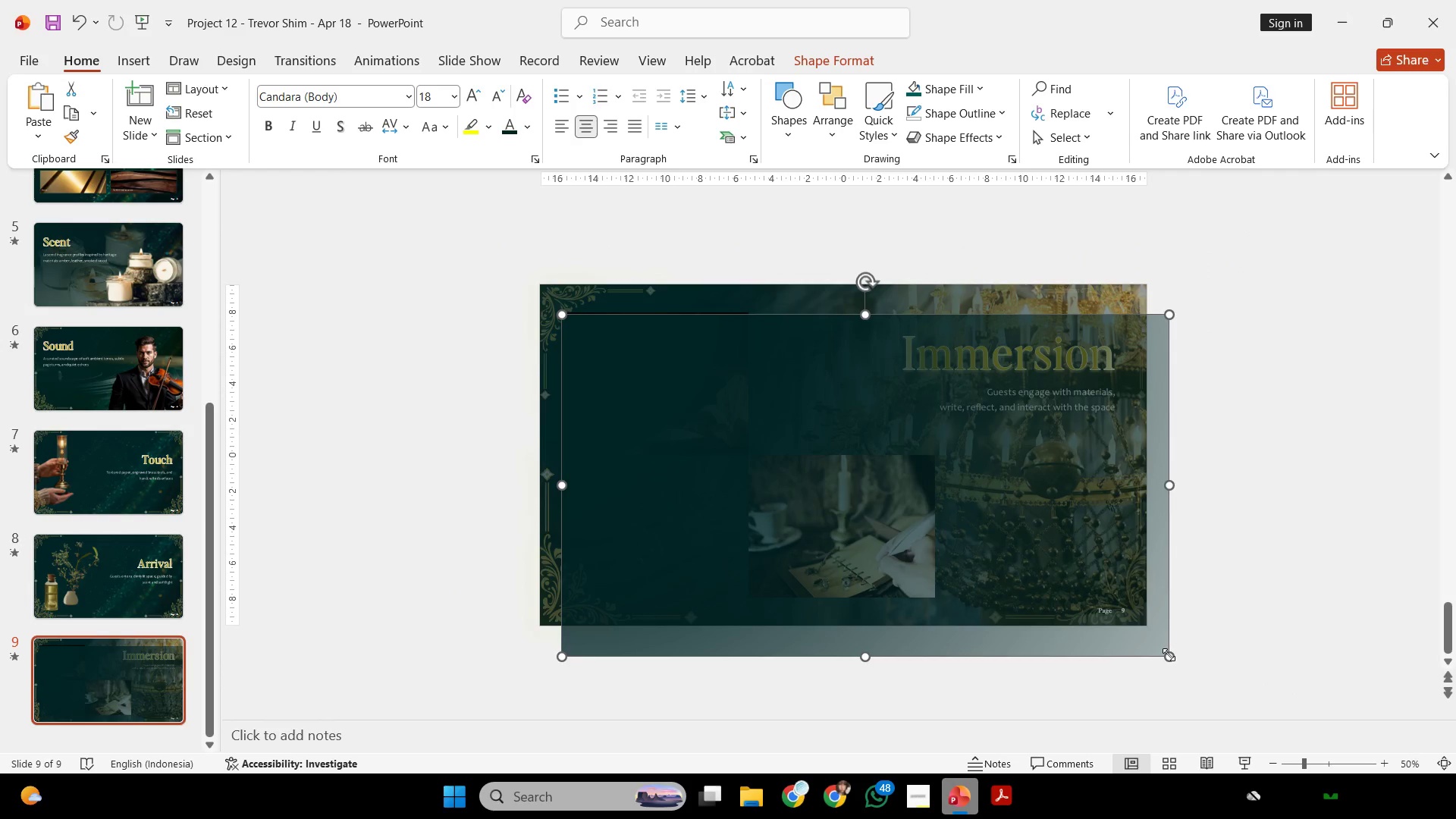 
left_click_drag(start_coordinate=[1169, 654], to_coordinate=[747, 461])
 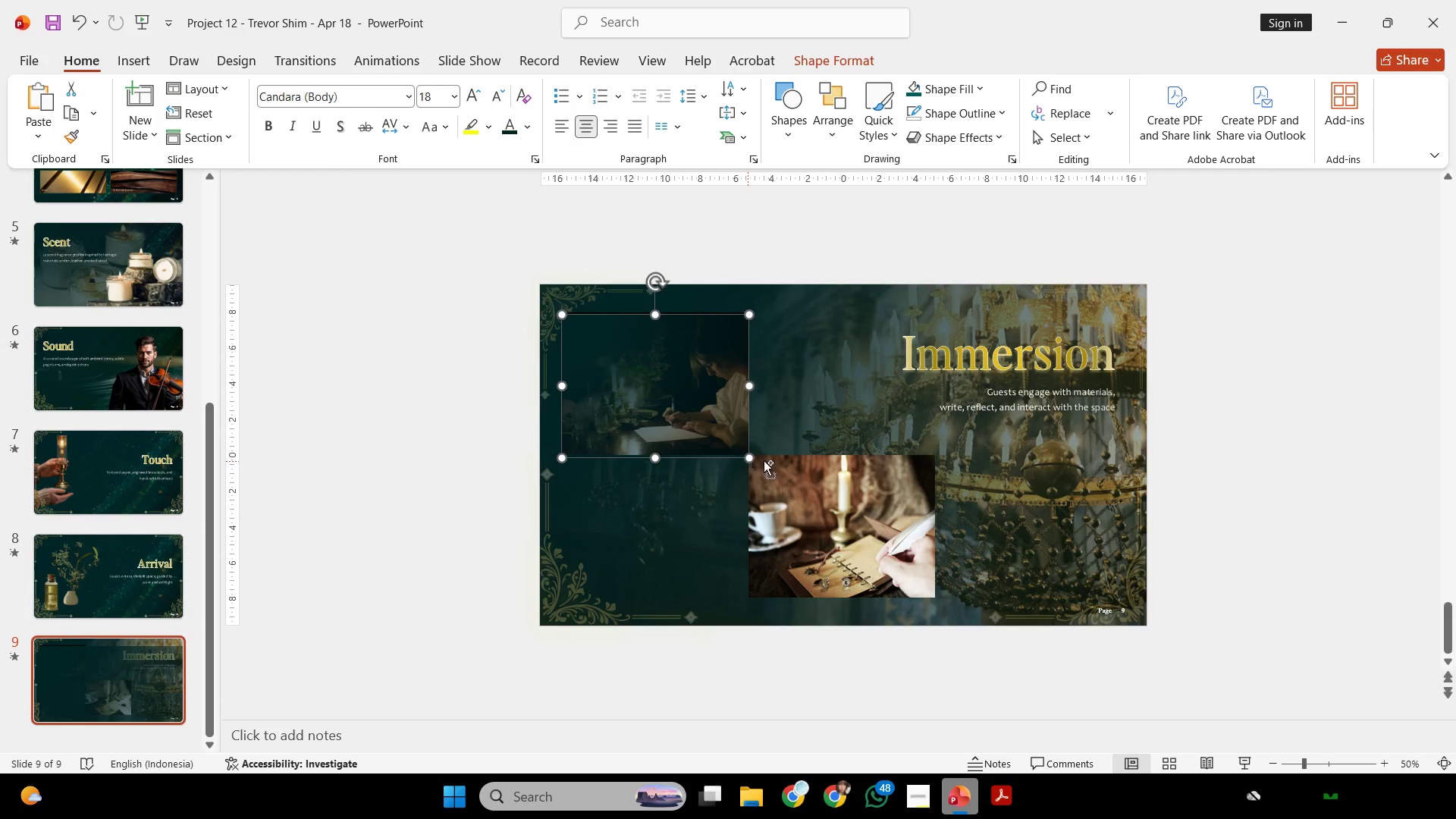 
hold_key(key=ControlLeft, duration=0.62)
scroll: coordinate [772, 465], scroll_direction: up, amount: 4.0
 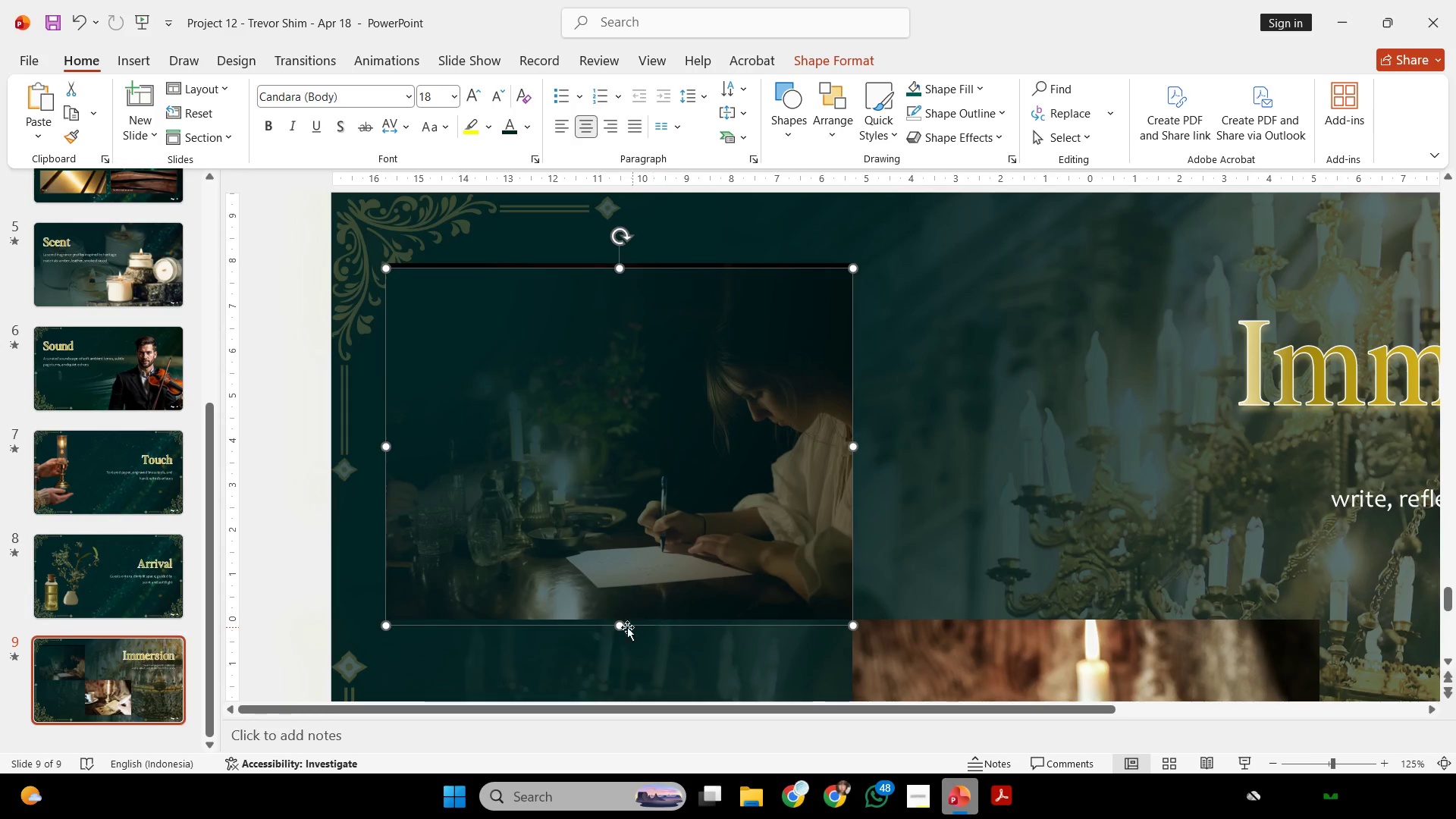 
left_click_drag(start_coordinate=[617, 626], to_coordinate=[620, 623])
 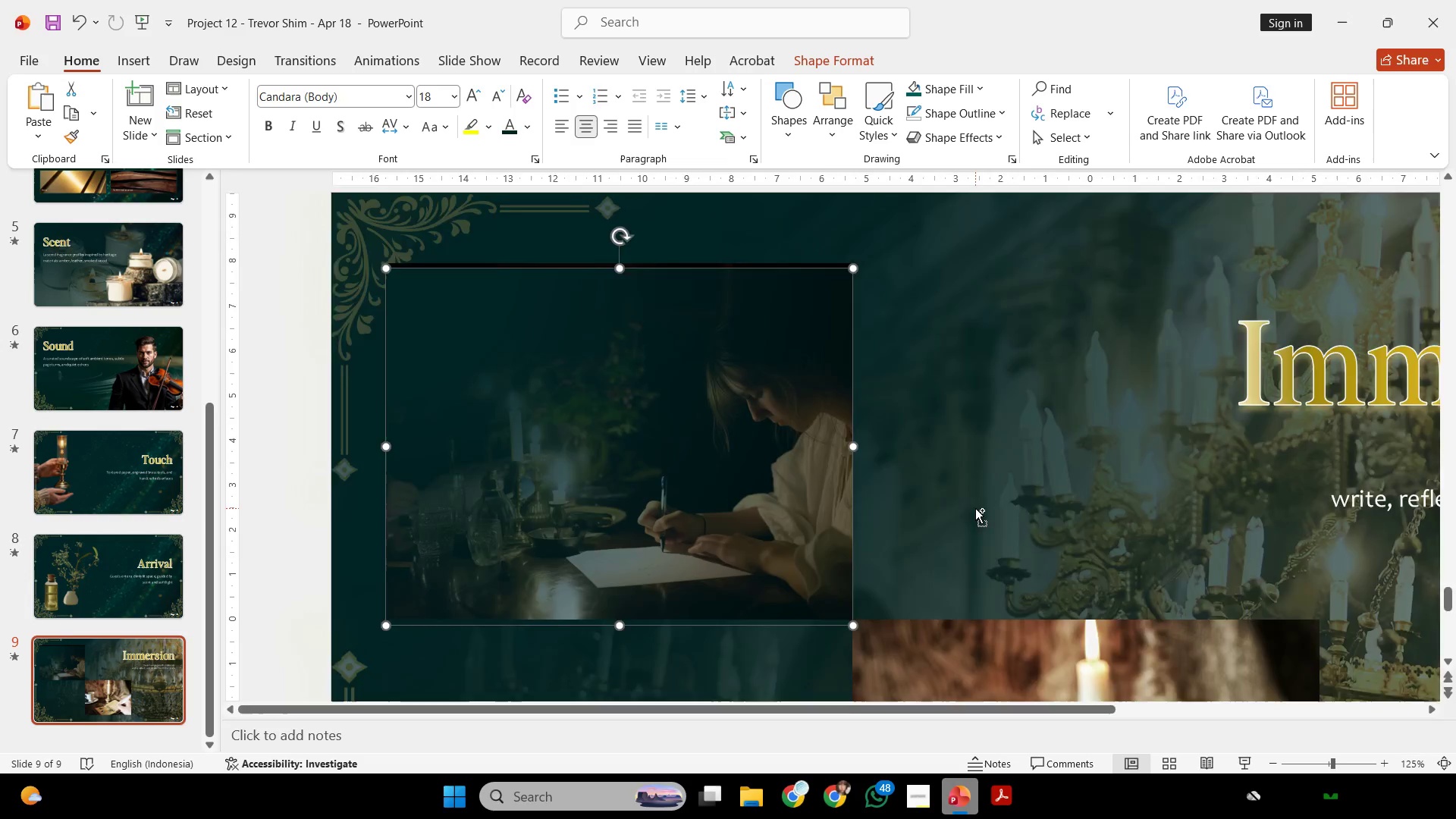 
hold_key(key=ControlLeft, duration=0.36)
scroll: coordinate [975, 508], scroll_direction: down, amount: 2.0
 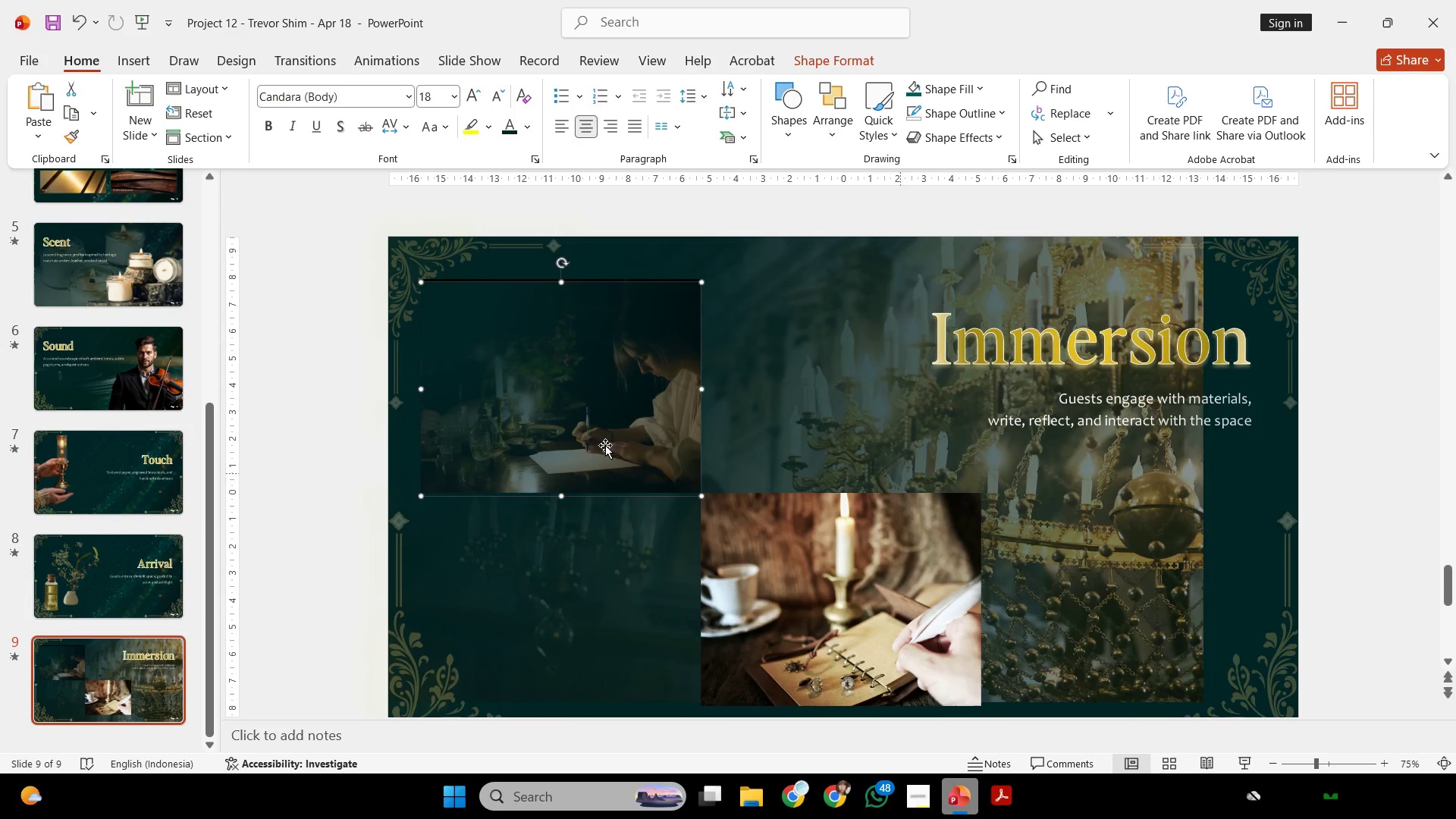 
hold_key(key=ControlLeft, duration=0.55)
hold_key(key=ShiftLeft, duration=0.45)
left_click_drag(start_coordinate=[592, 407], to_coordinate=[691, 594])
 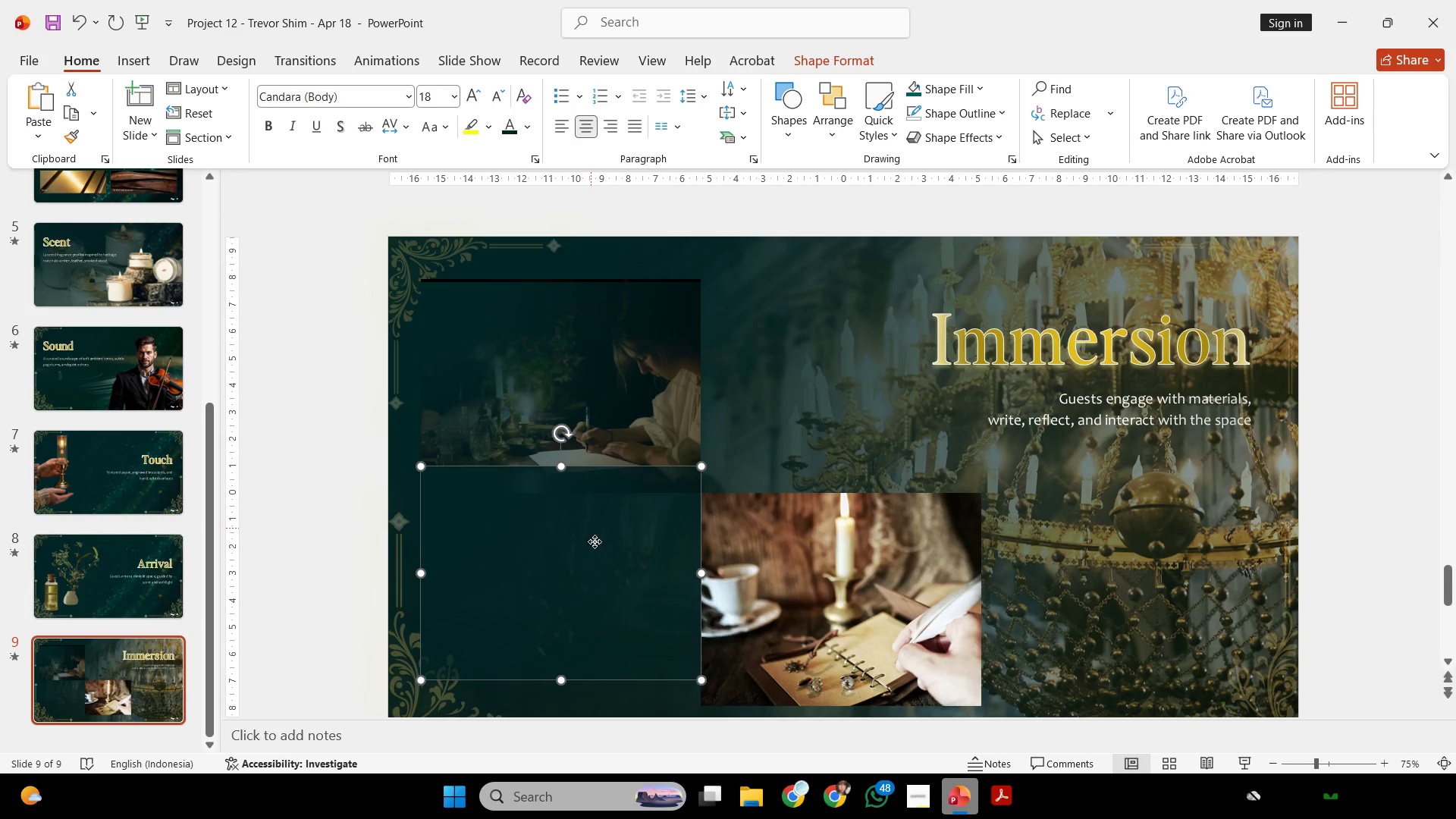 
left_click_drag(start_coordinate=[591, 531], to_coordinate=[871, 557])
 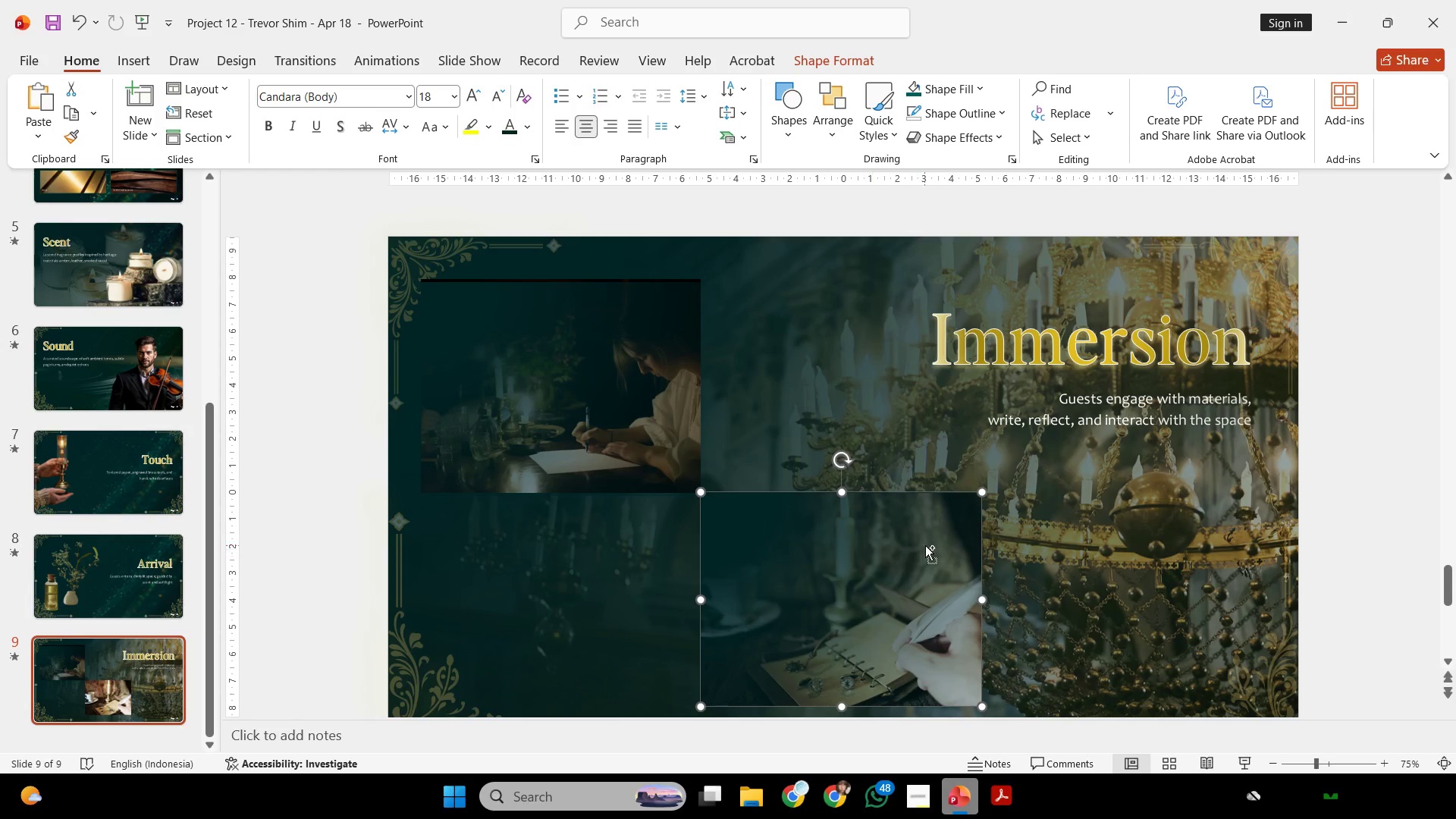 
hold_key(key=ControlLeft, duration=0.36)
scroll: coordinate [927, 545], scroll_direction: down, amount: 1.0
 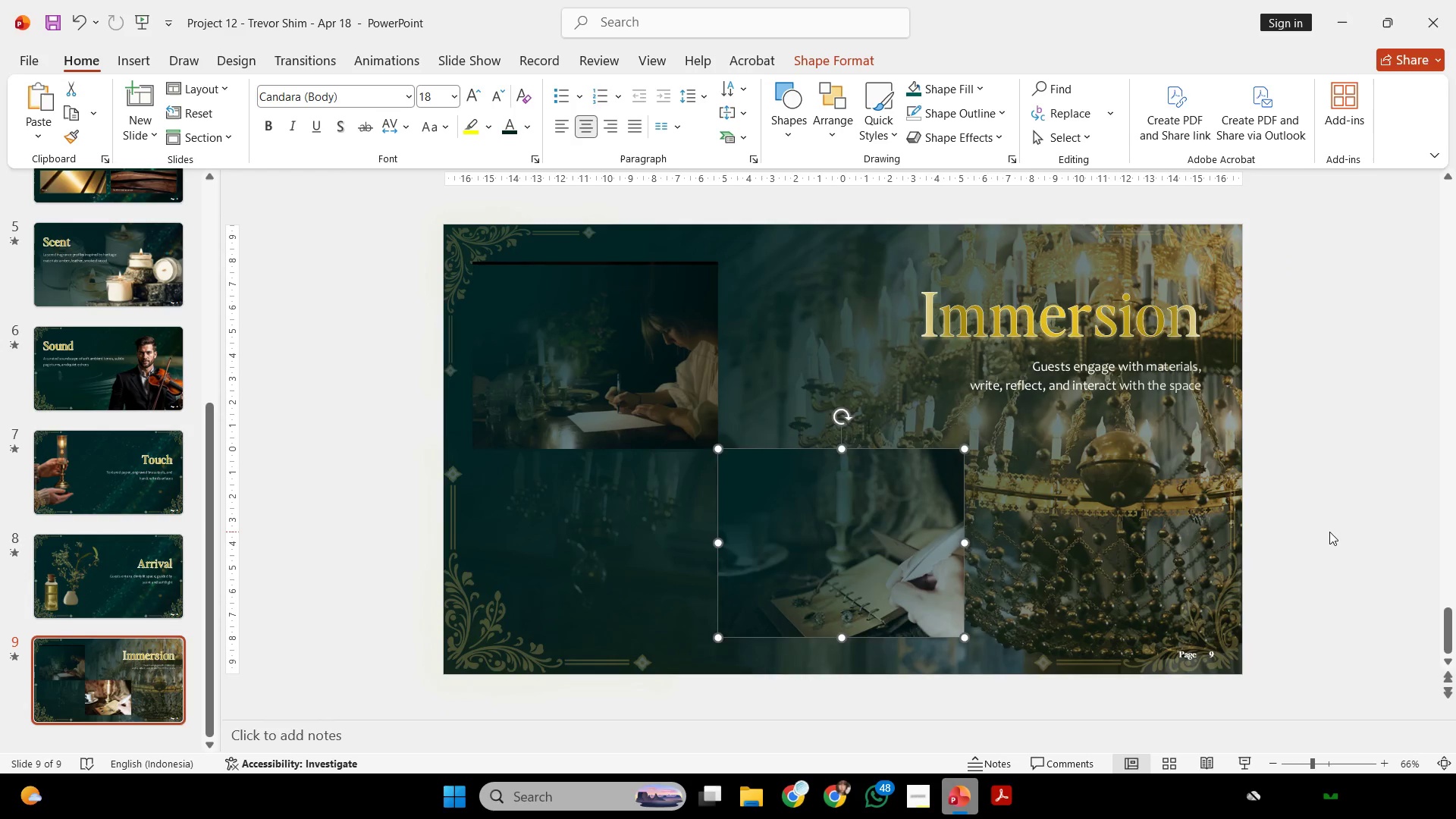 
left_click([1329, 531])
 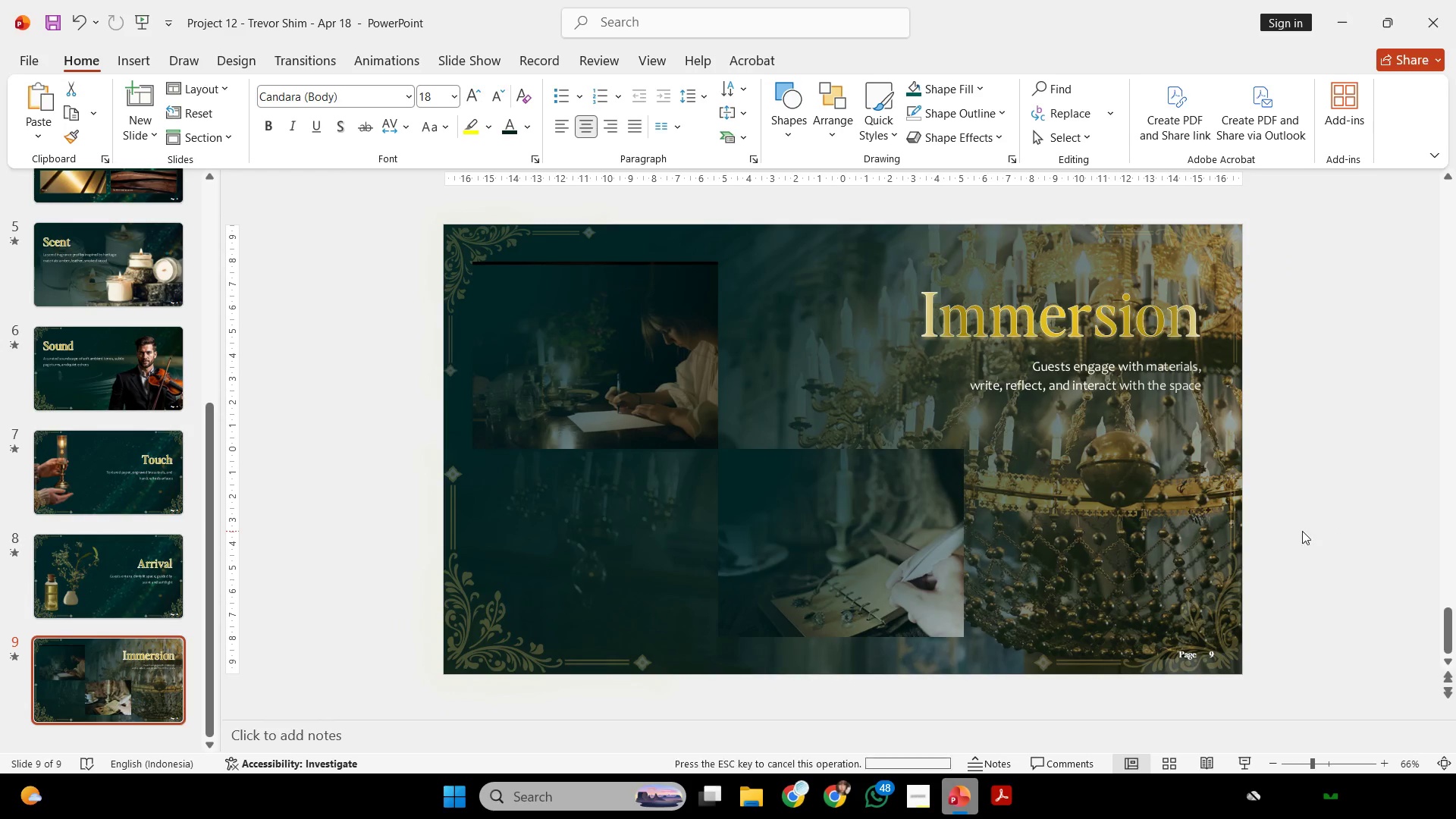 
hold_key(key=ControlLeft, duration=1.5)
scroll: coordinate [1276, 528], scroll_direction: up, amount: 4.0
 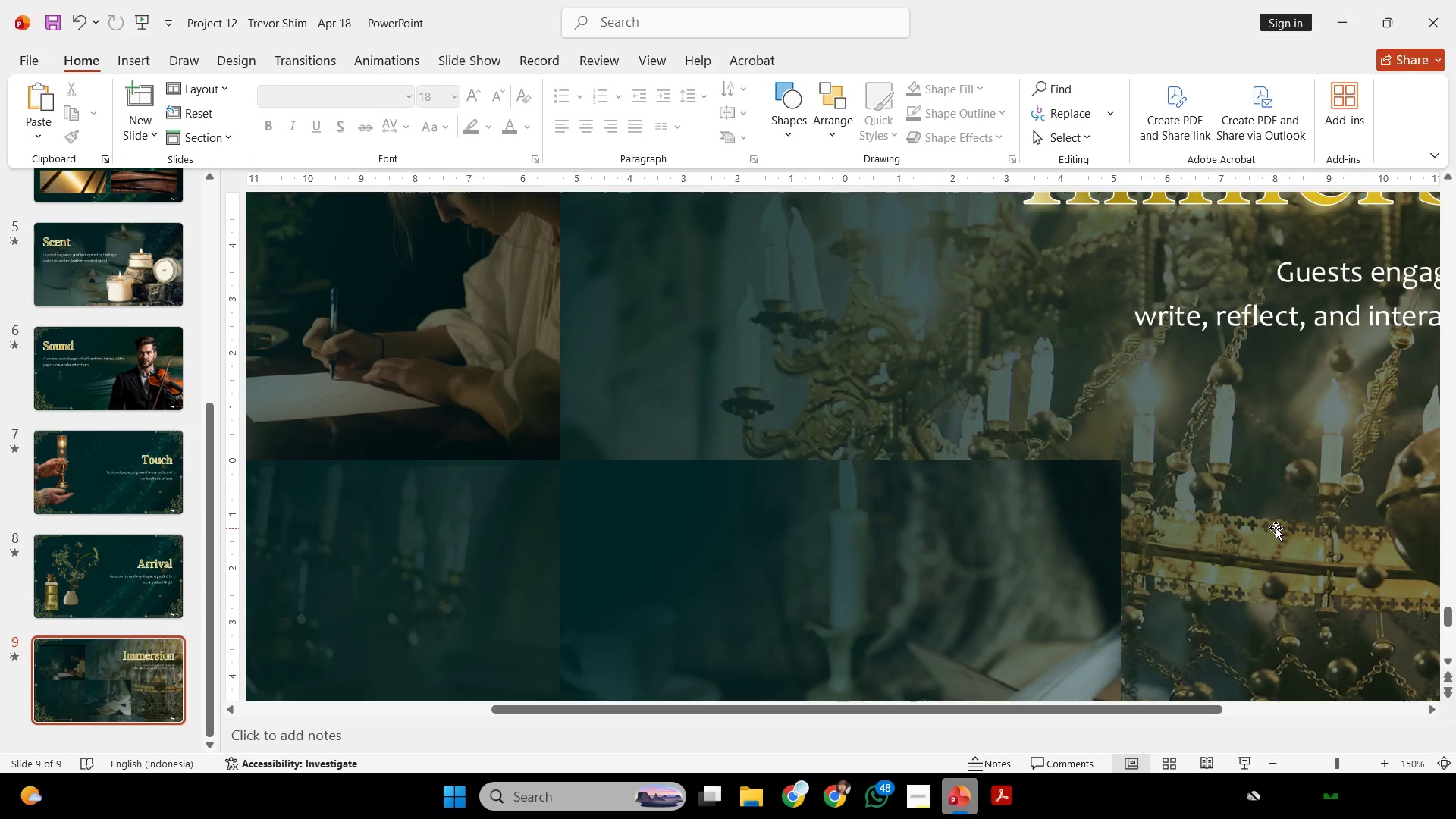 
hold_key(key=ControlLeft, duration=0.39)
scroll: coordinate [1276, 528], scroll_direction: down, amount: 4.0
 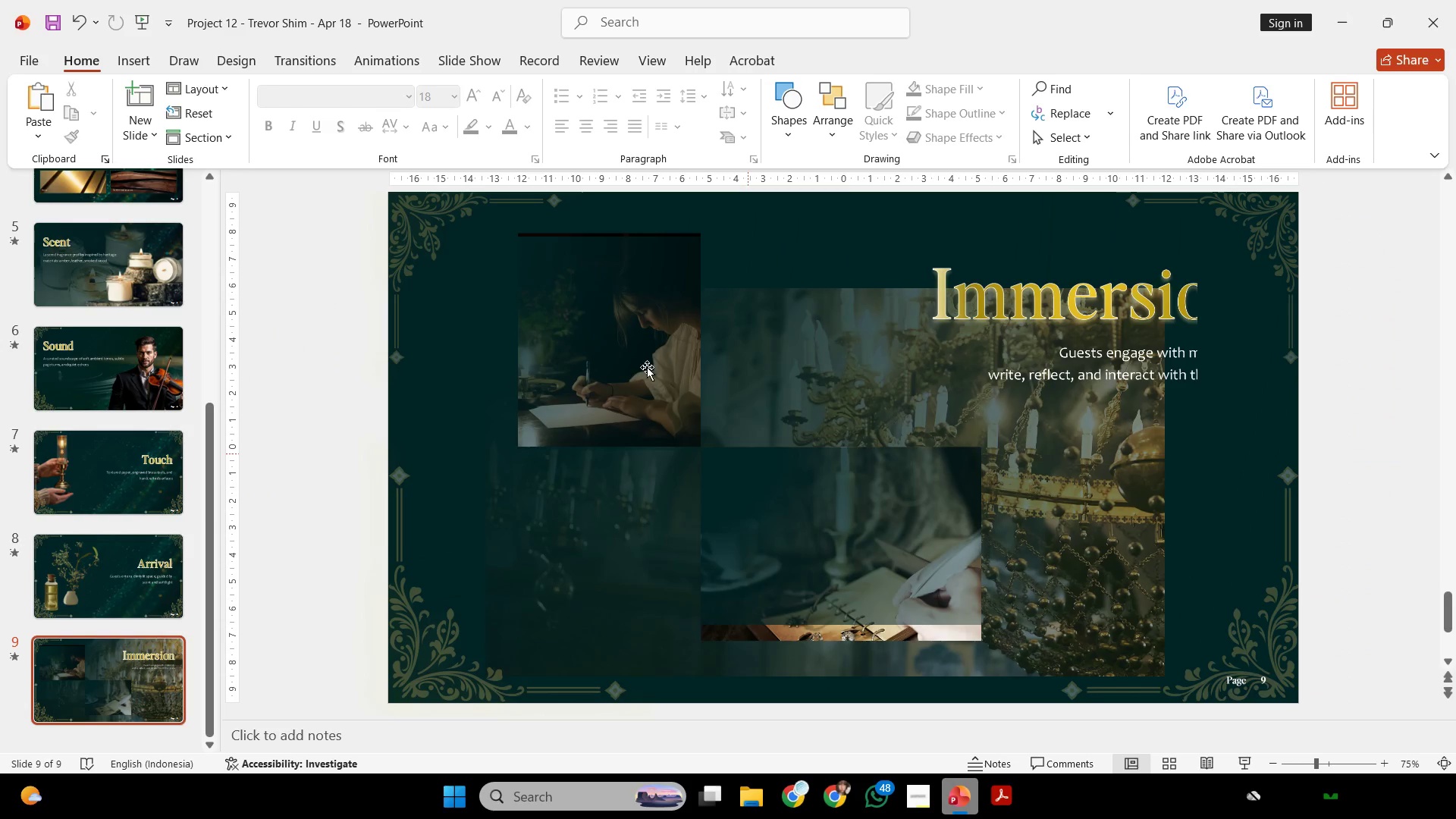 
left_click([634, 363])
 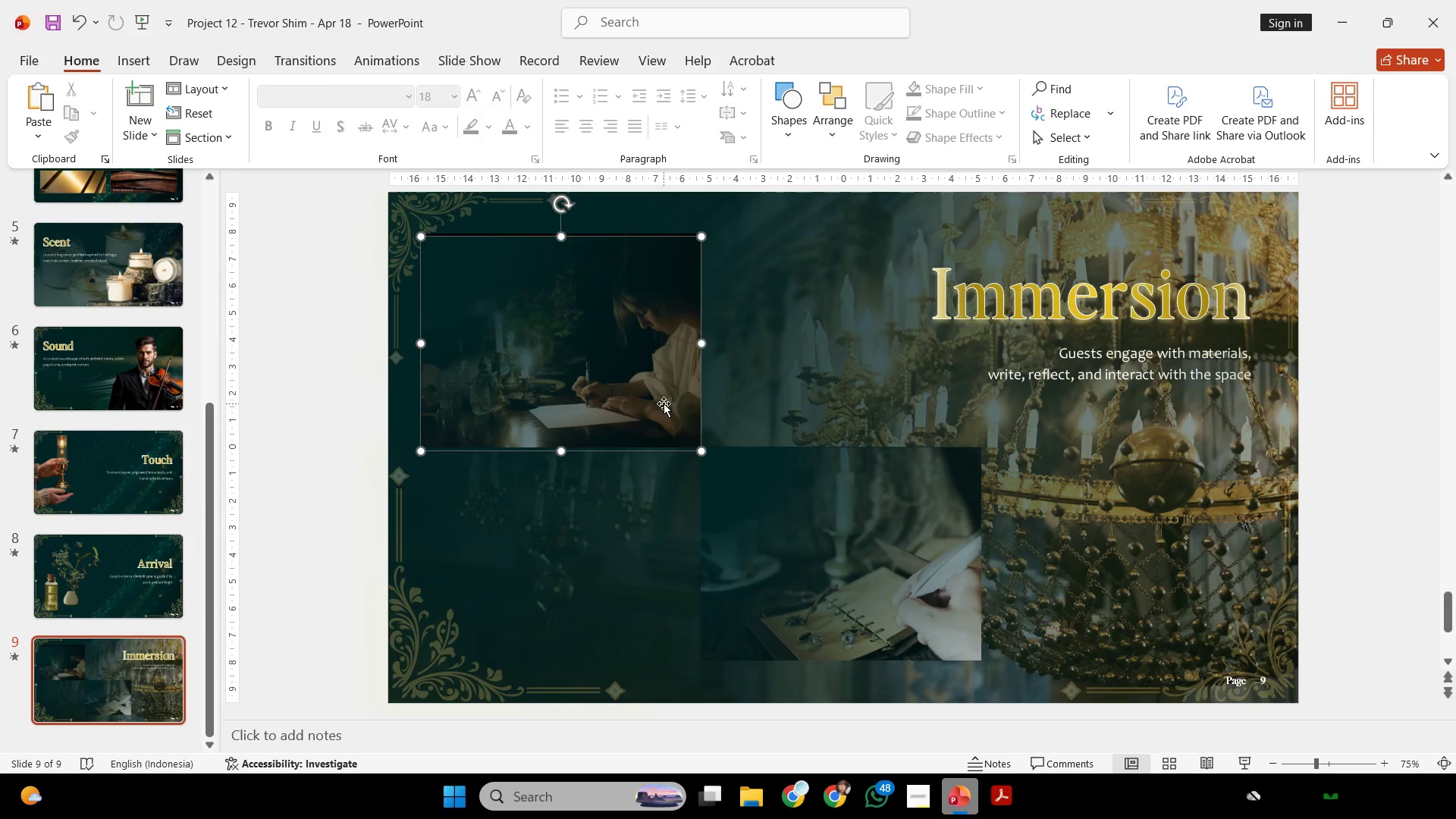 
hold_key(key=ShiftLeft, duration=0.41)
double_click([764, 520])
 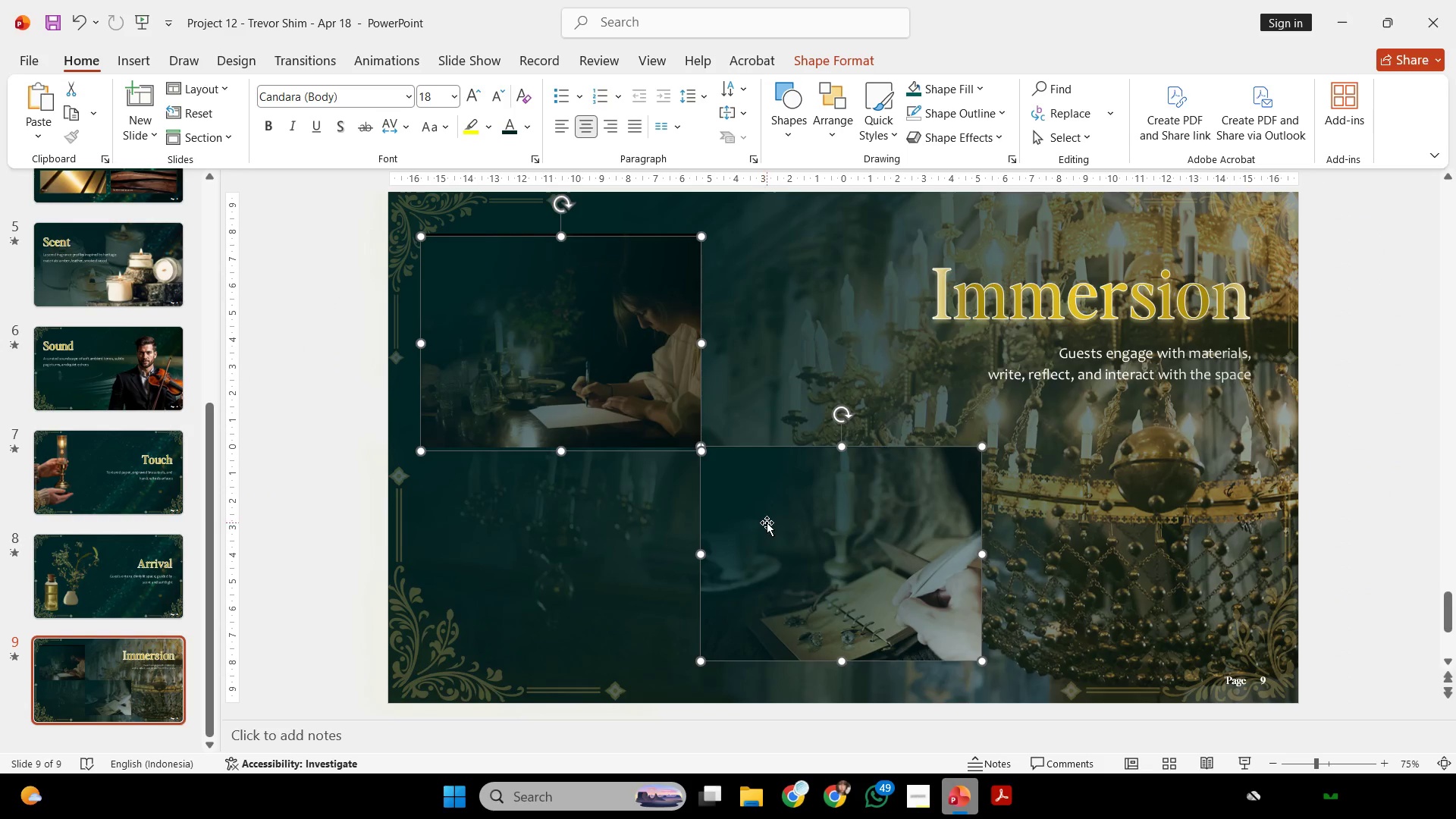 
right_click([767, 522])
 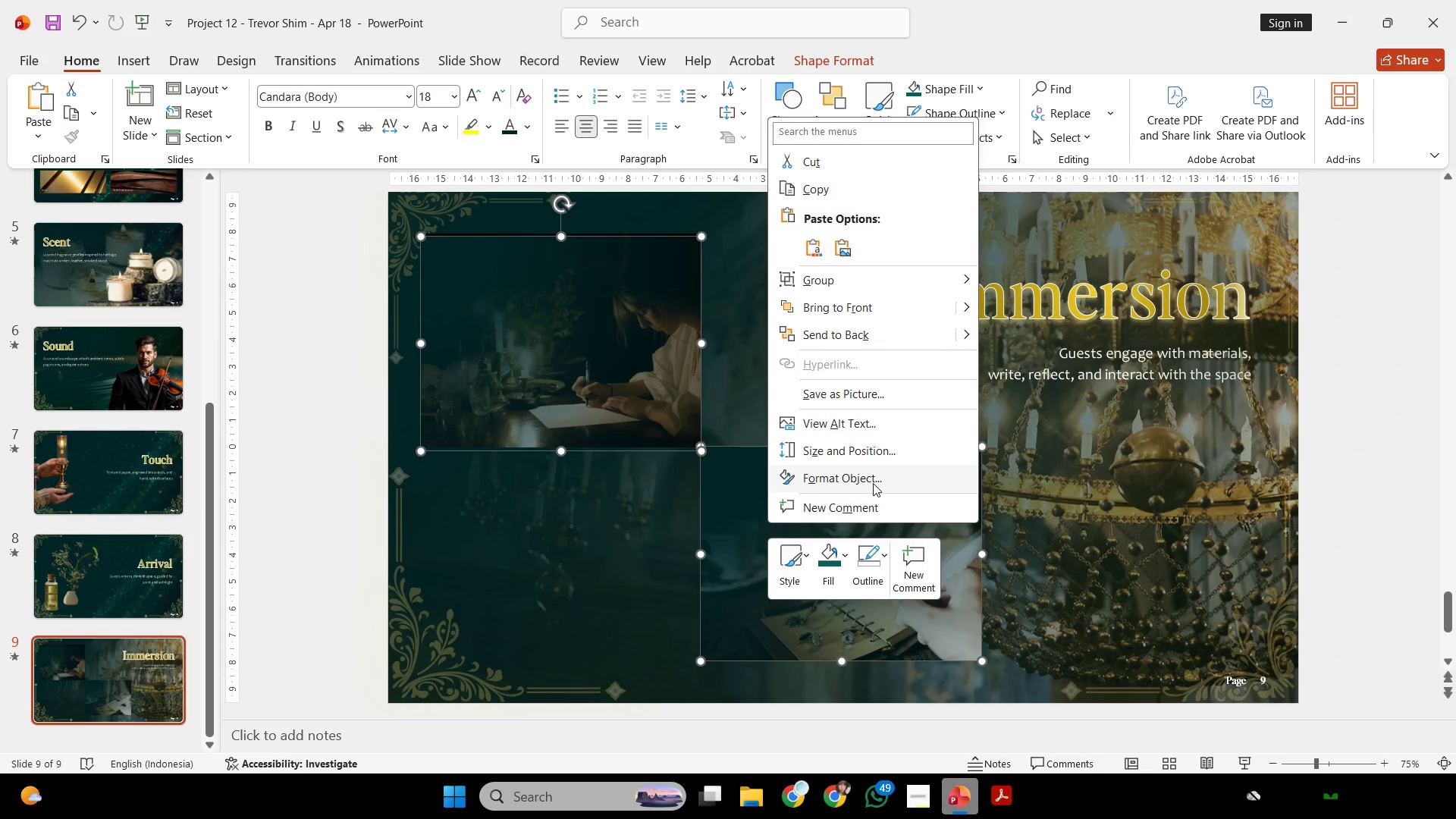 
left_click([873, 483])
 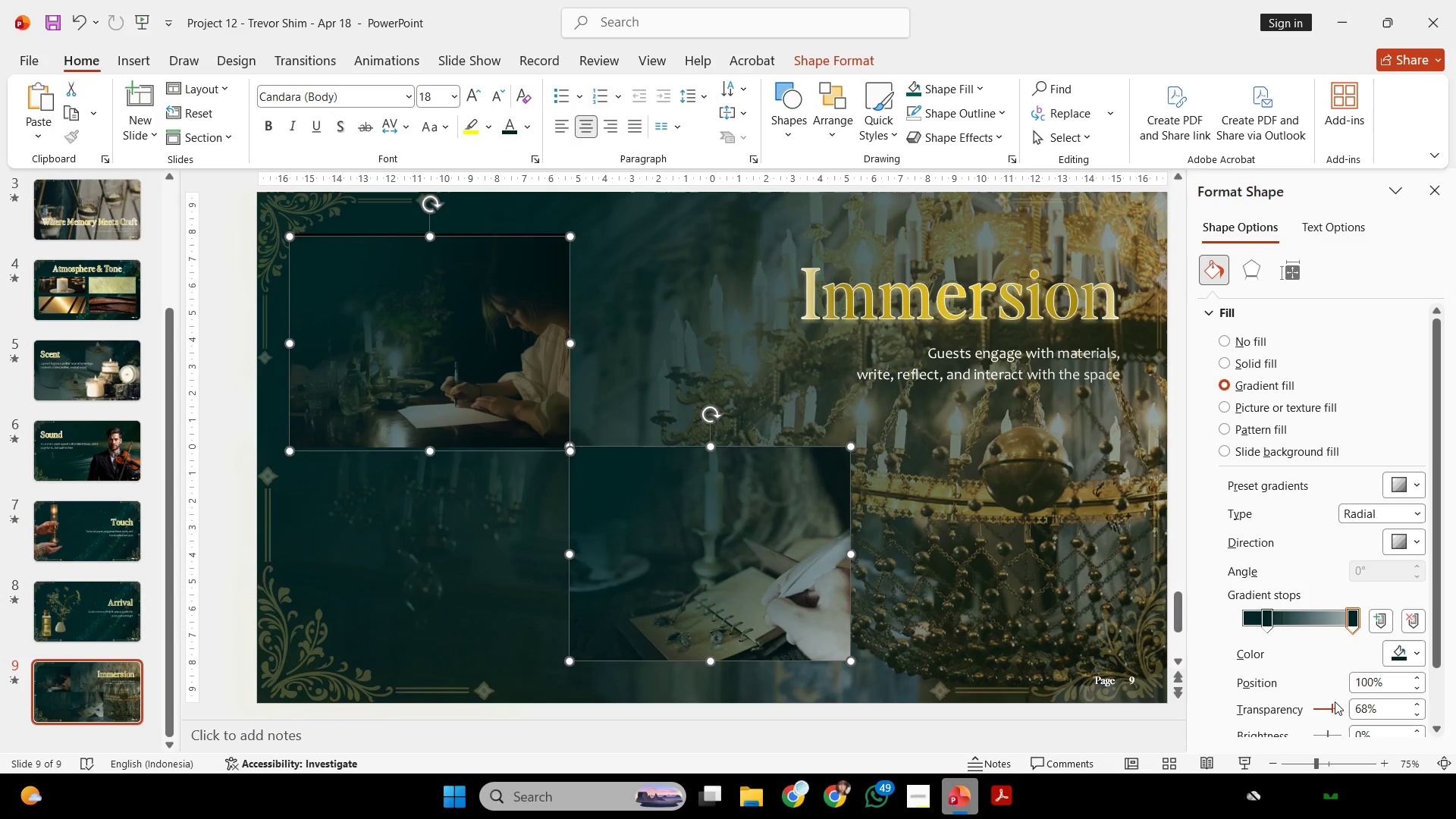 
left_click([1263, 624])
 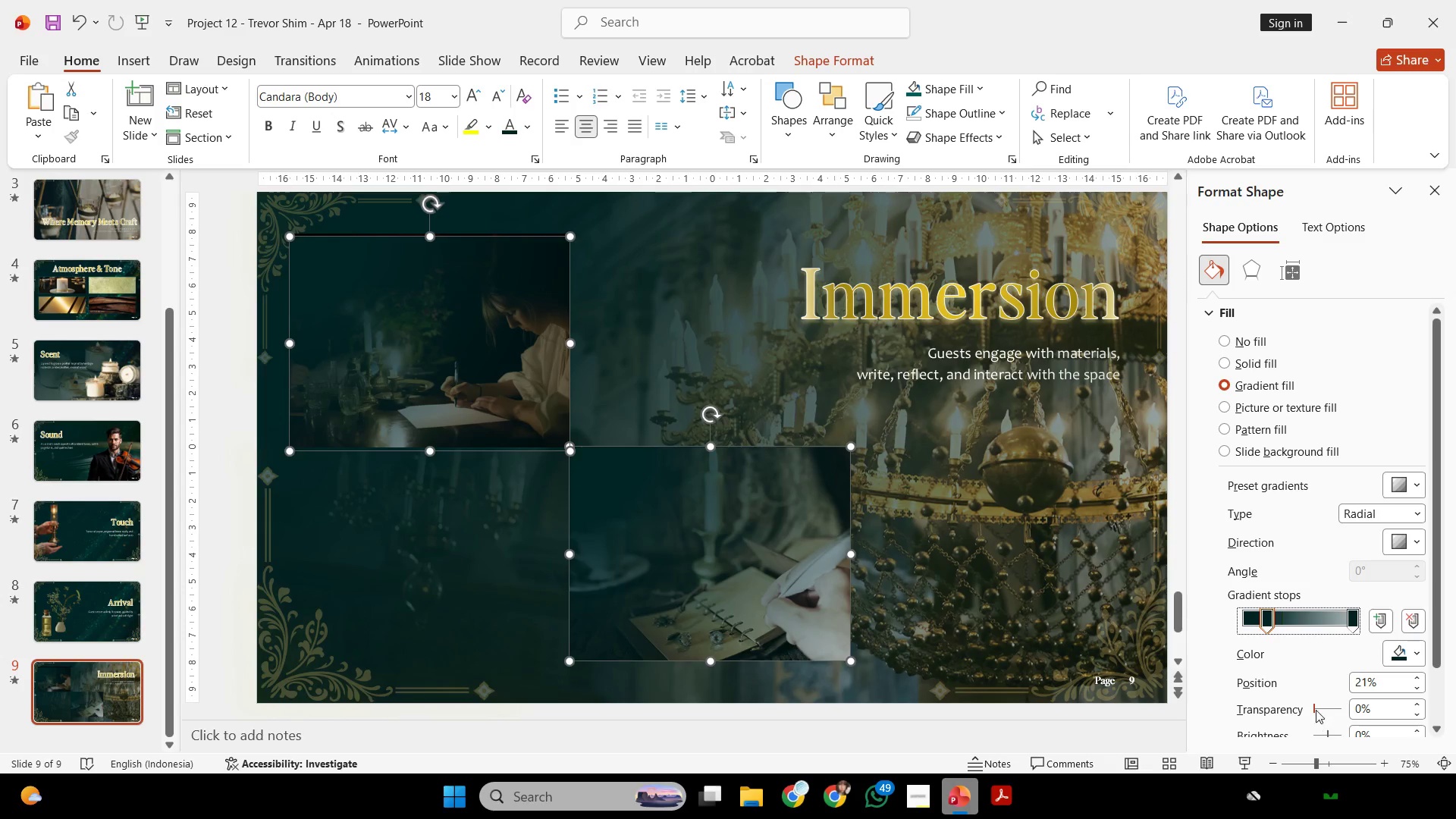 
left_click_drag(start_coordinate=[1316, 709], to_coordinate=[1336, 708])
 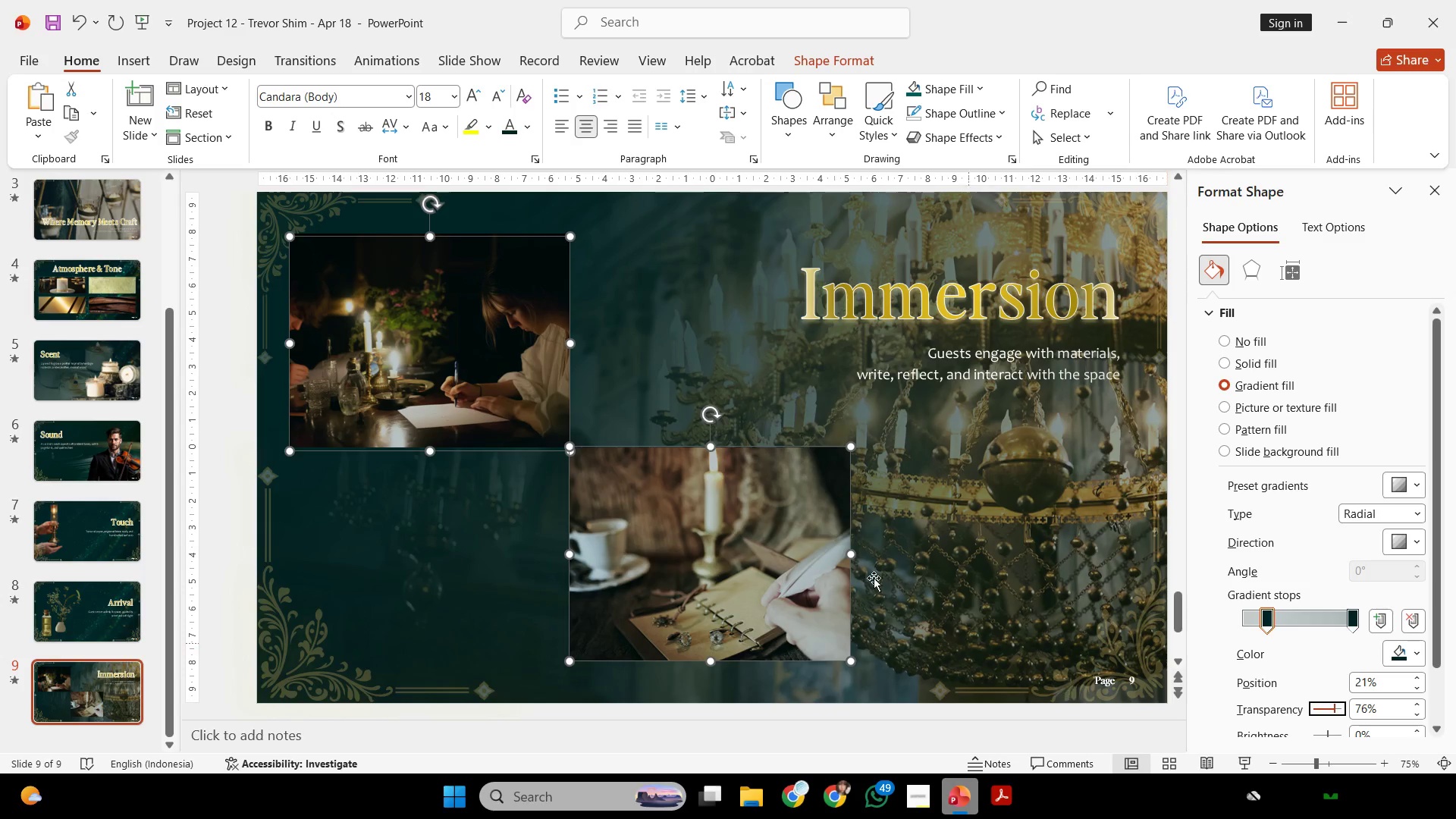 
key(Control+ControlLeft)
 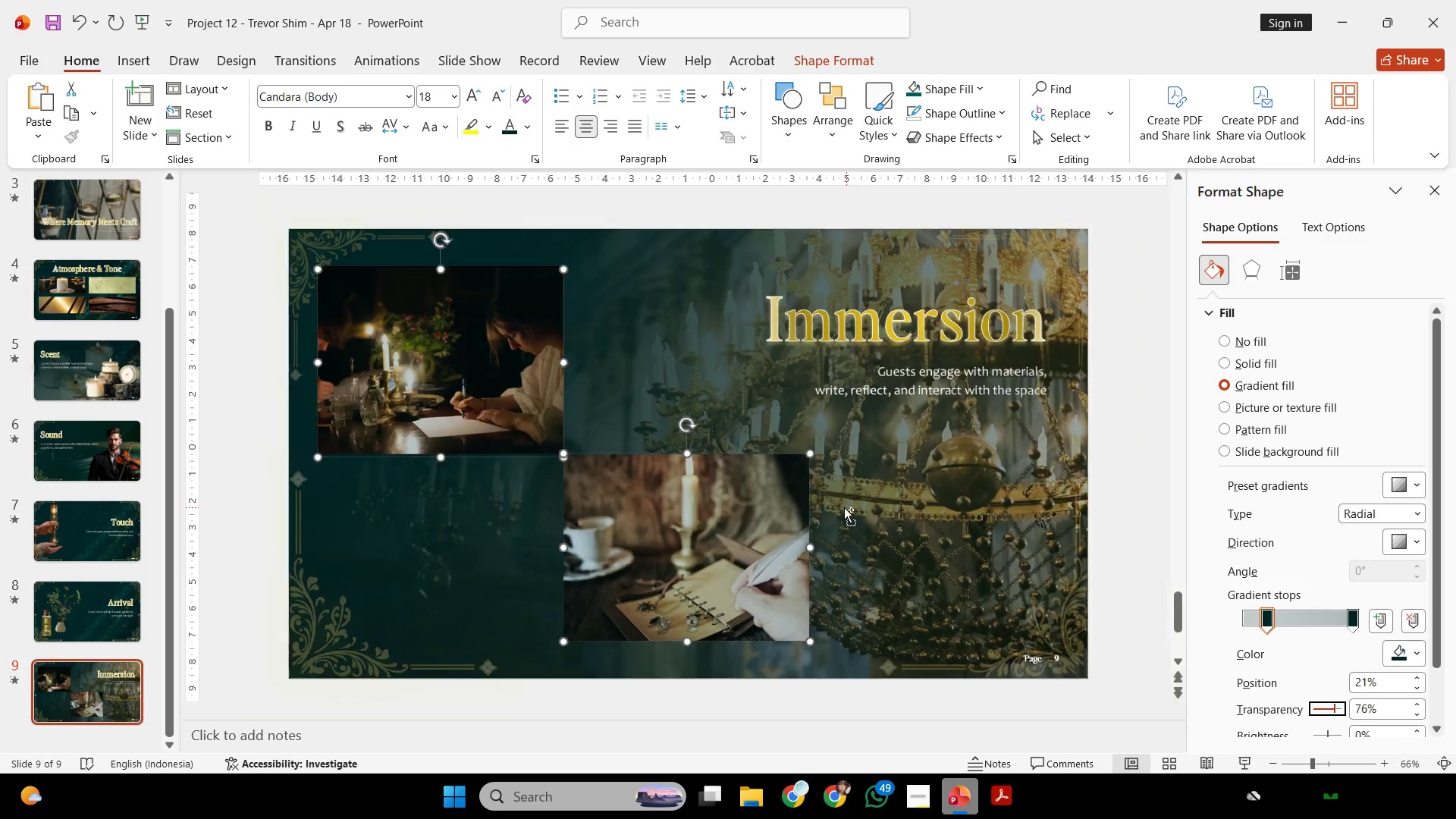 
left_click([1037, 406])
 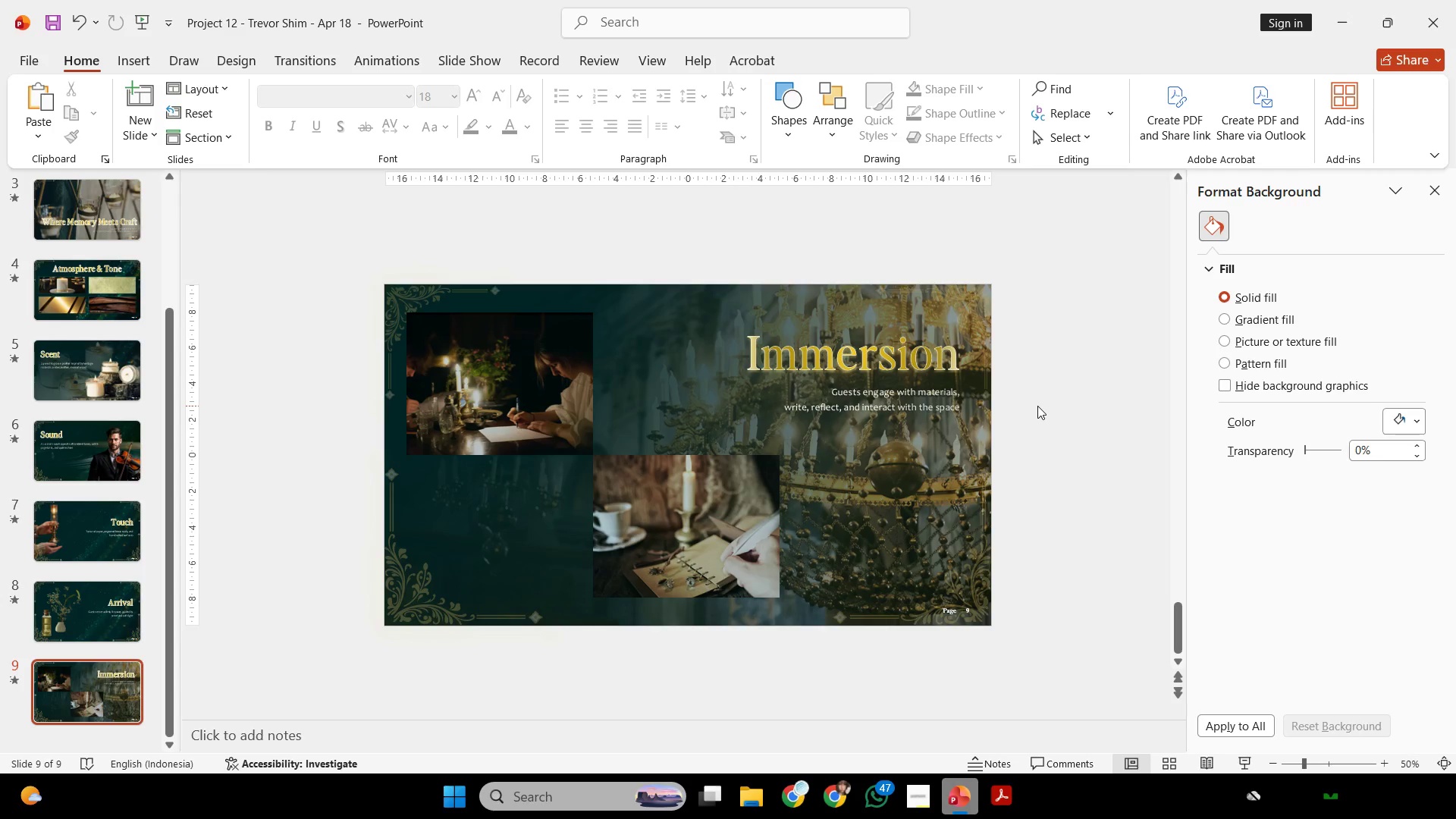 
scroll: coordinate [844, 507], scroll_direction: down, amount: 2.0
 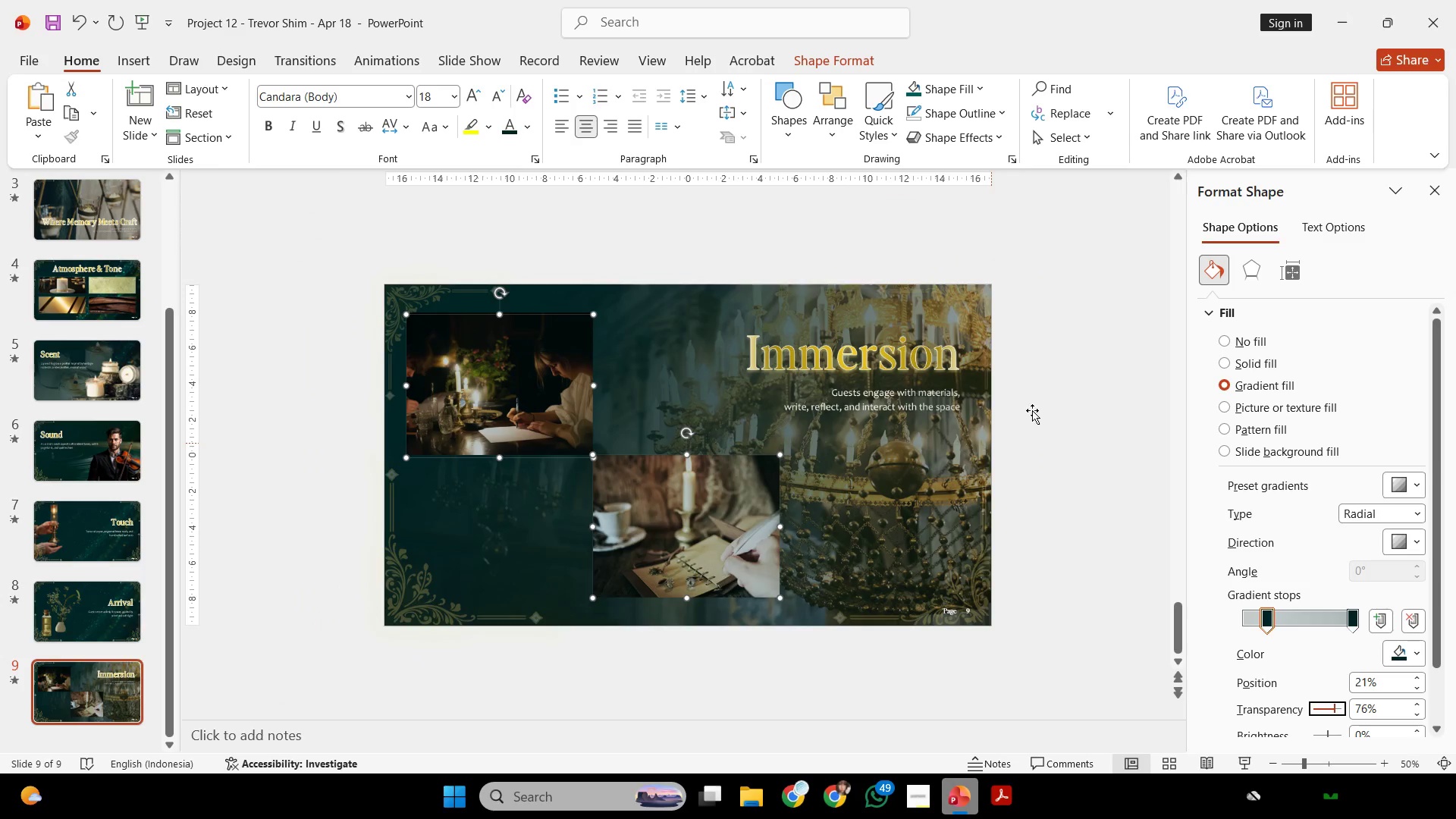 
wait(24.05)
 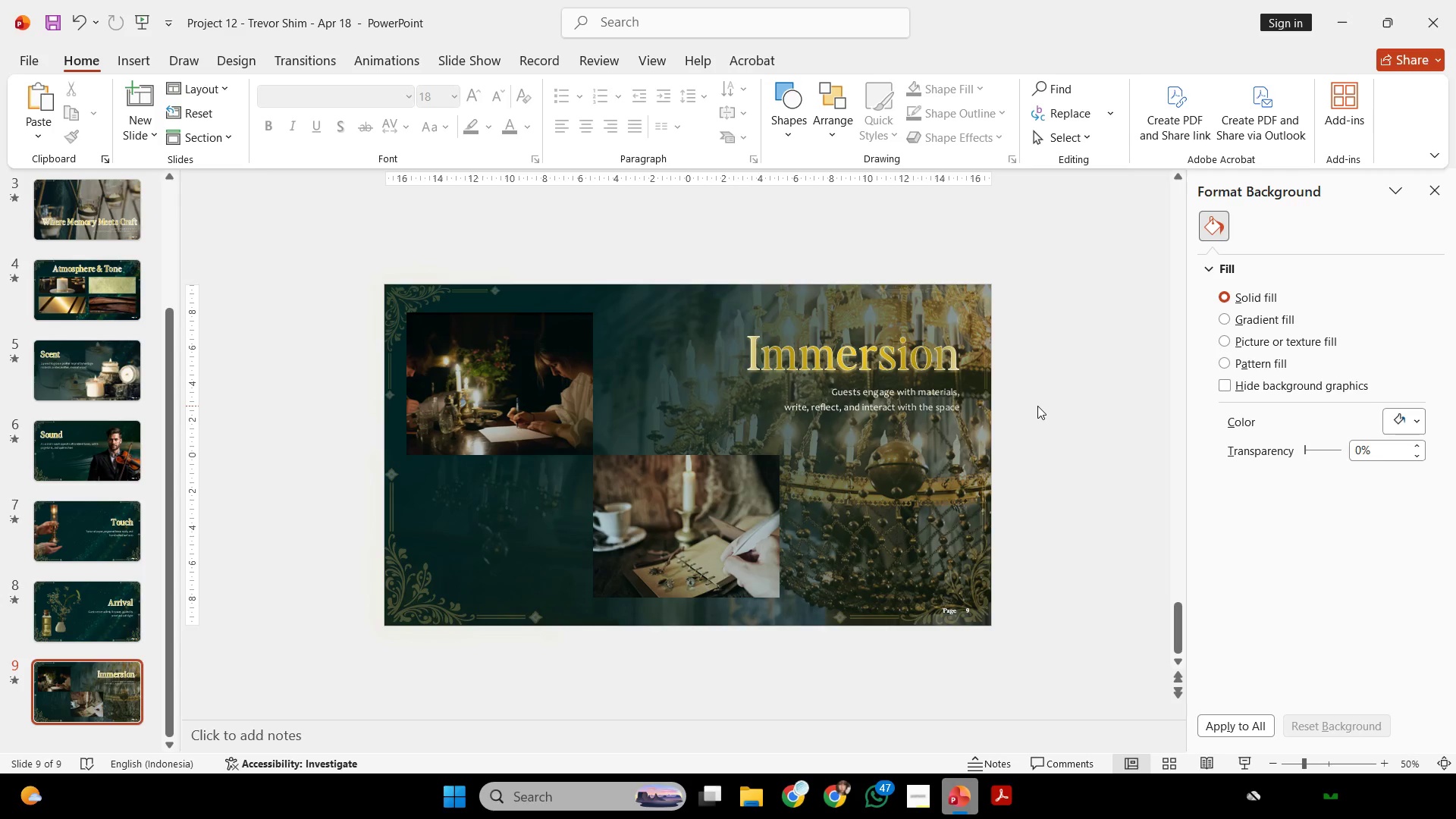 
left_click([806, 789])
 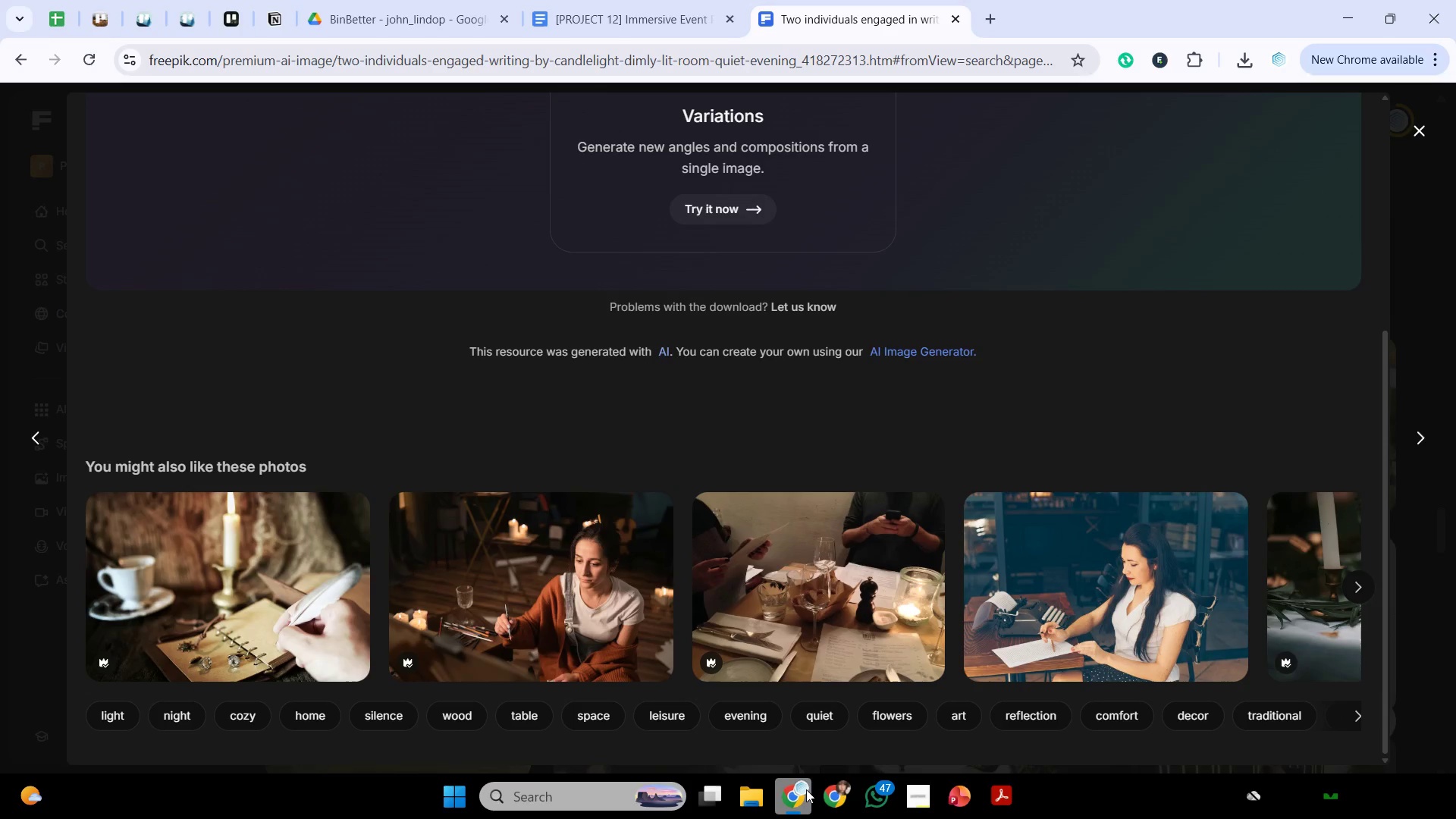 
left_click([806, 789])
 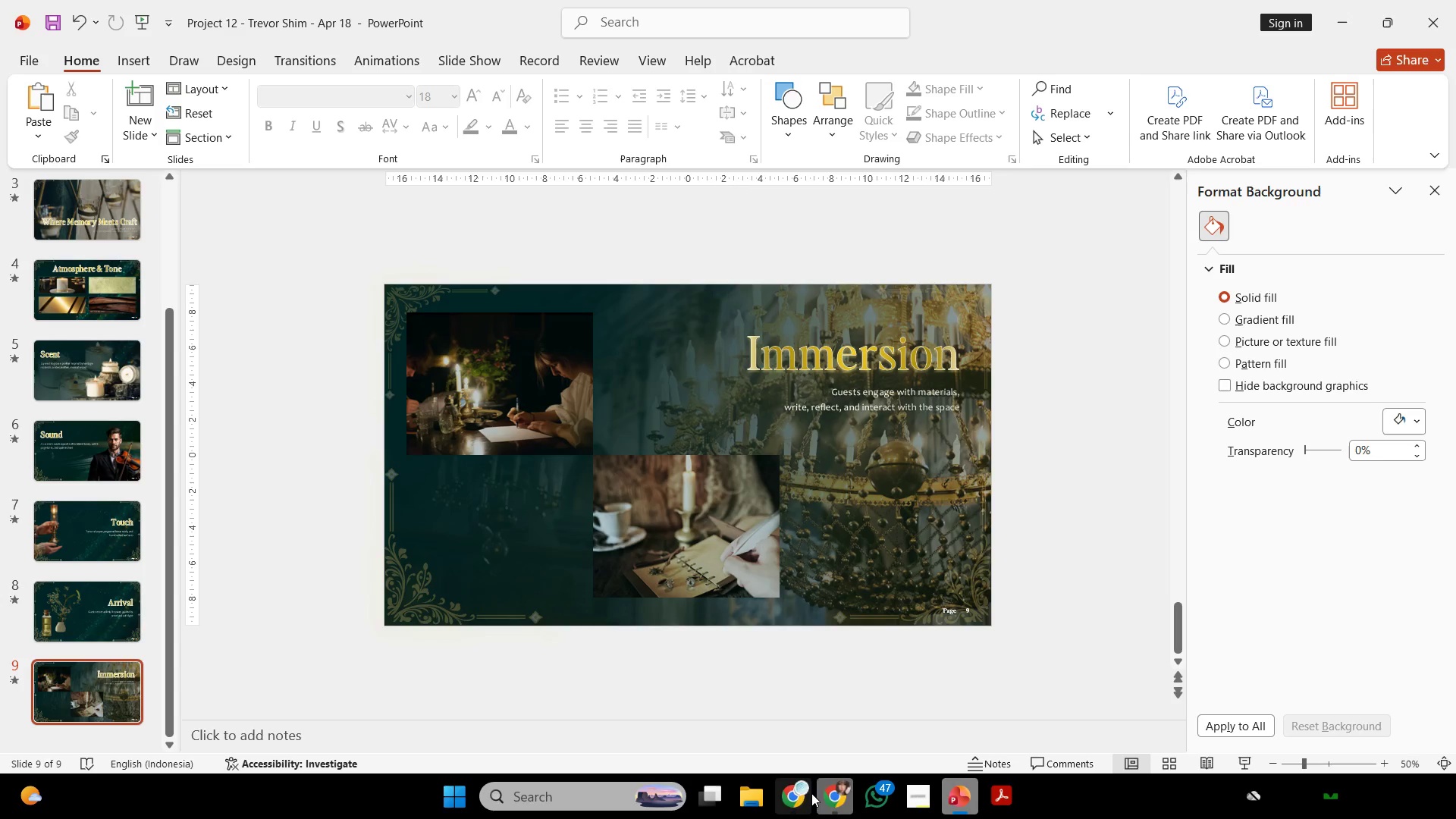 
left_click([803, 795])
 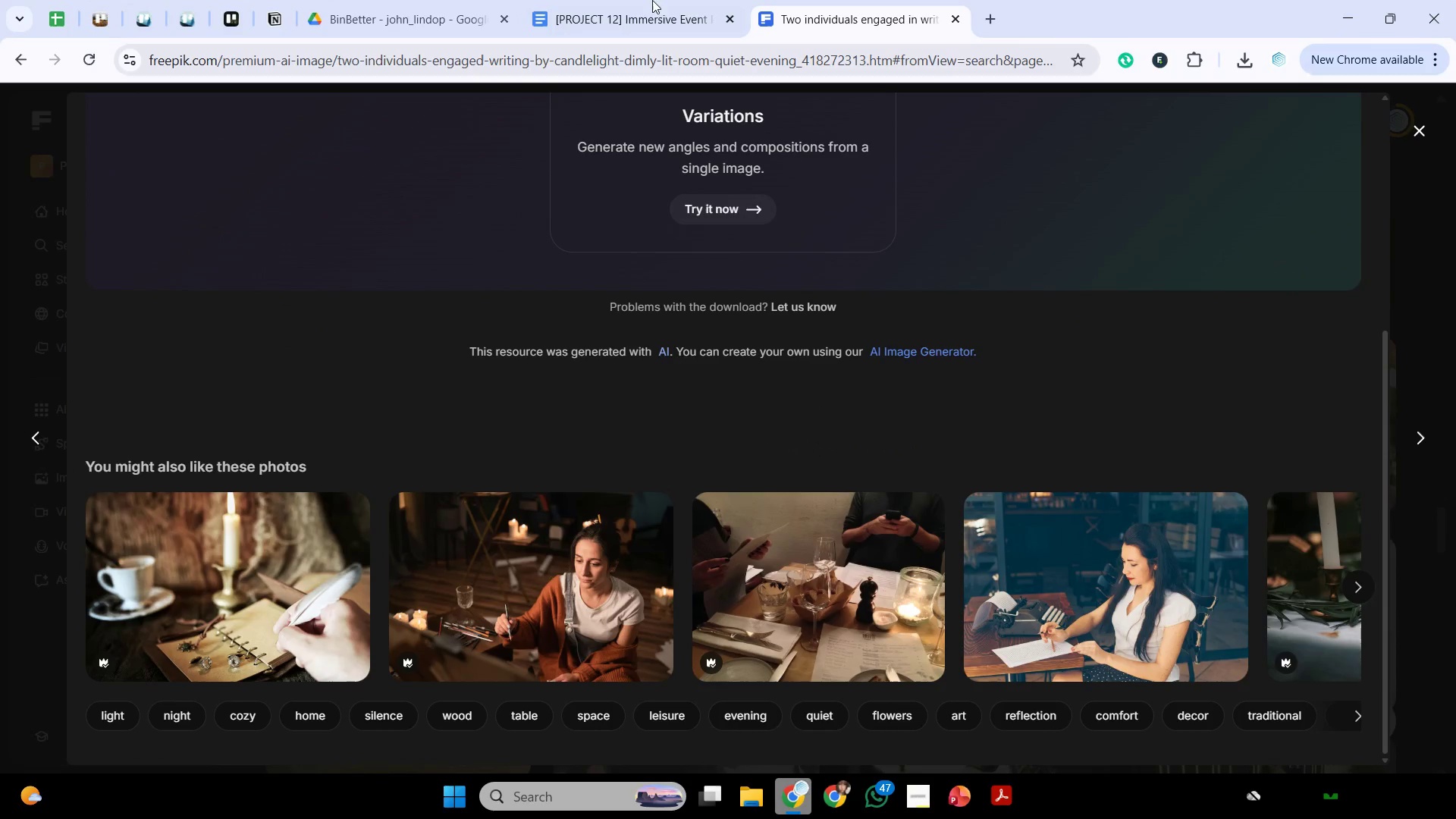 
left_click([642, 0])
 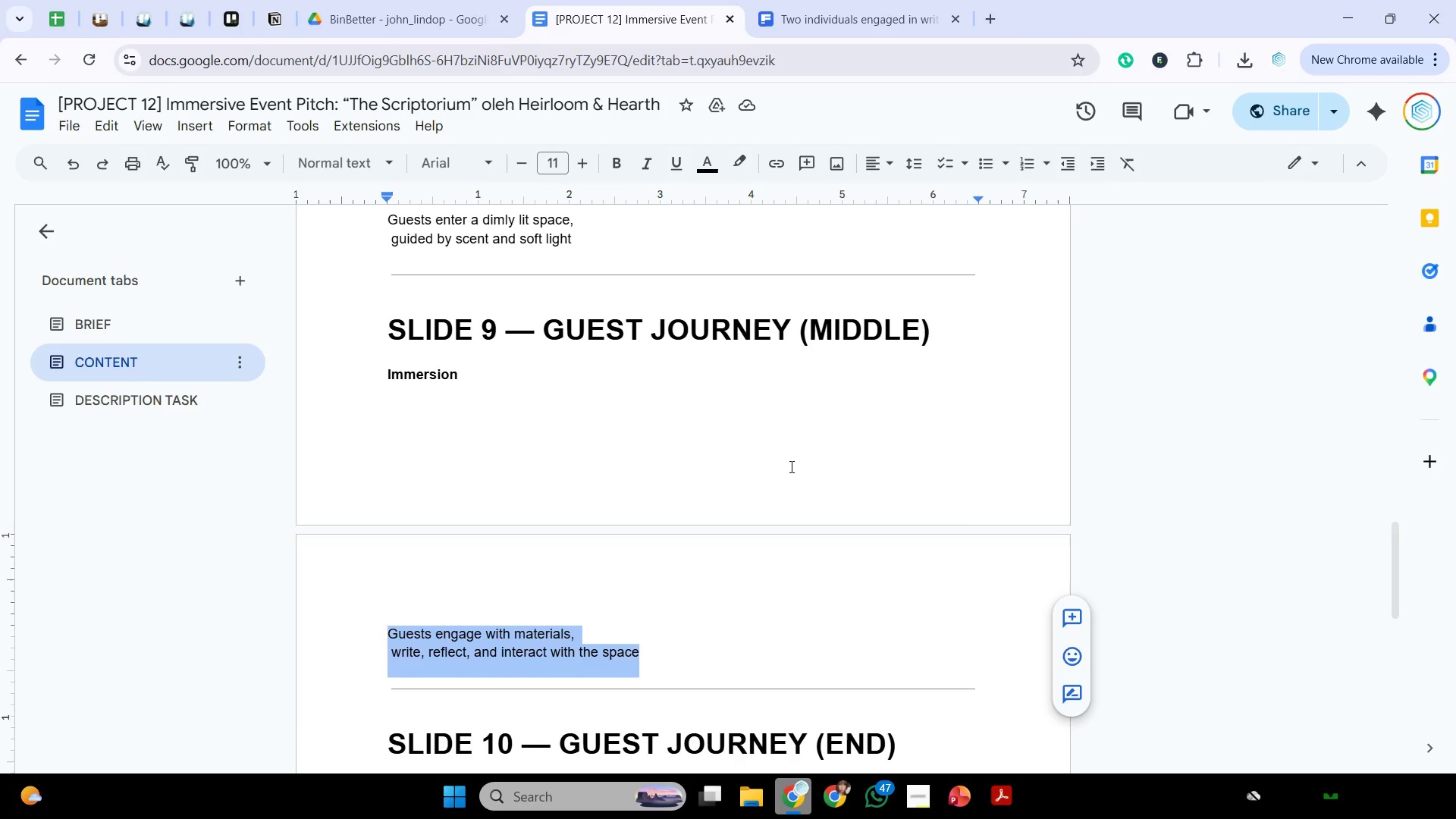 
scroll: coordinate [789, 467], scroll_direction: down, amount: 2.0
 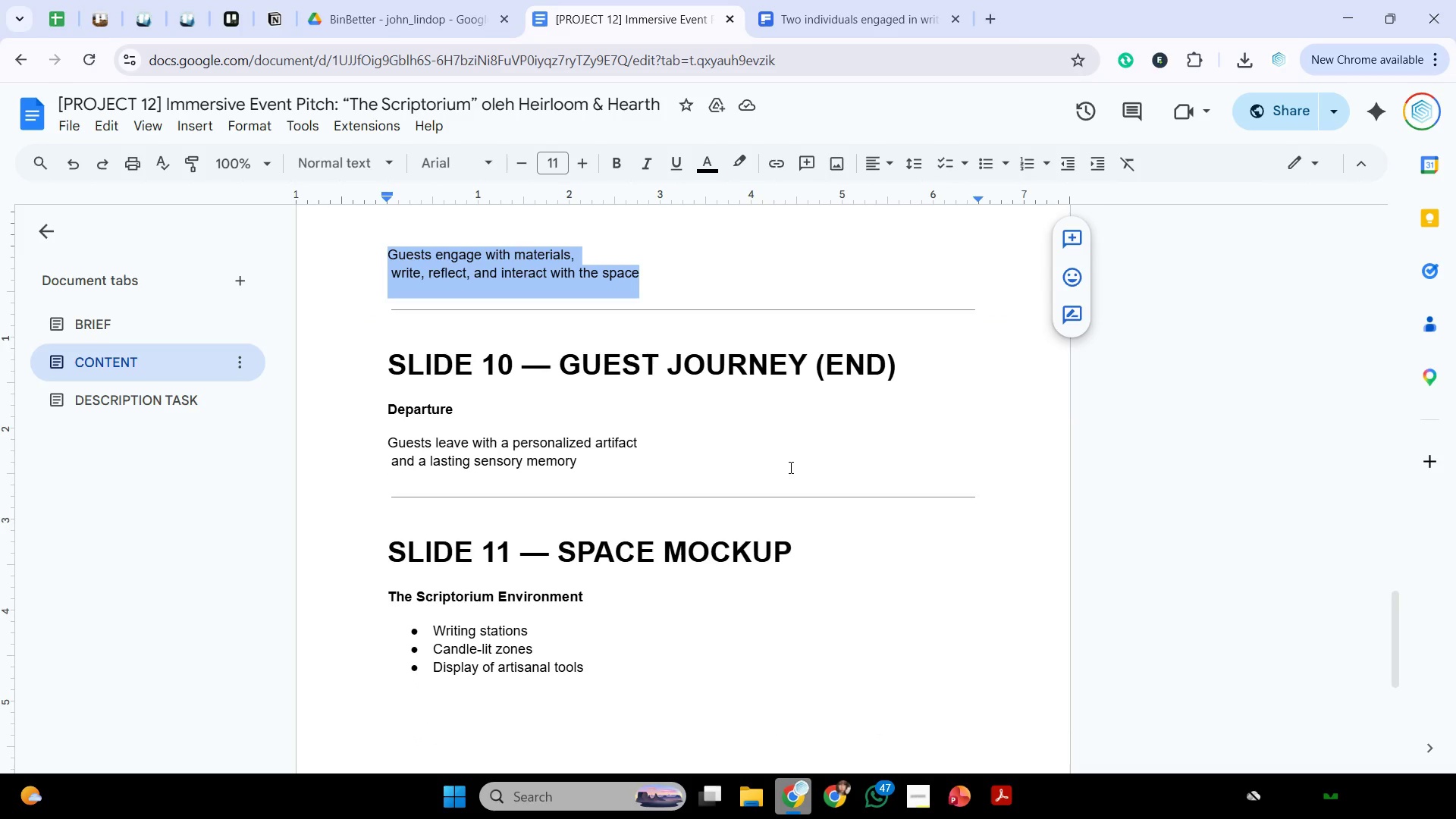 
left_click([928, 801])